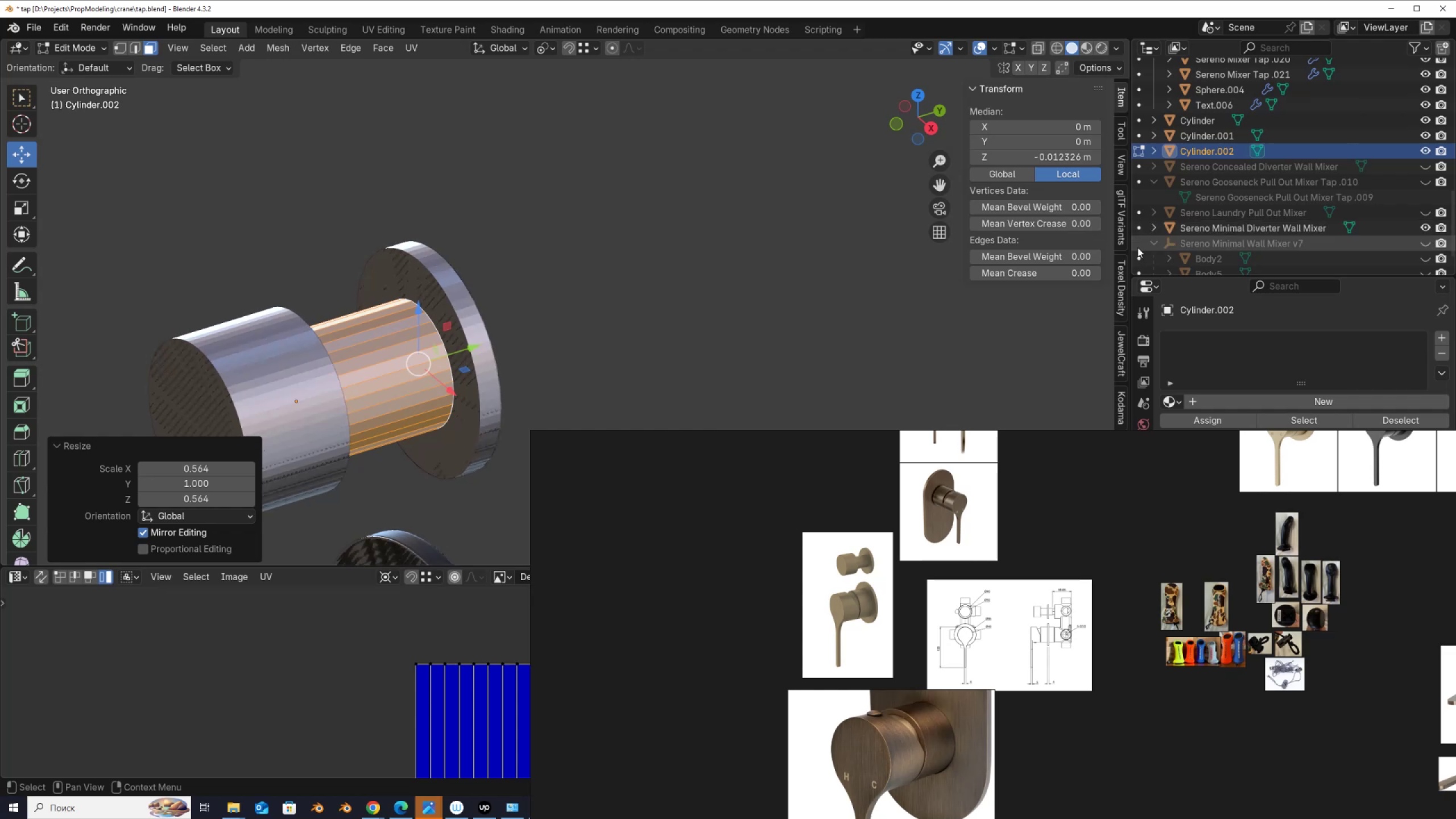 
scroll: coordinate [469, 341], scroll_direction: up, amount: 2.0
 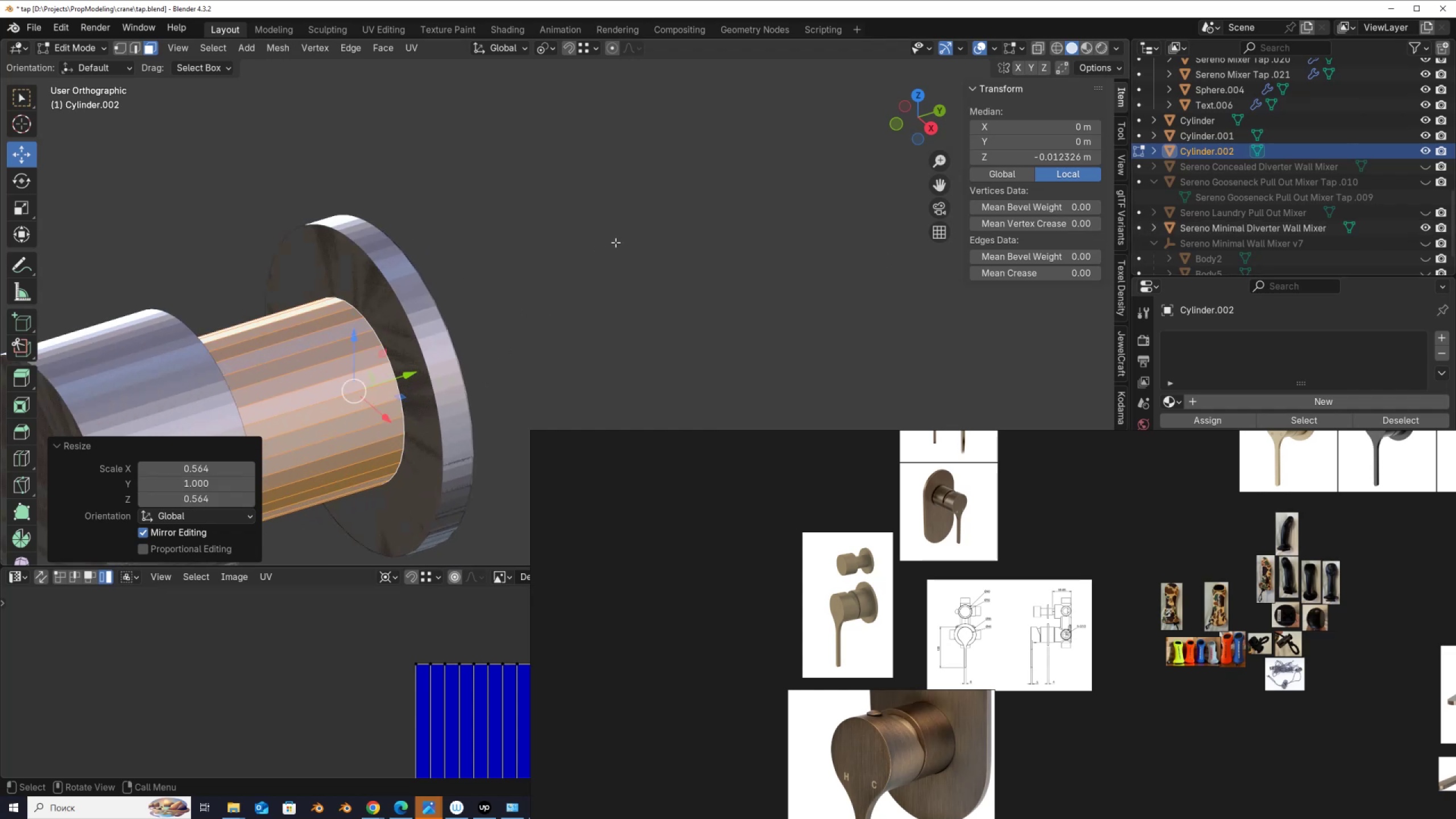 
type(sY)
 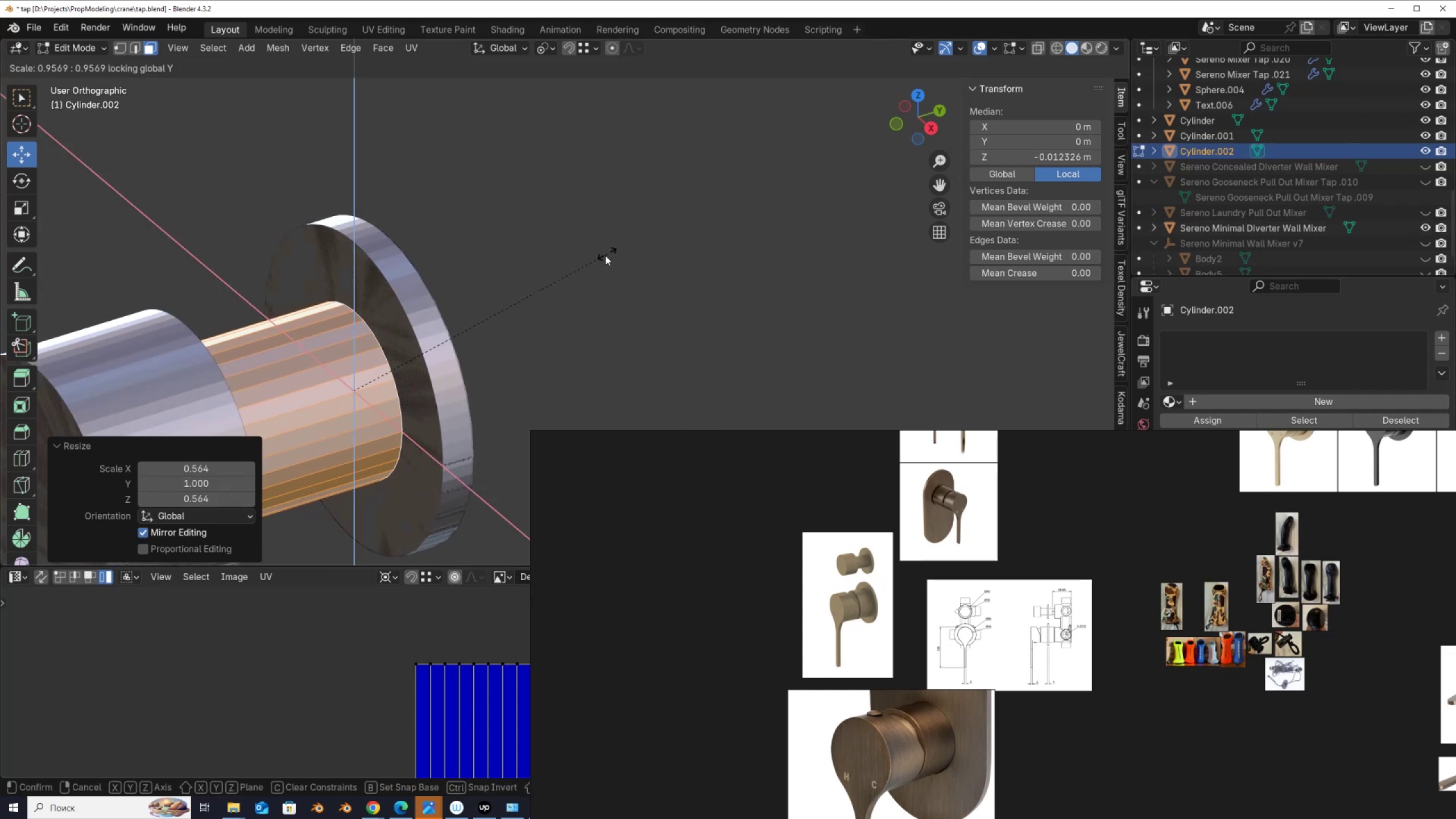 
left_click([584, 251])
 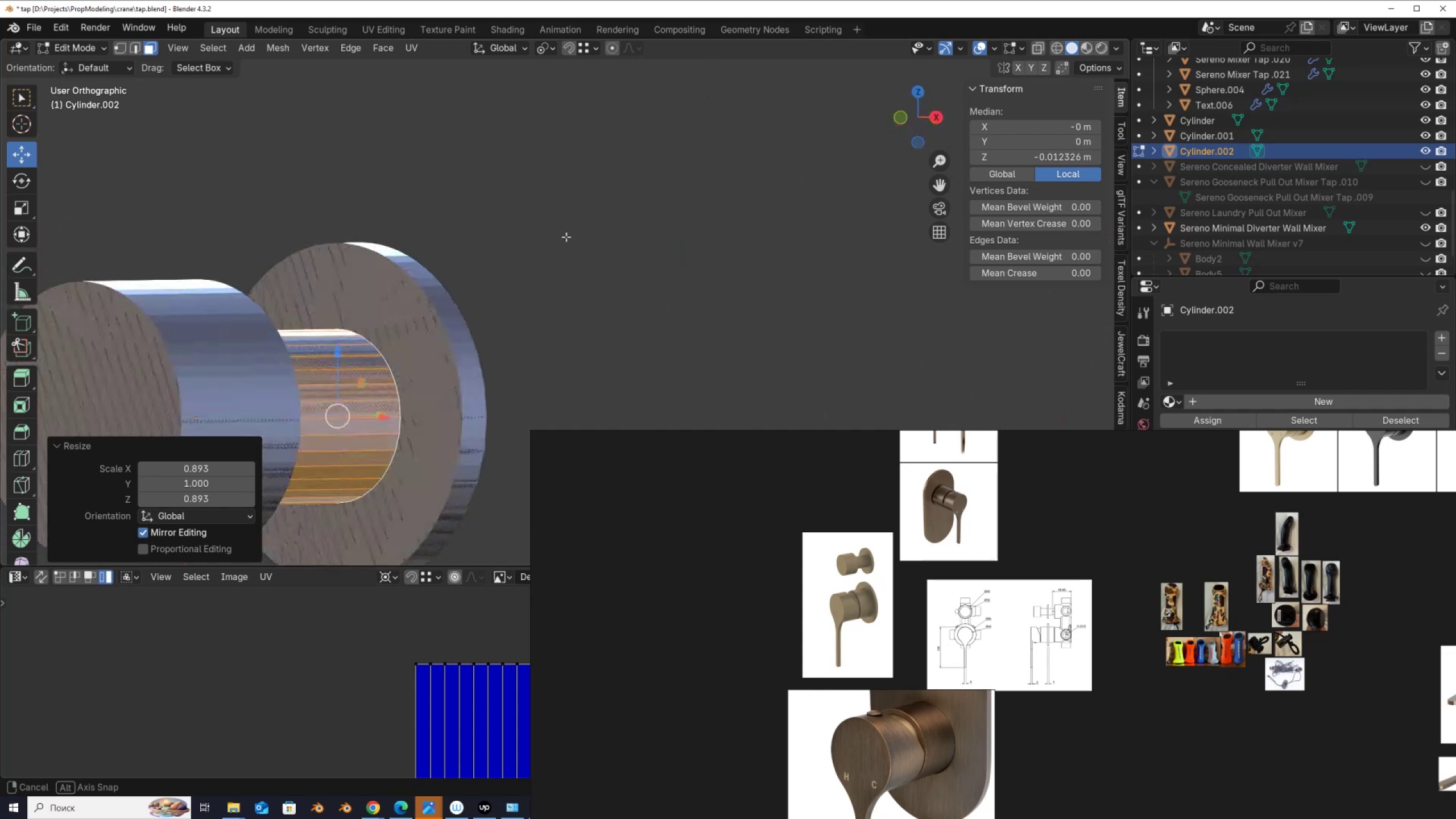 
scroll: coordinate [495, 265], scroll_direction: down, amount: 4.0
 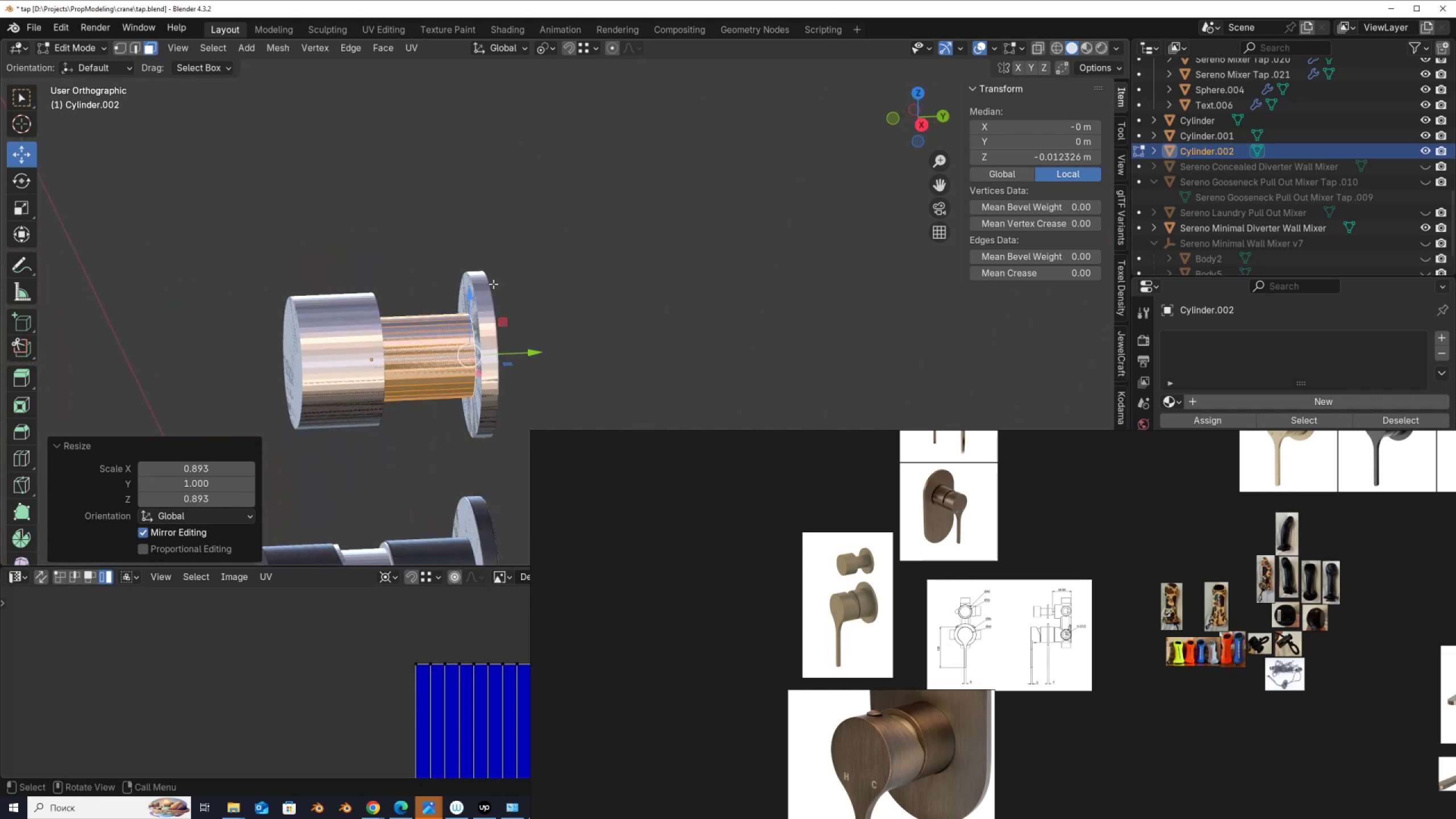 
scroll: coordinate [495, 291], scroll_direction: up, amount: 2.0
 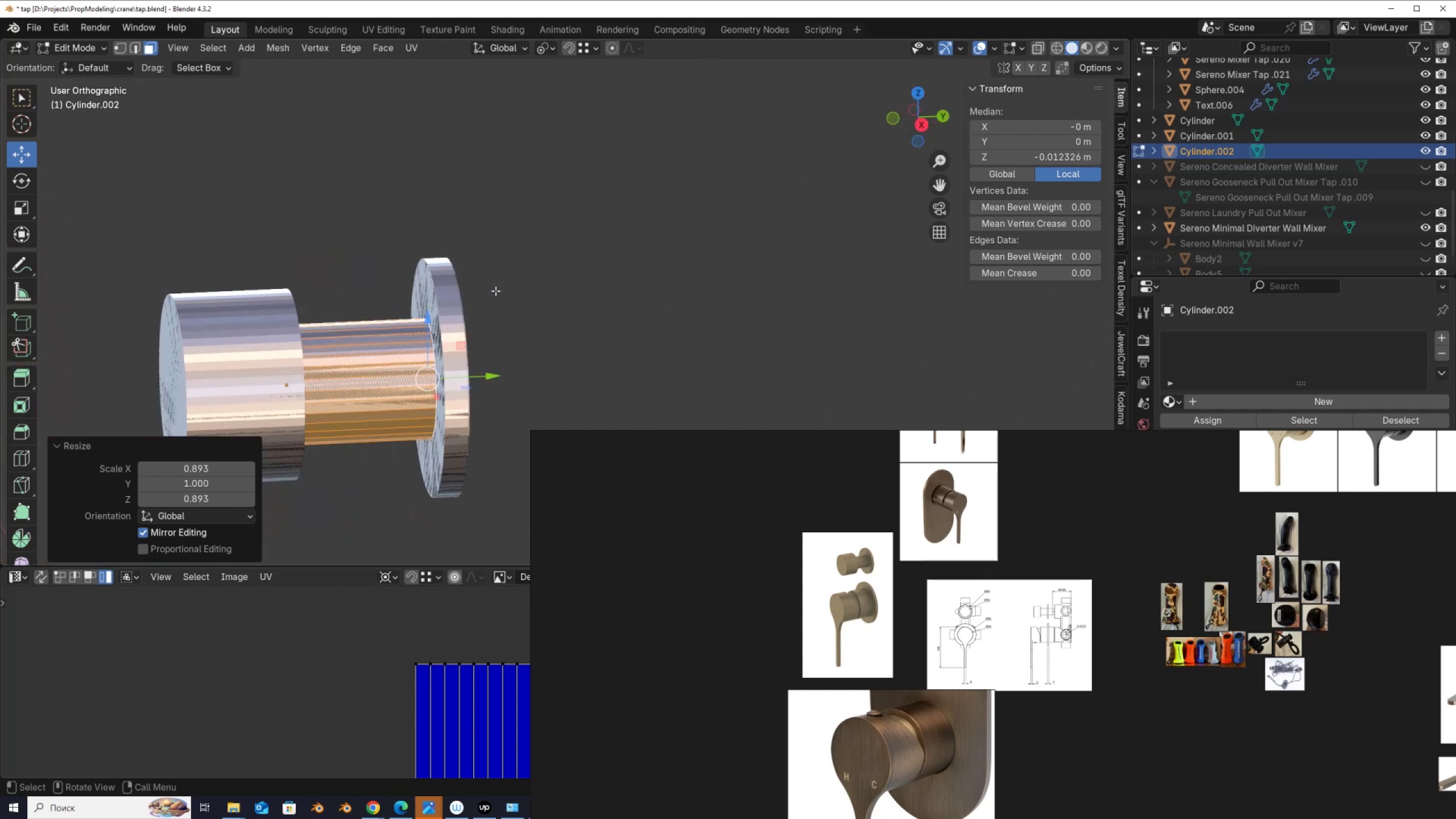 
key(Control+ControlLeft)
 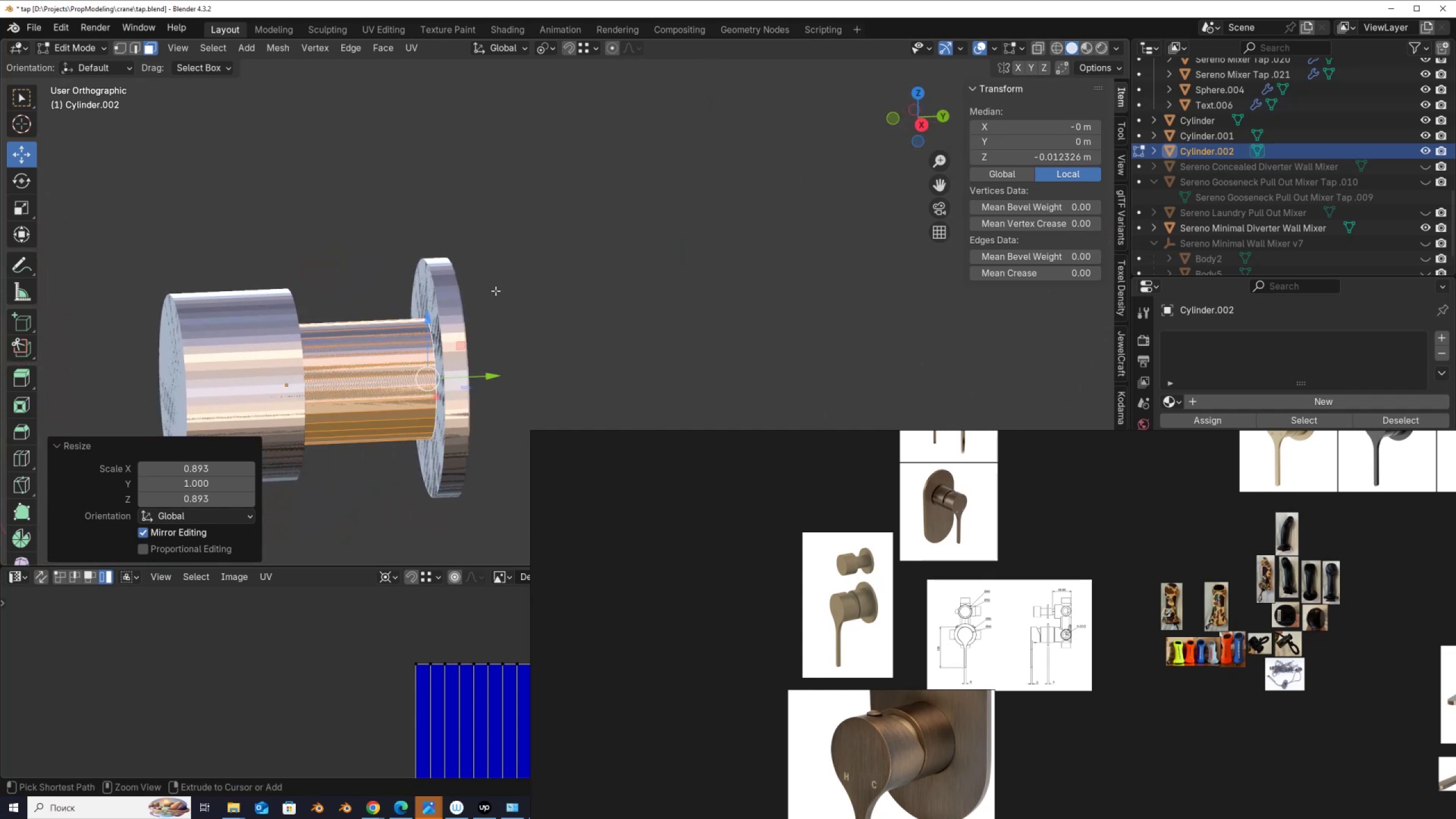 
key(Control+Z)
 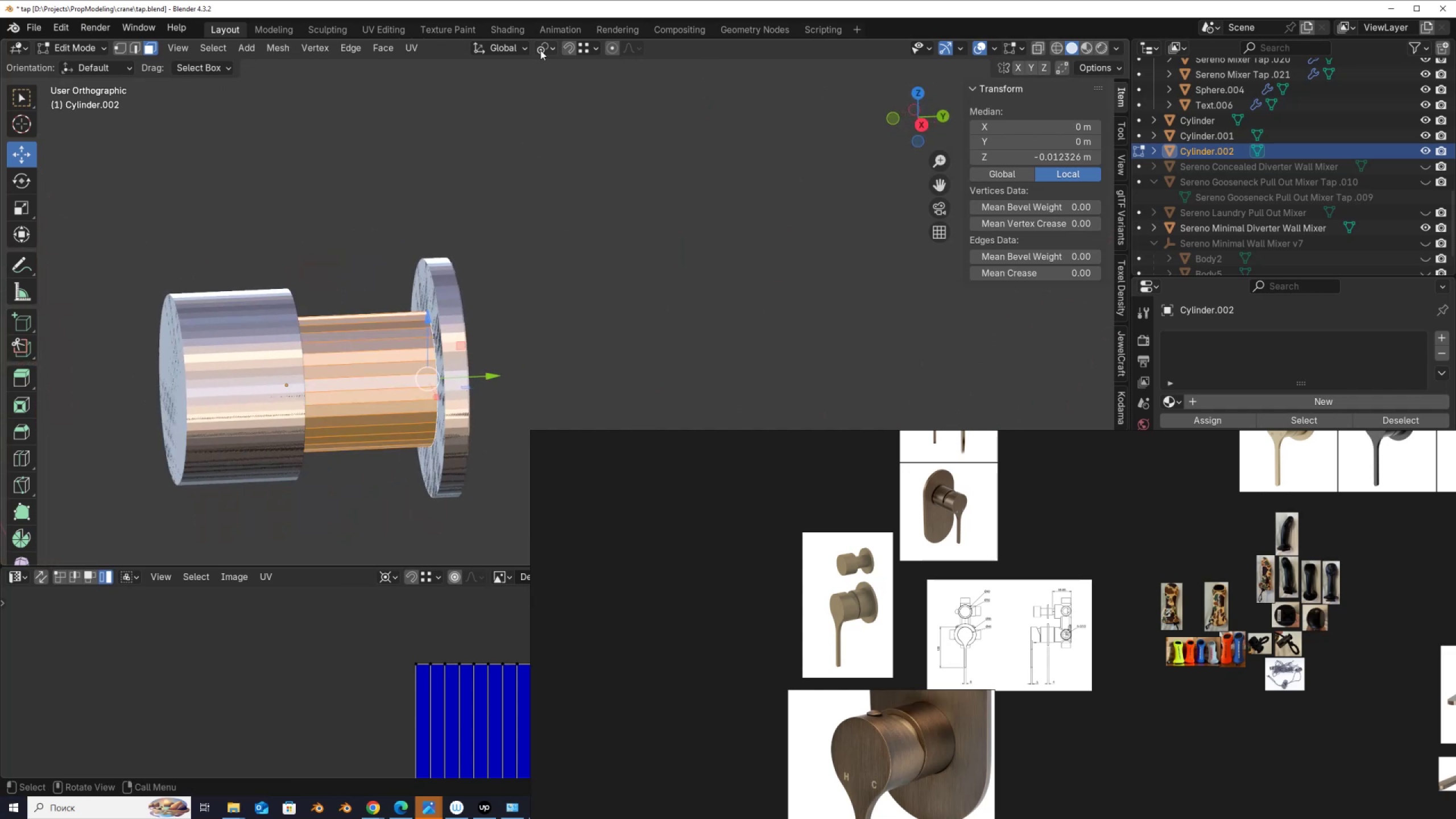 
key(Control+Z)
 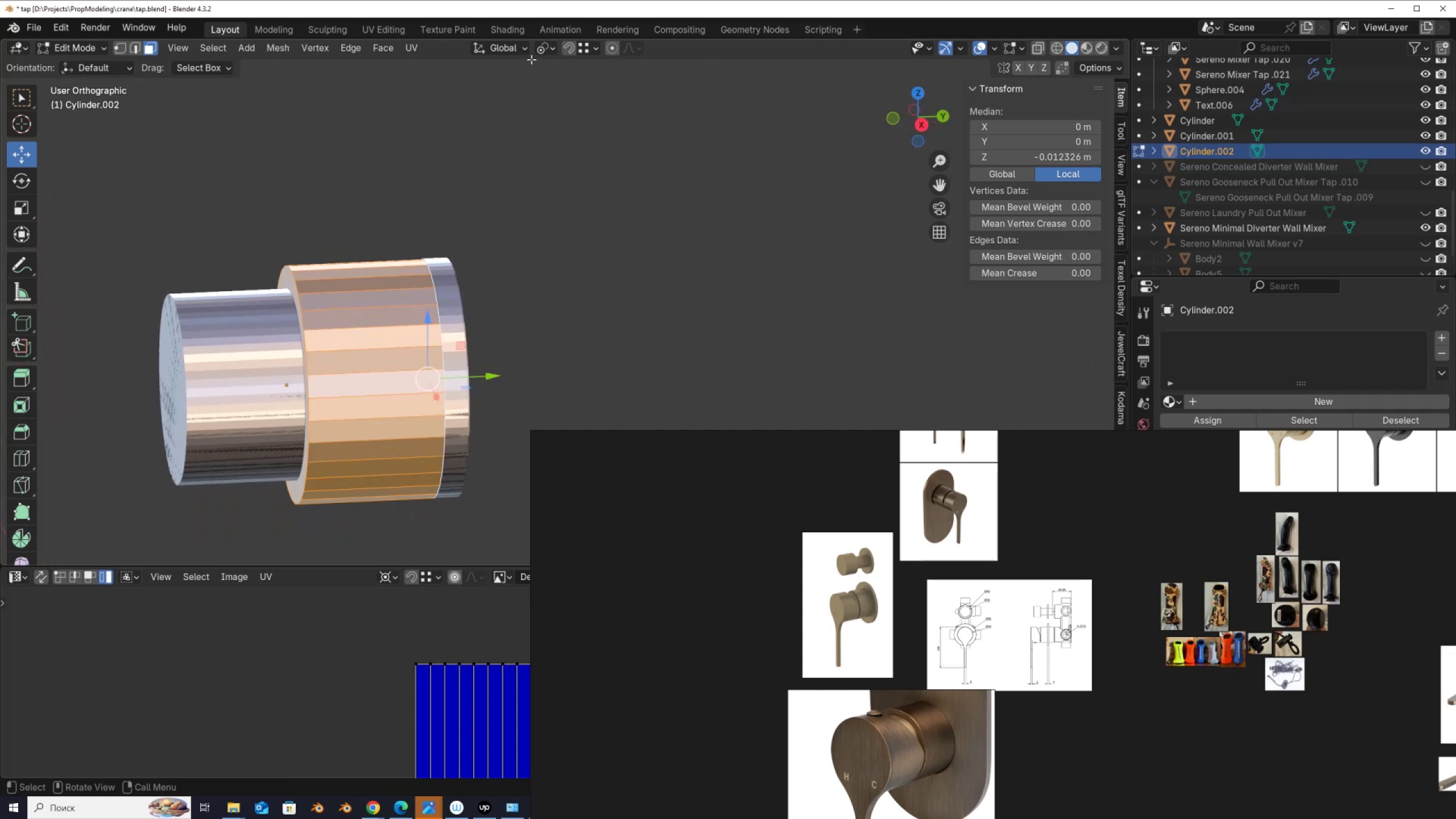 
left_click([546, 41])
 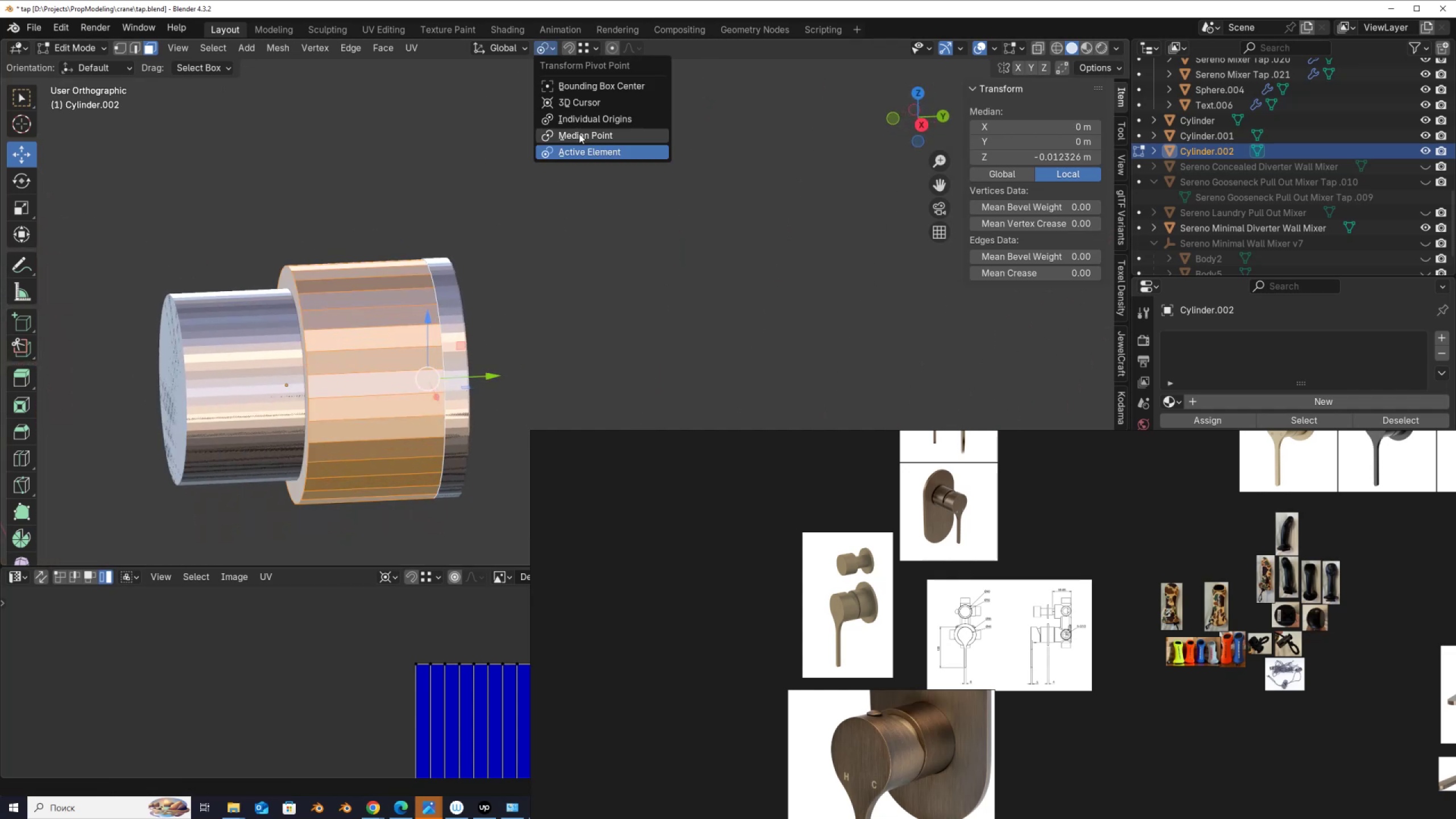 
left_click([579, 134])
 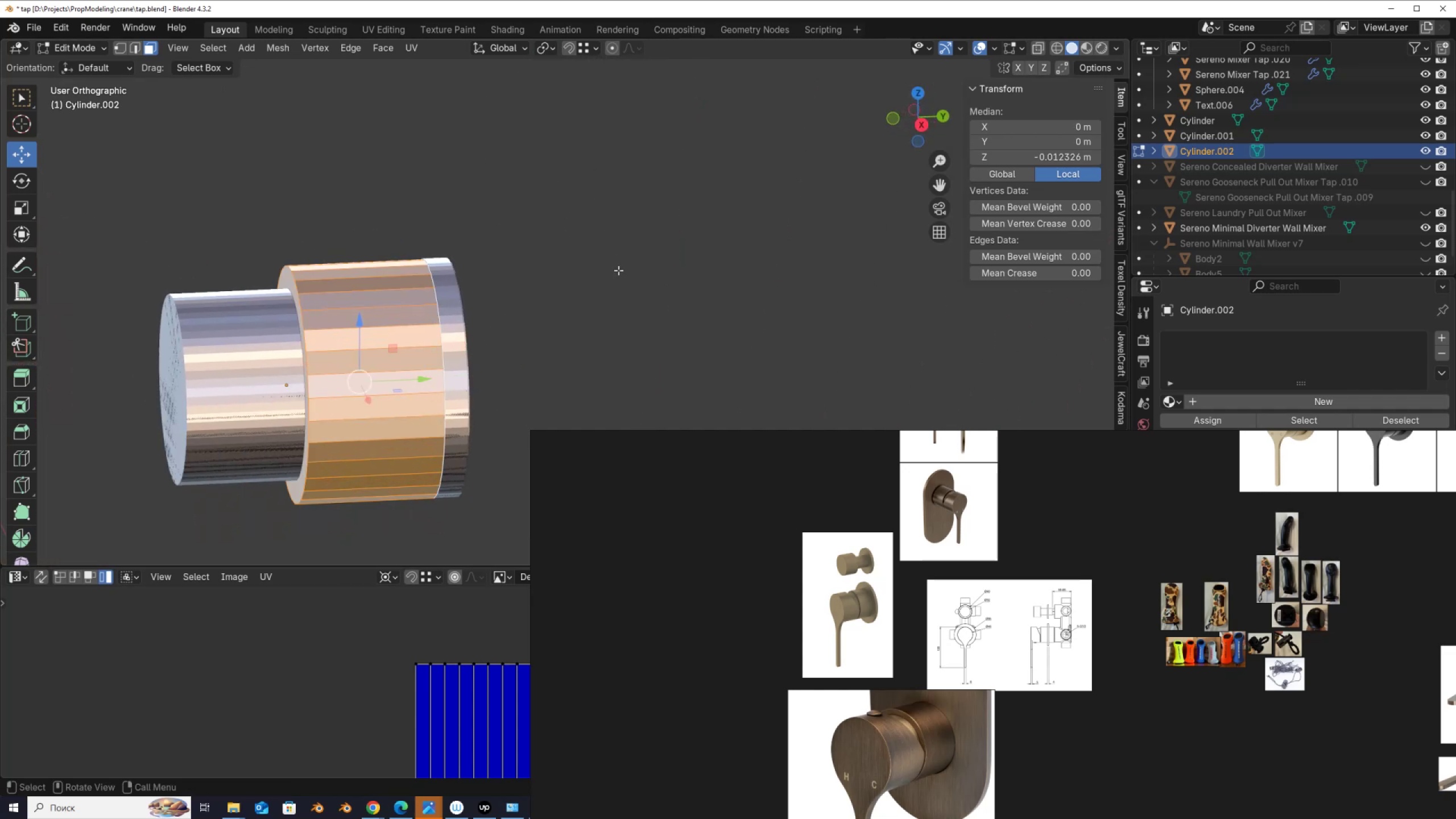 
type(sY)
 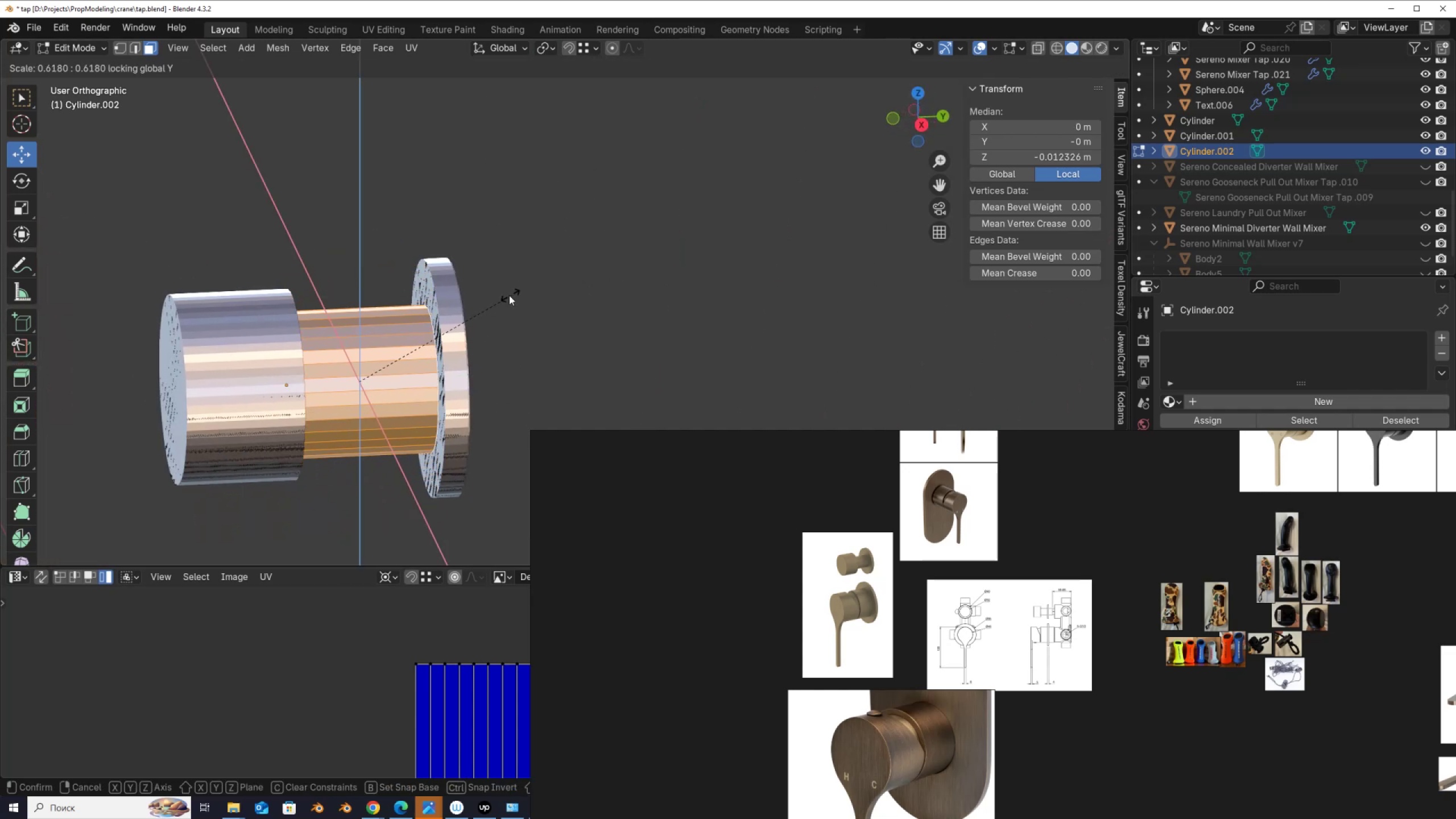 
scroll: coordinate [420, 305], scroll_direction: up, amount: 1.0
 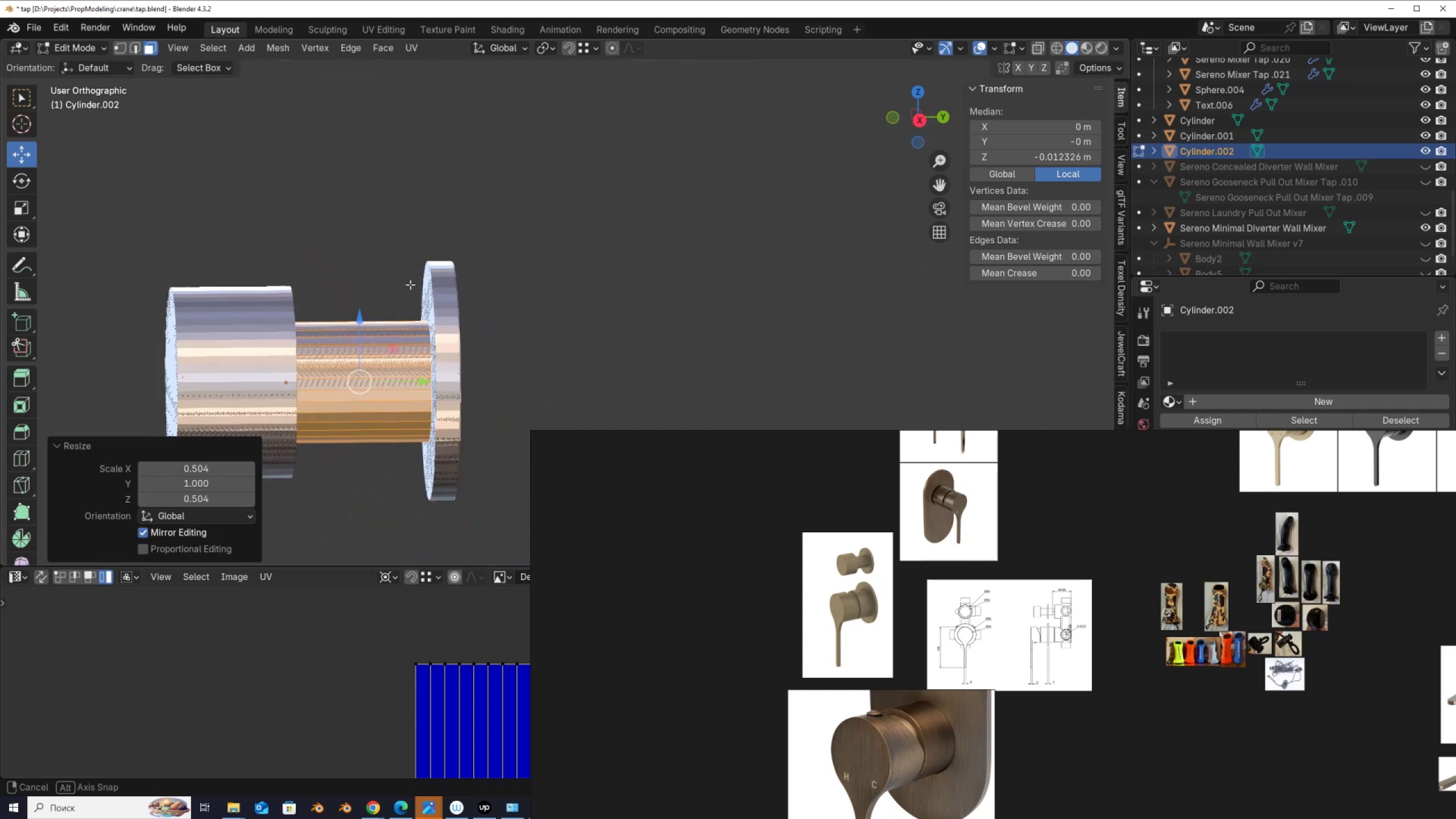 
wait(6.32)
 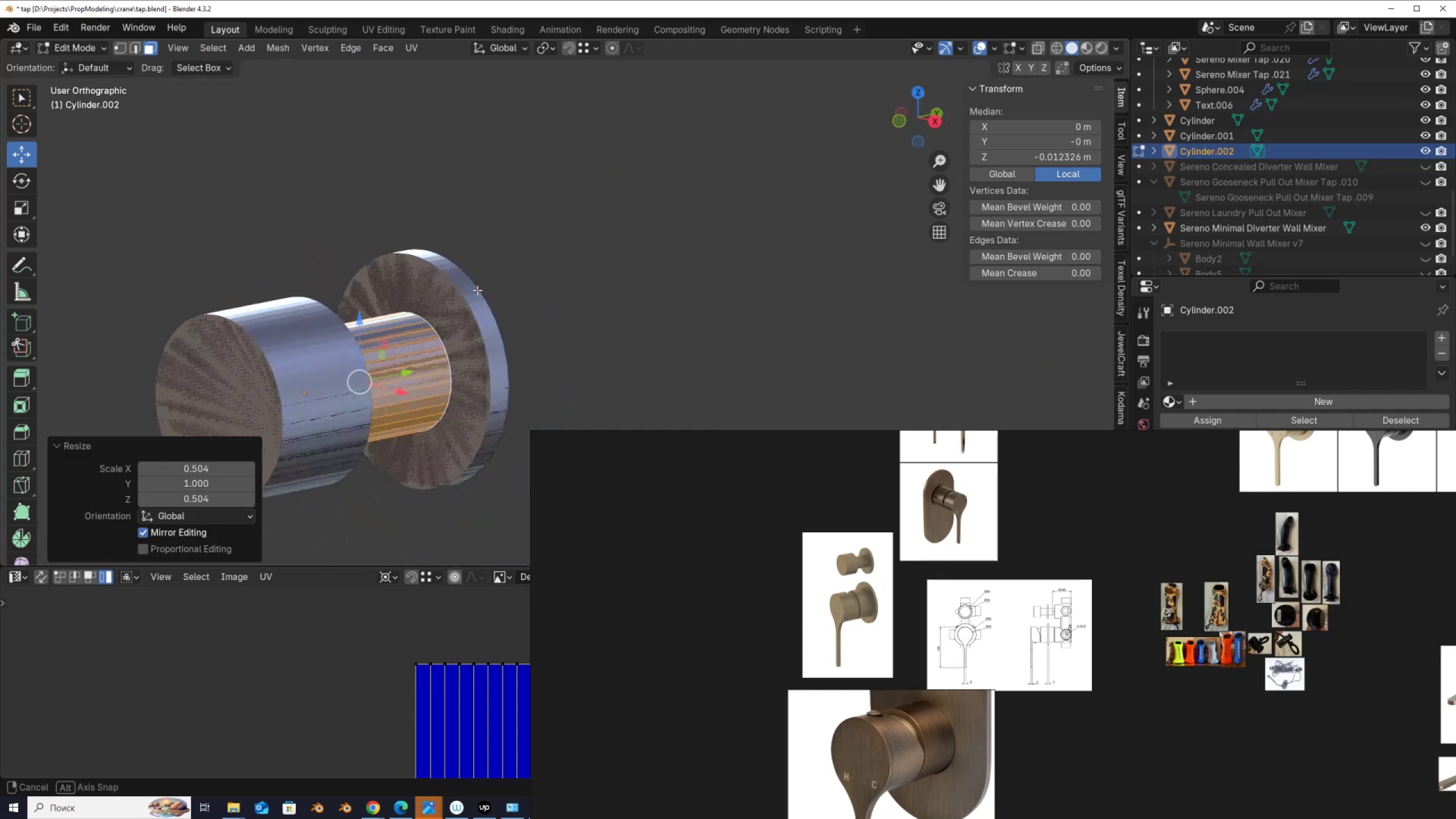 
key(Alt+AltLeft)
 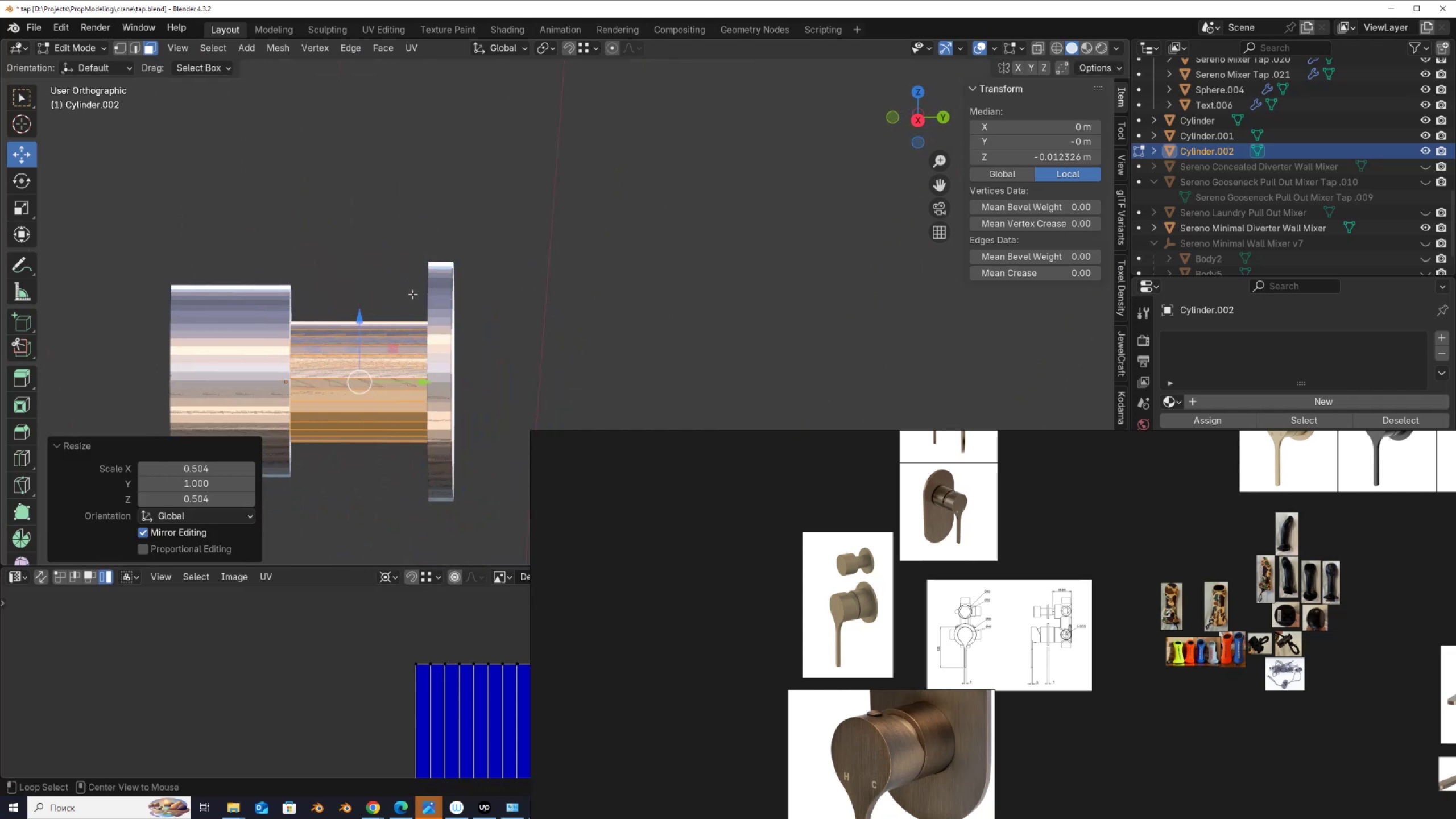 
key(Alt+Z)
 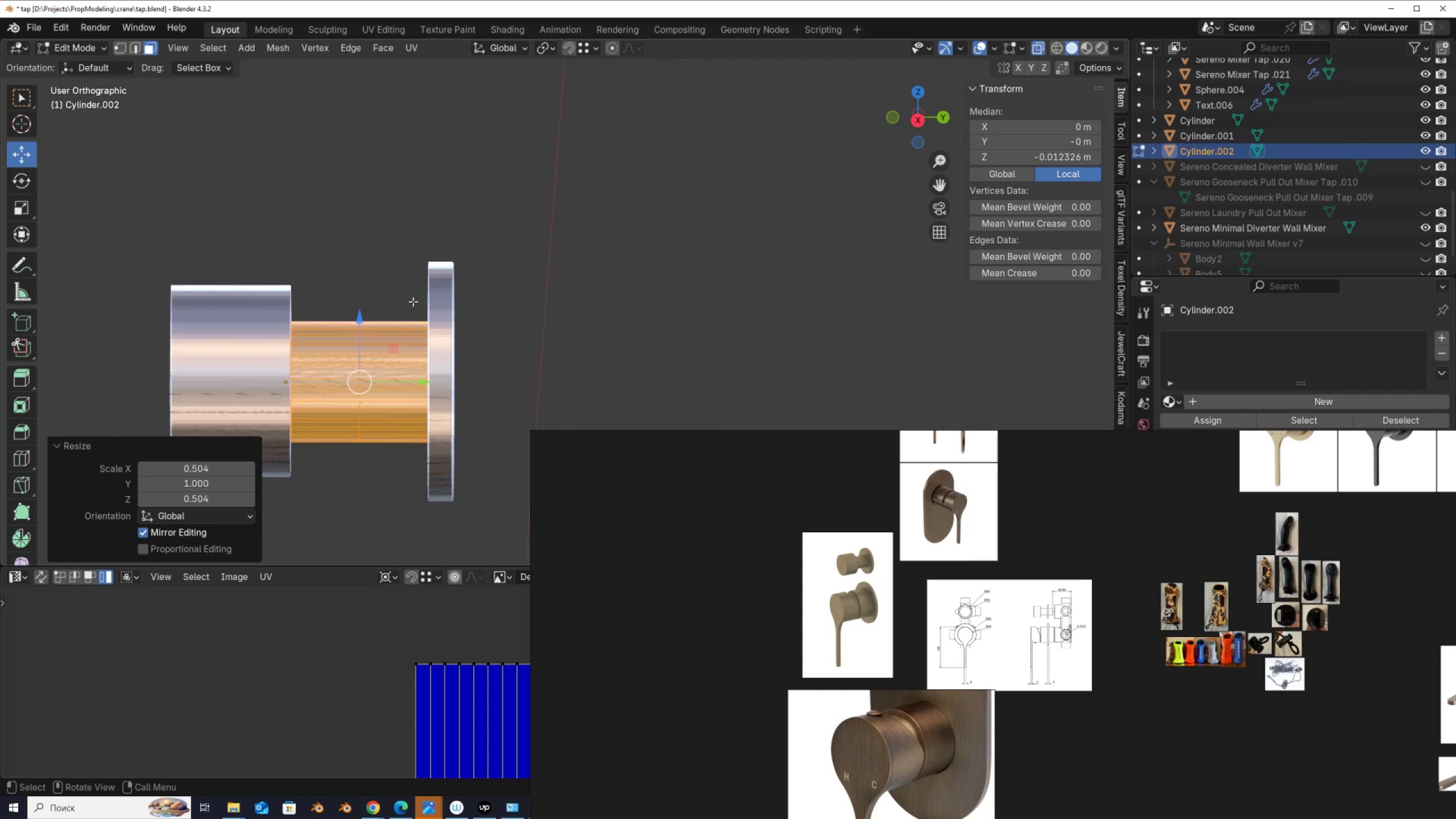 
scroll: coordinate [412, 305], scroll_direction: up, amount: 3.0
 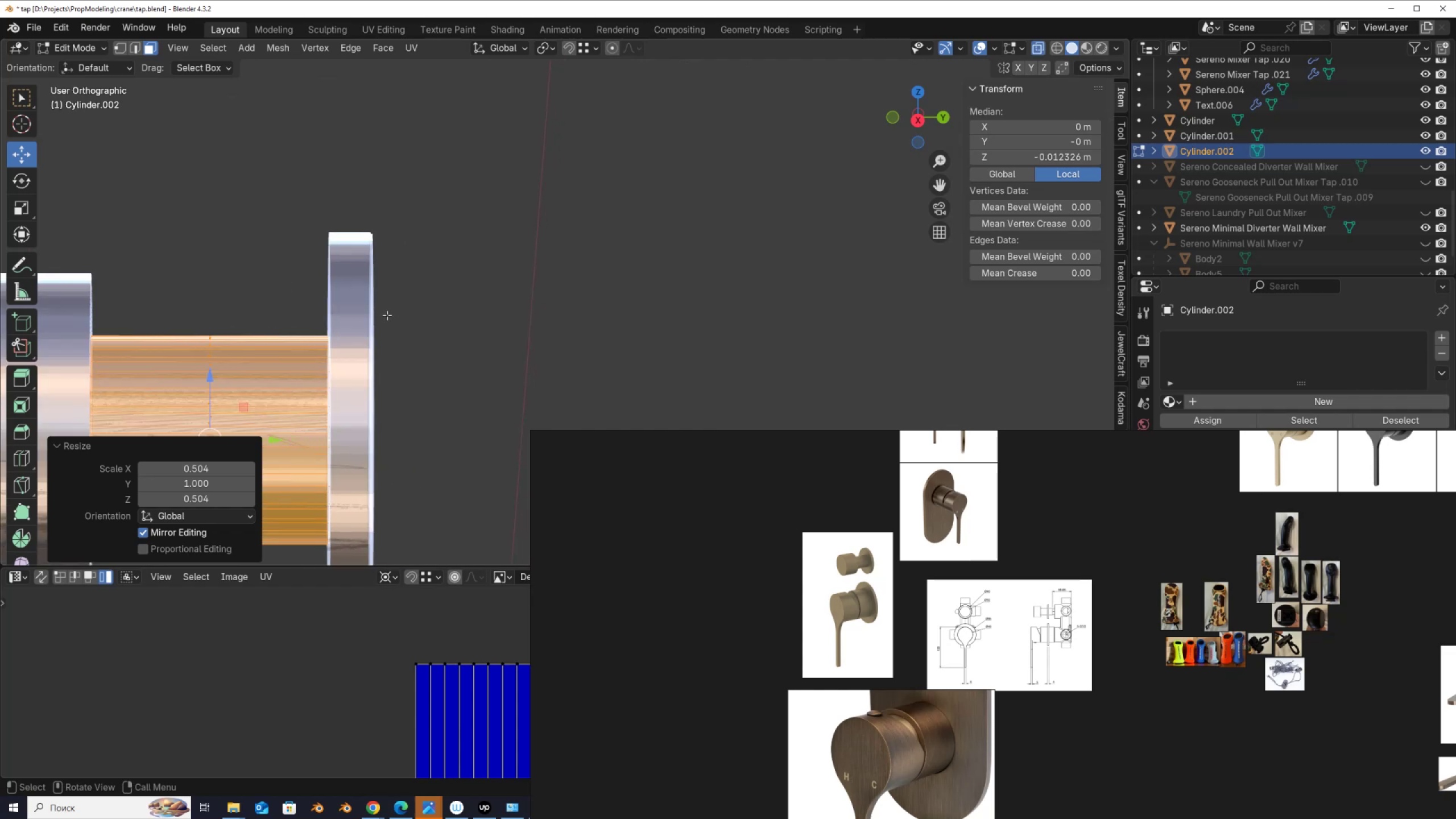 
key(Alt+AltLeft)
 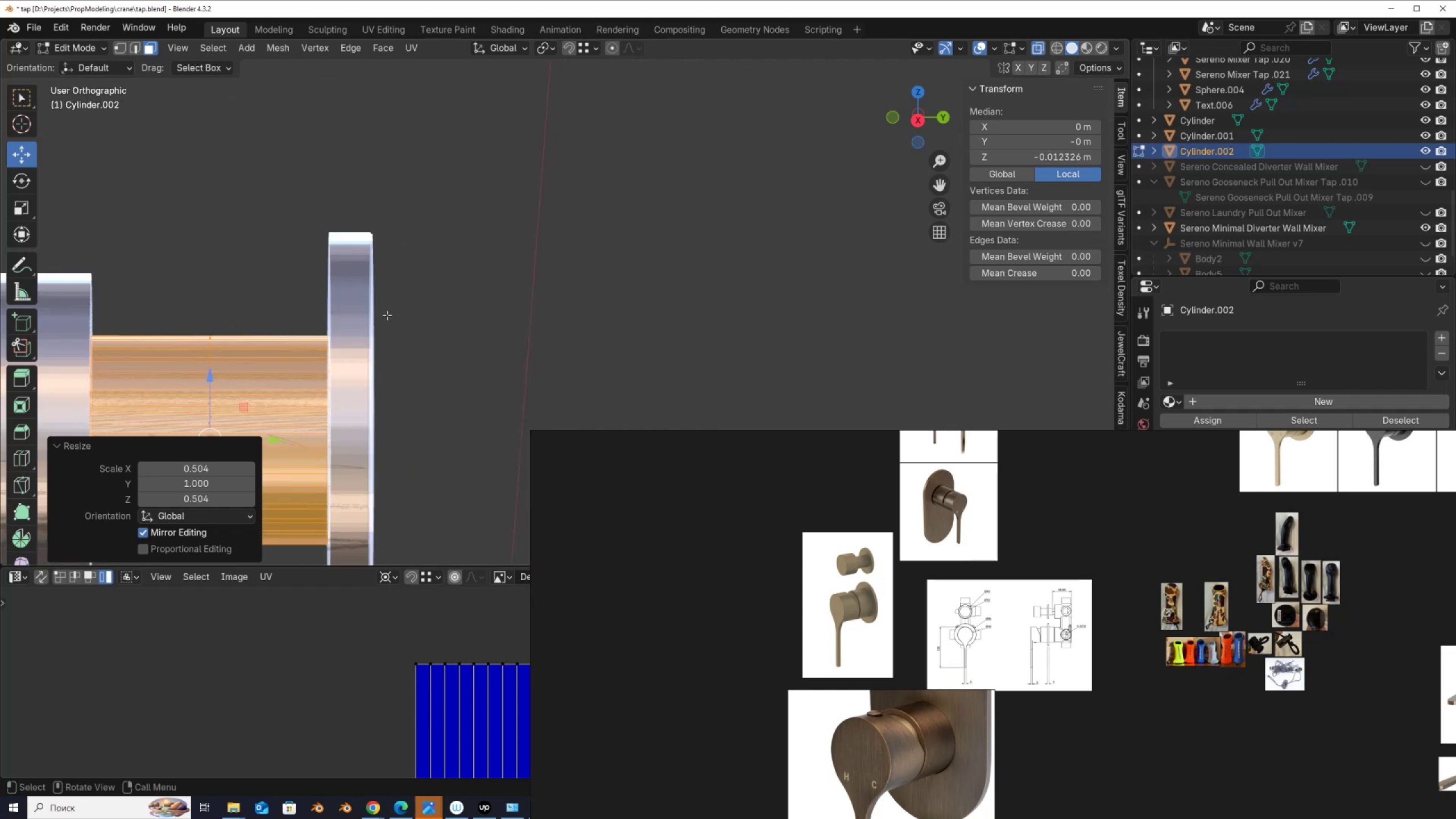 
key(Alt+Z)
 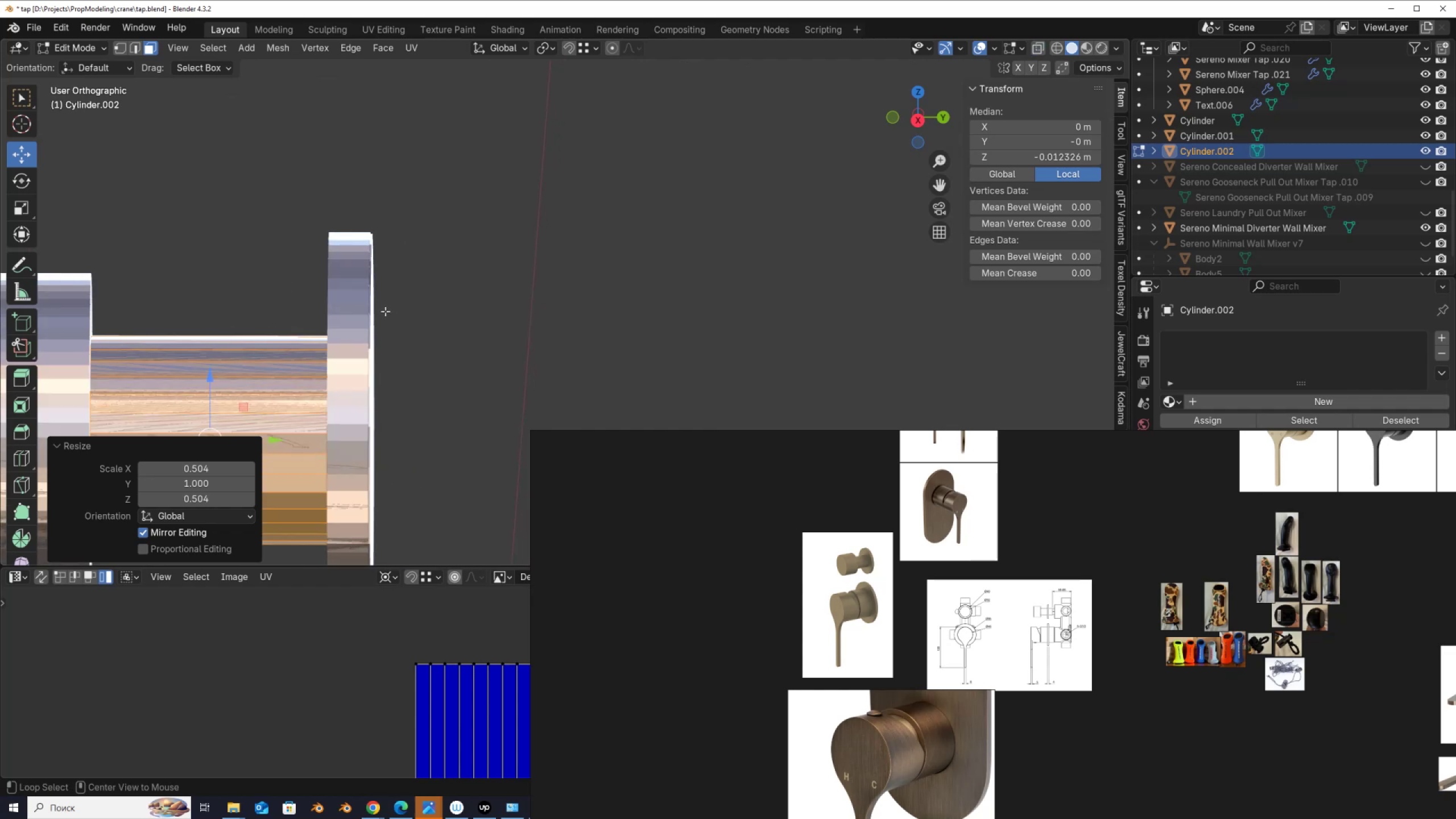 
scroll: coordinate [393, 274], scroll_direction: down, amount: 4.0
 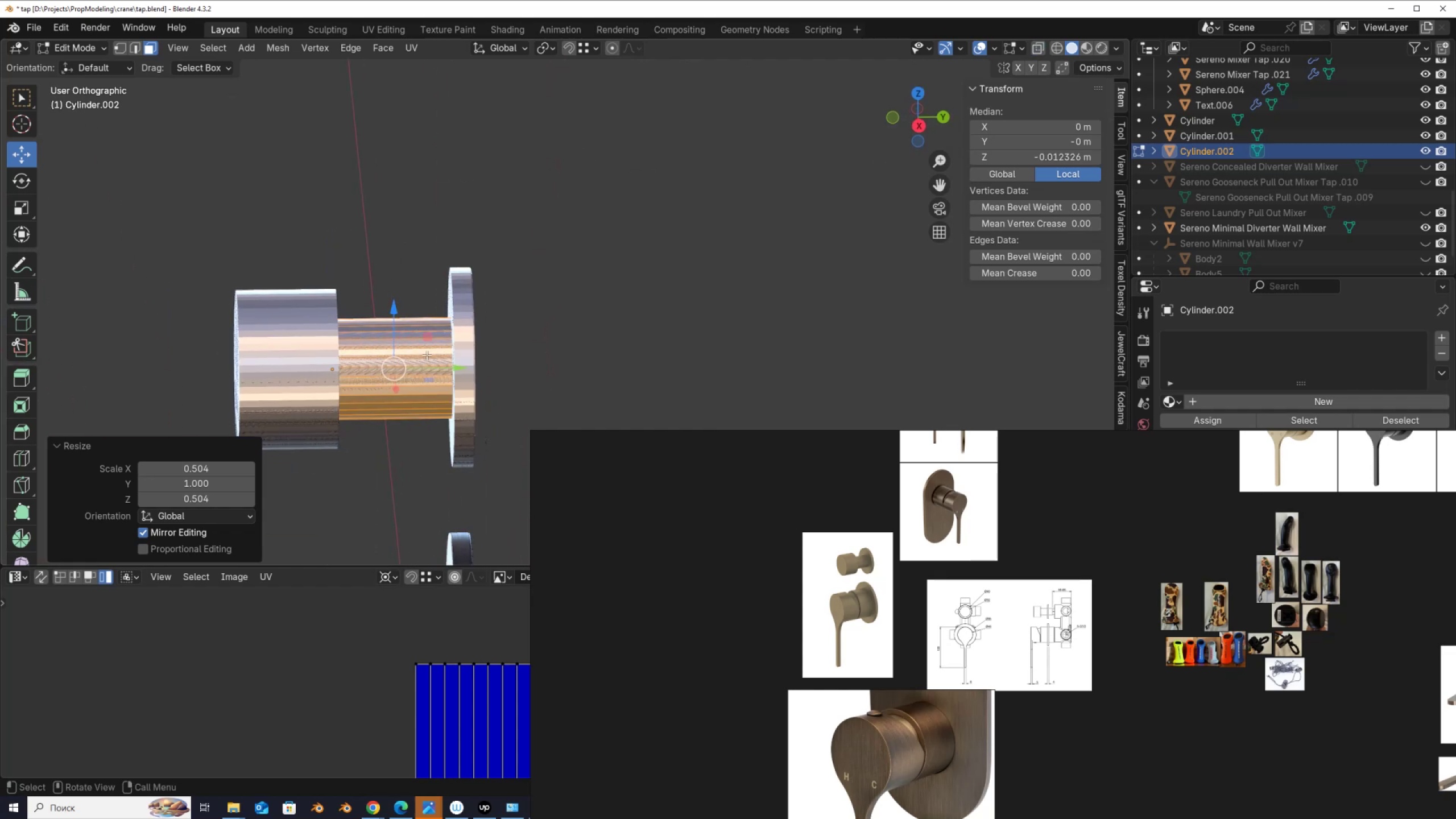 
type(sy)
 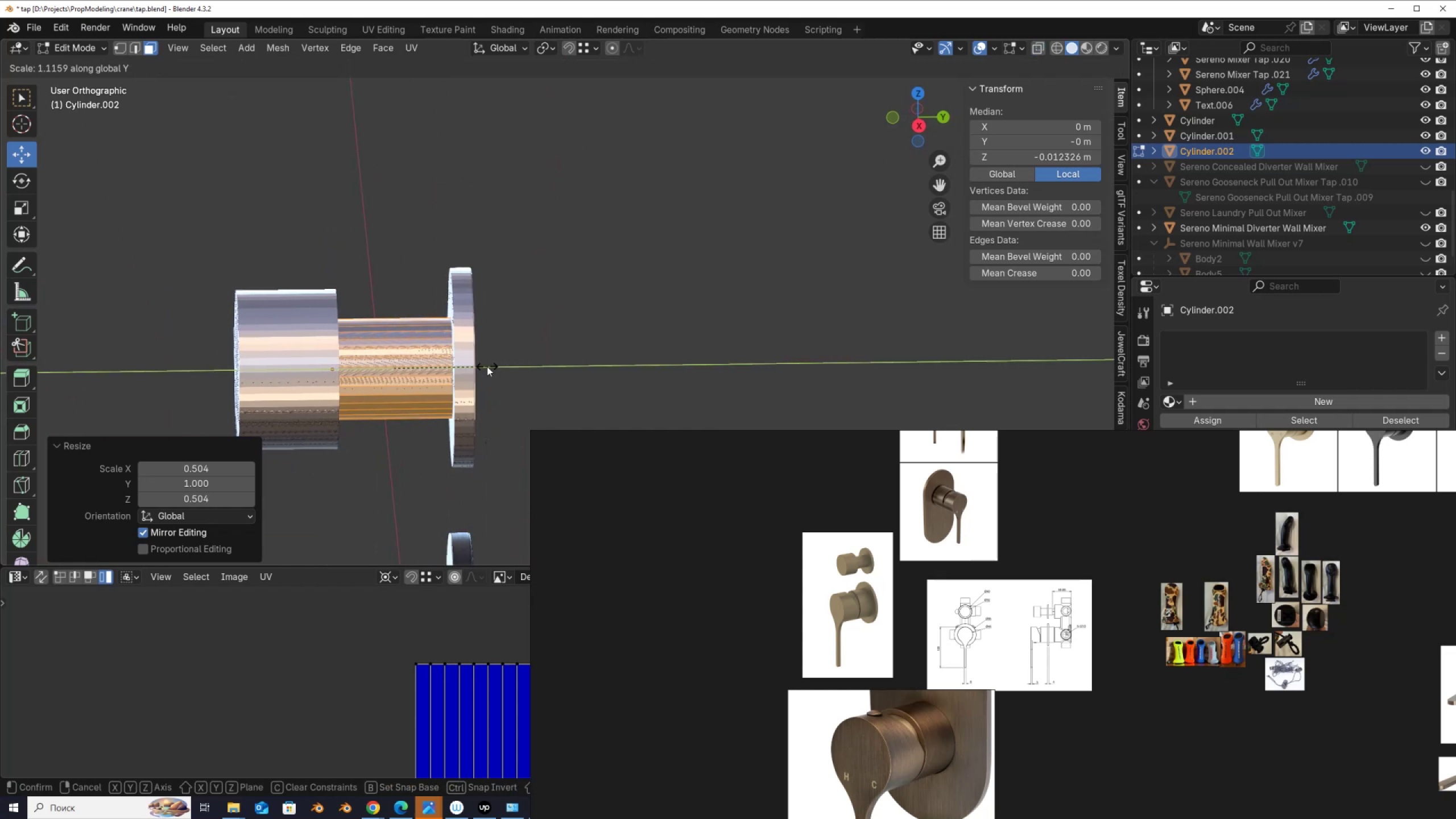 
left_click([487, 366])
 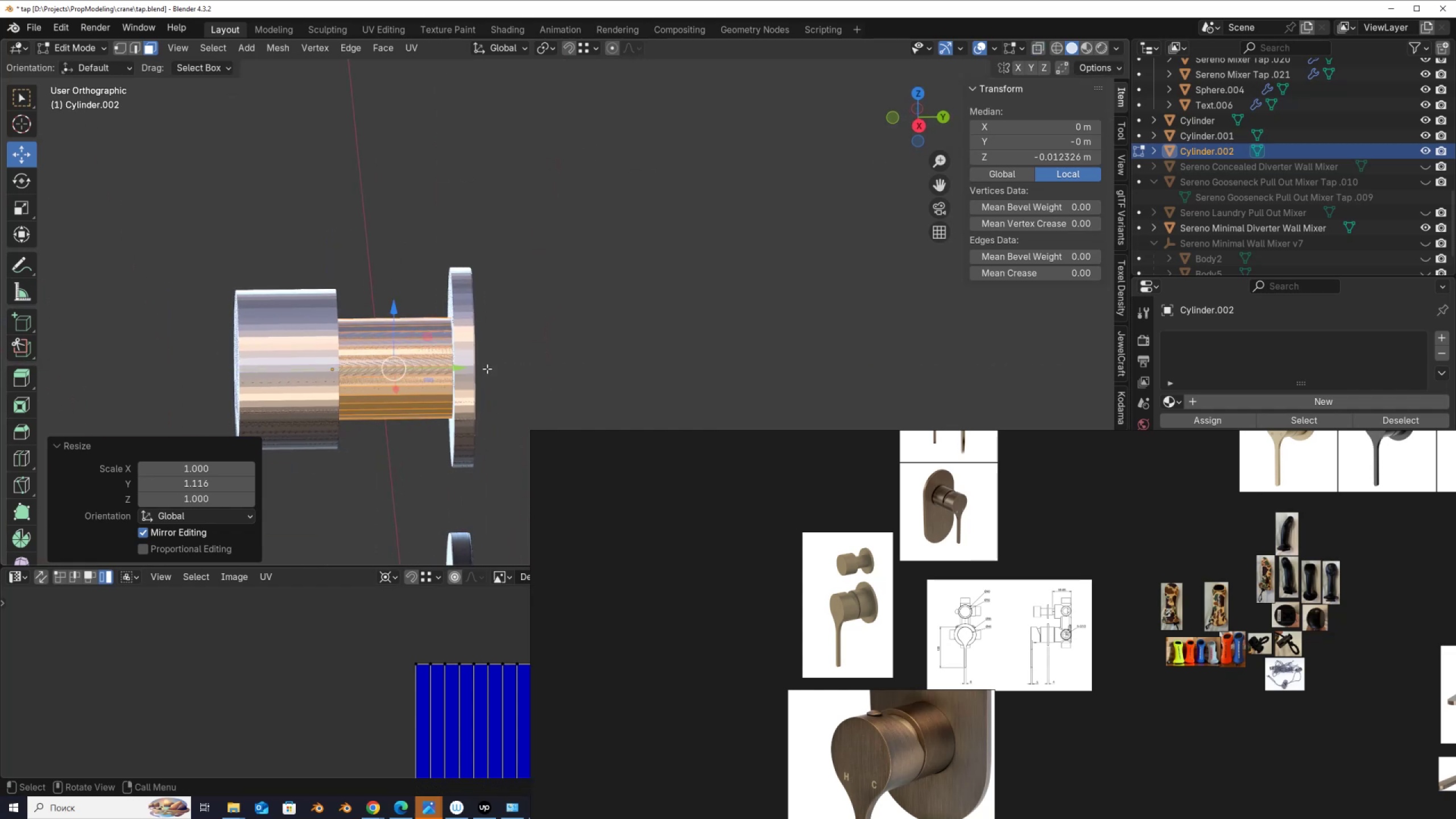 
key(Alt+AltLeft)
 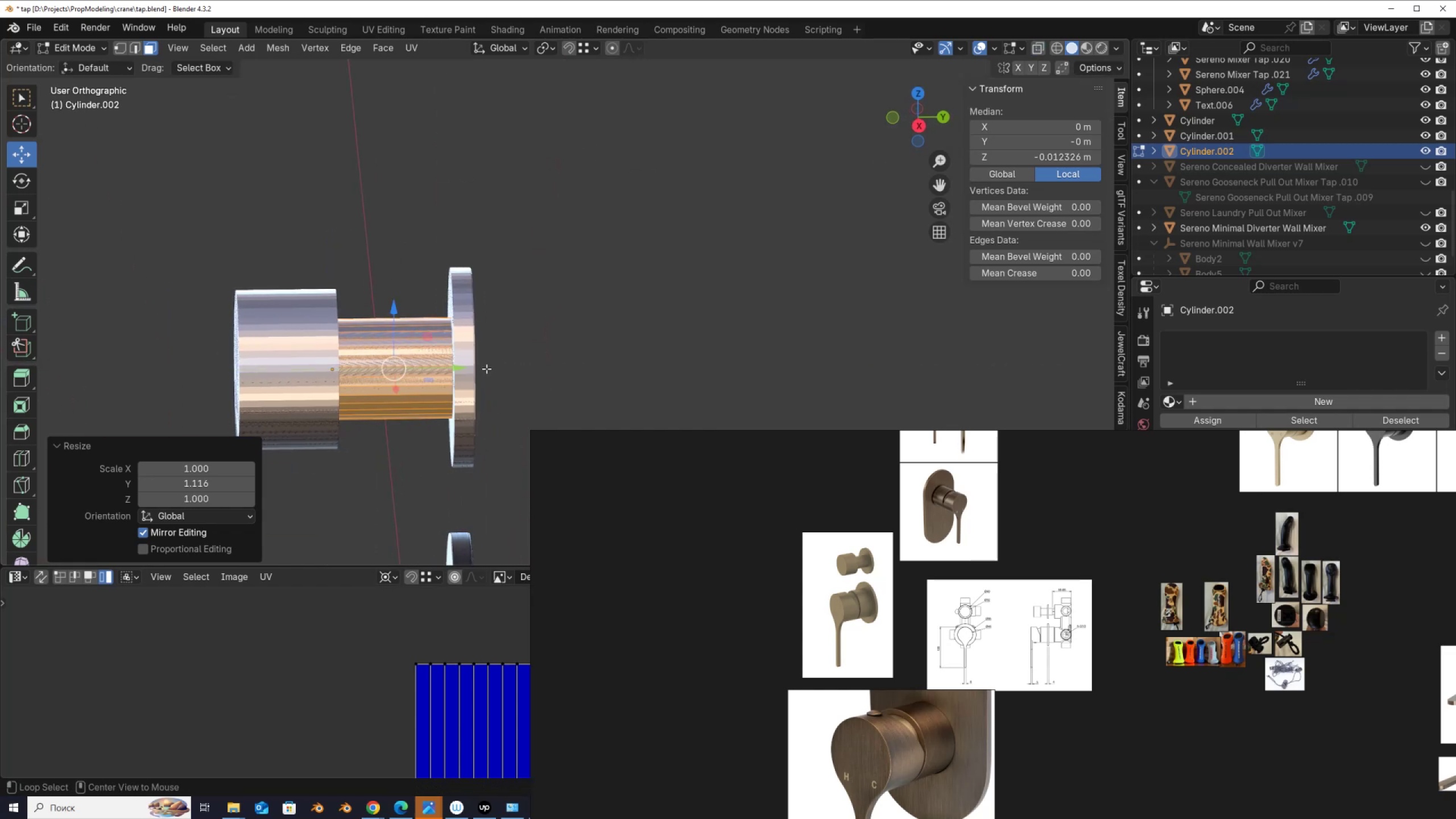 
key(Alt+Z)
 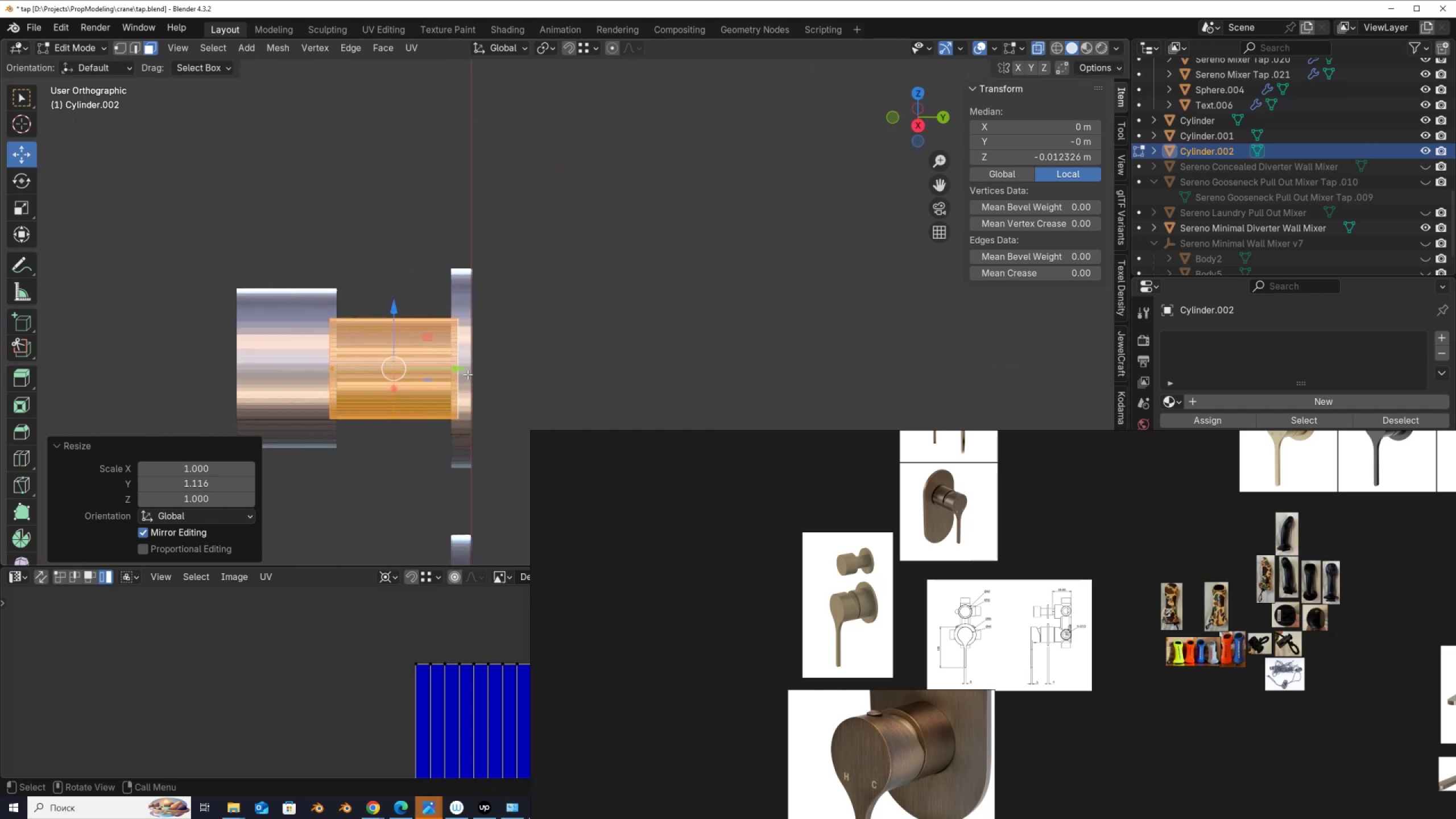 
hold_key(key=ShiftLeft, duration=1.53)
left_click_drag(start_coordinate=[201, 484], to_coordinate=[282, 471])
 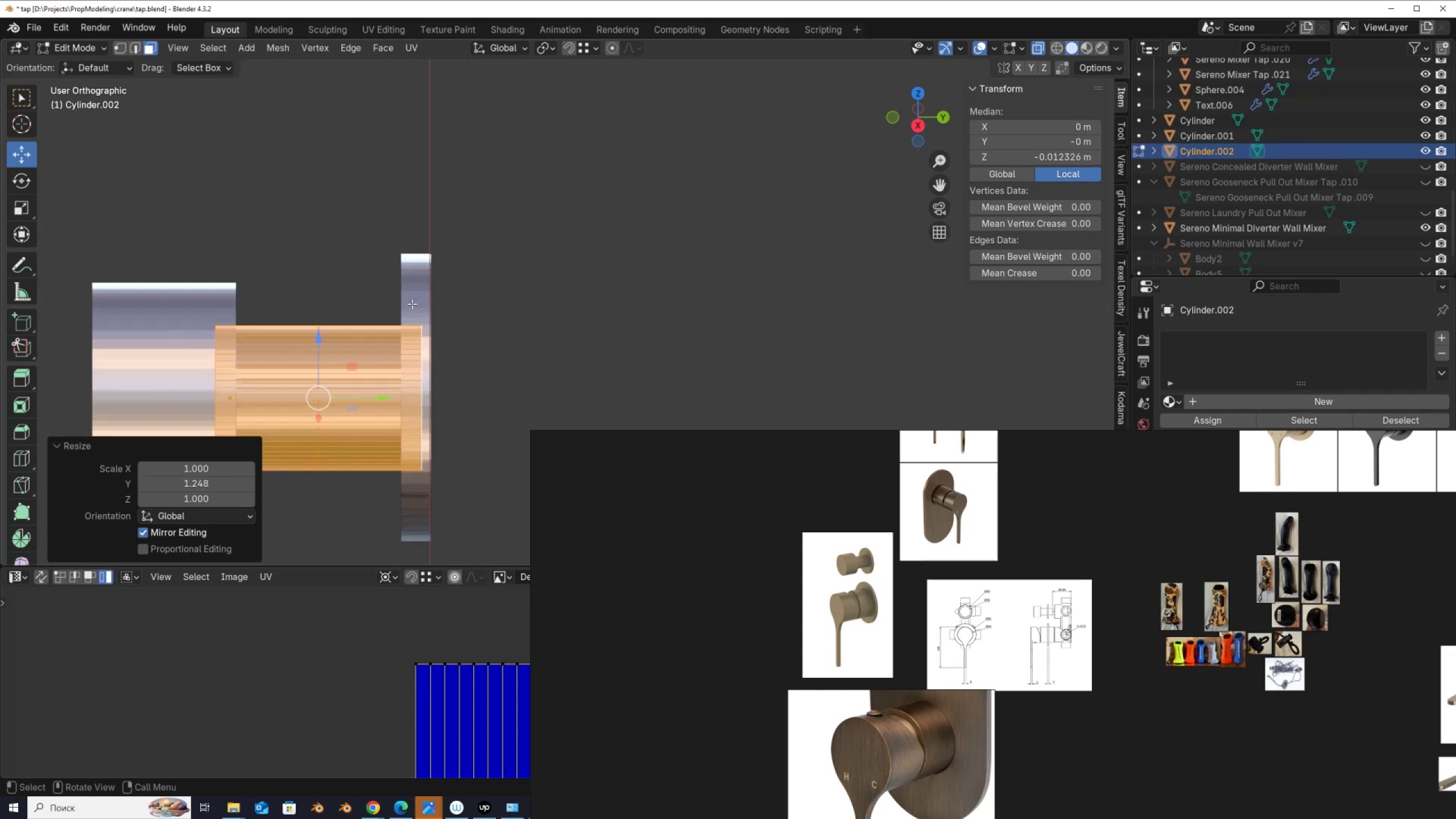 
hold_key(key=ShiftLeft, duration=0.94)
 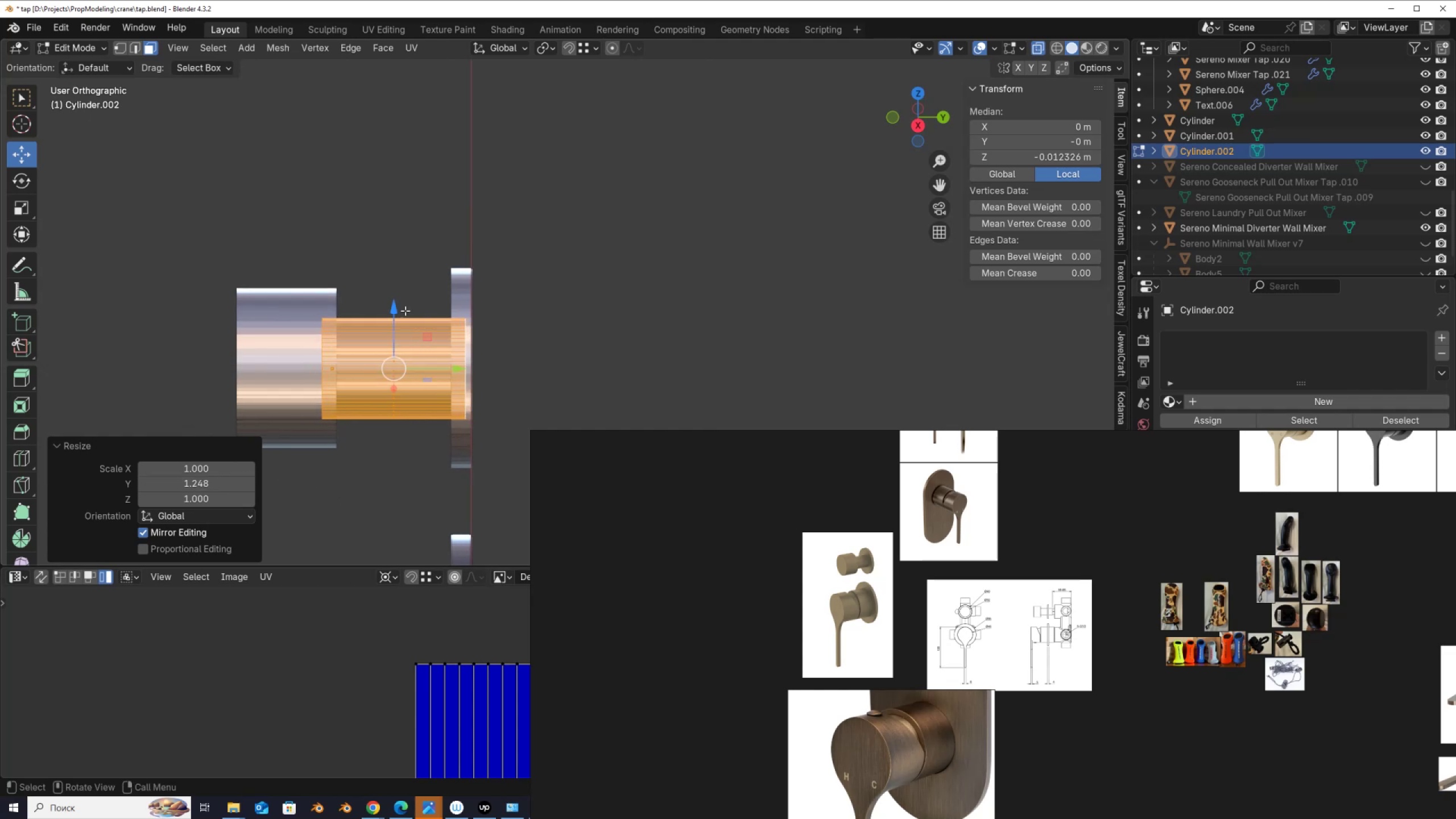 
scroll: coordinate [412, 304], scroll_direction: up, amount: 2.0
 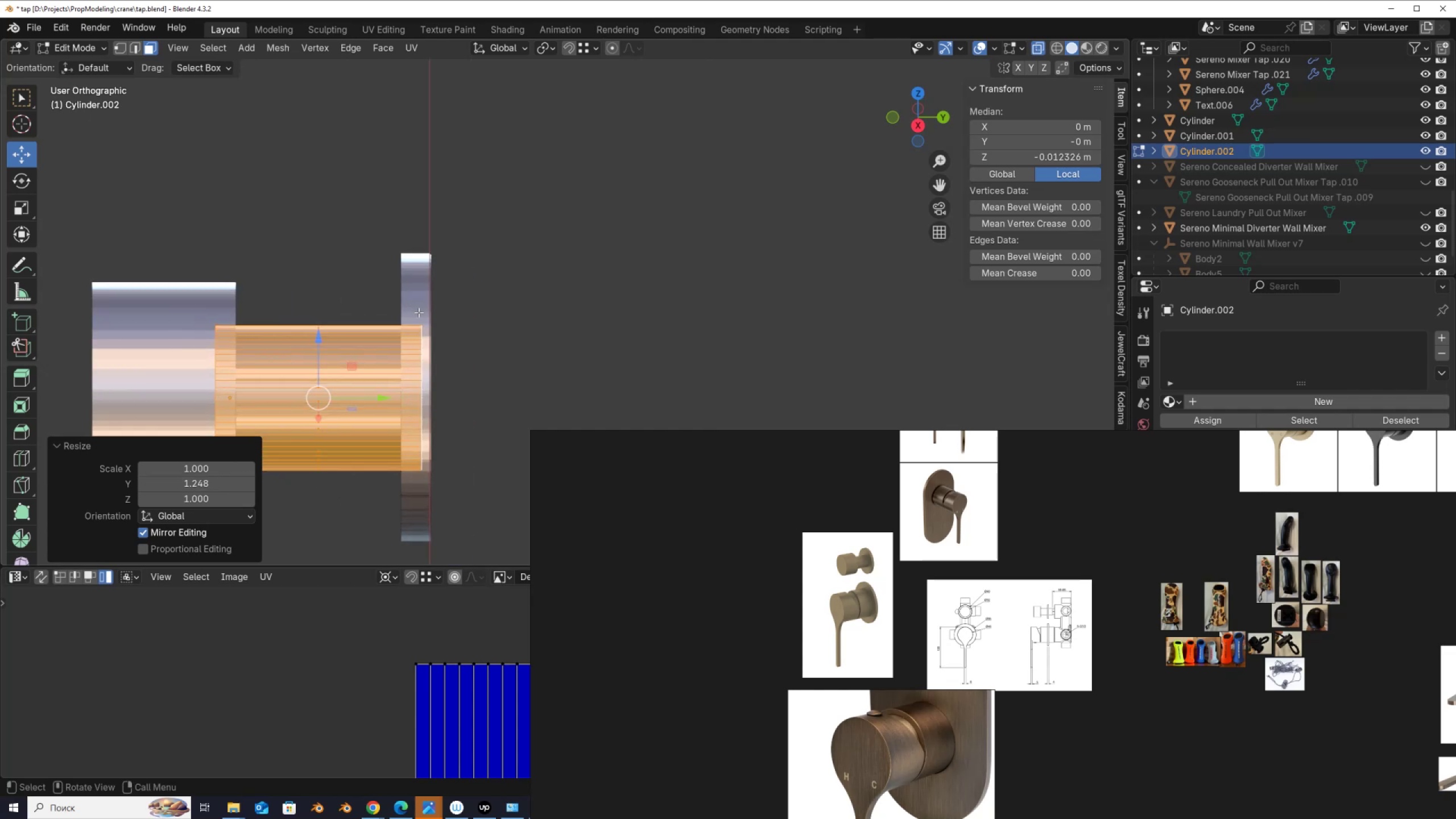 
key(Tab)
 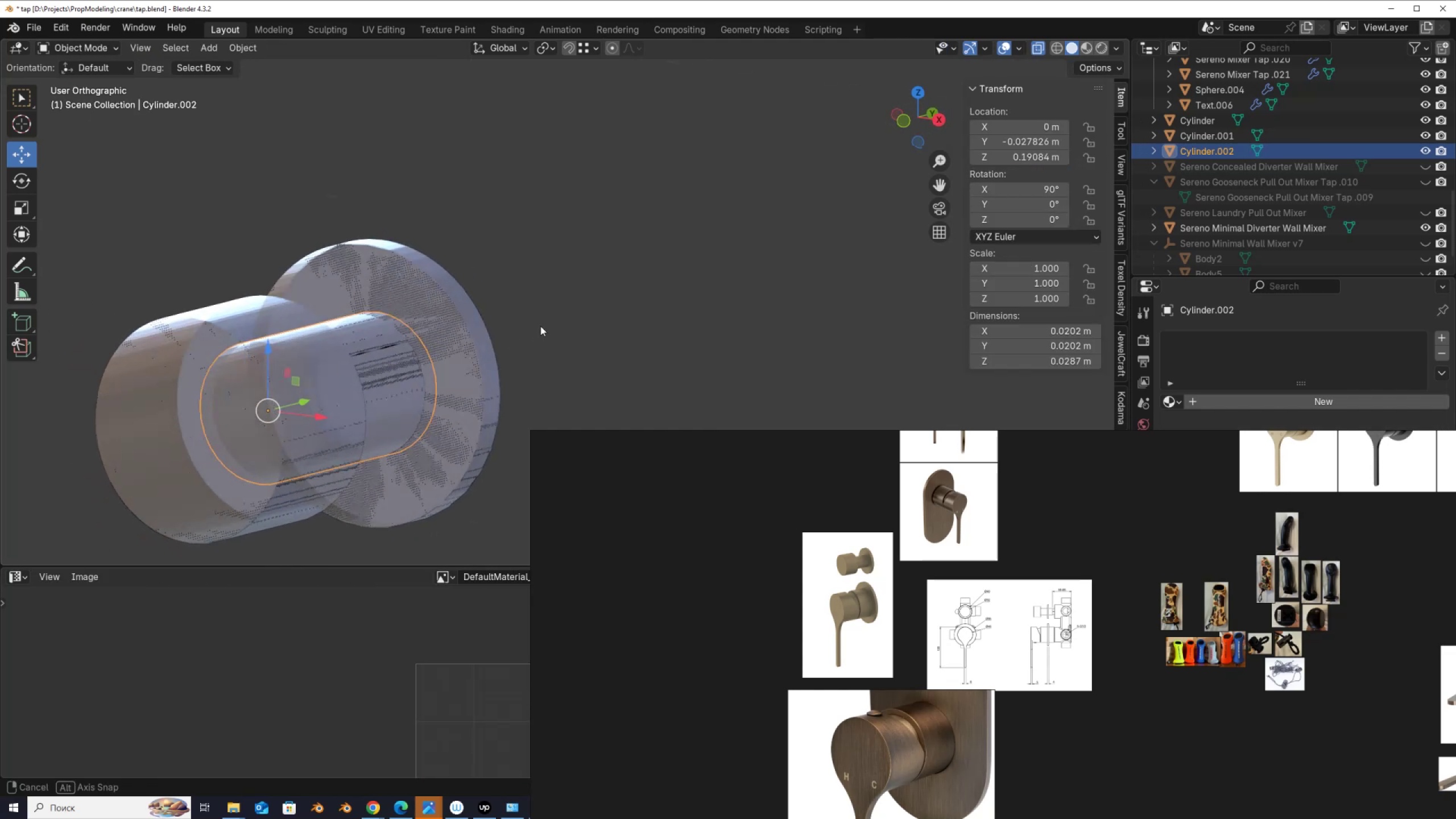 
key(Tab)
 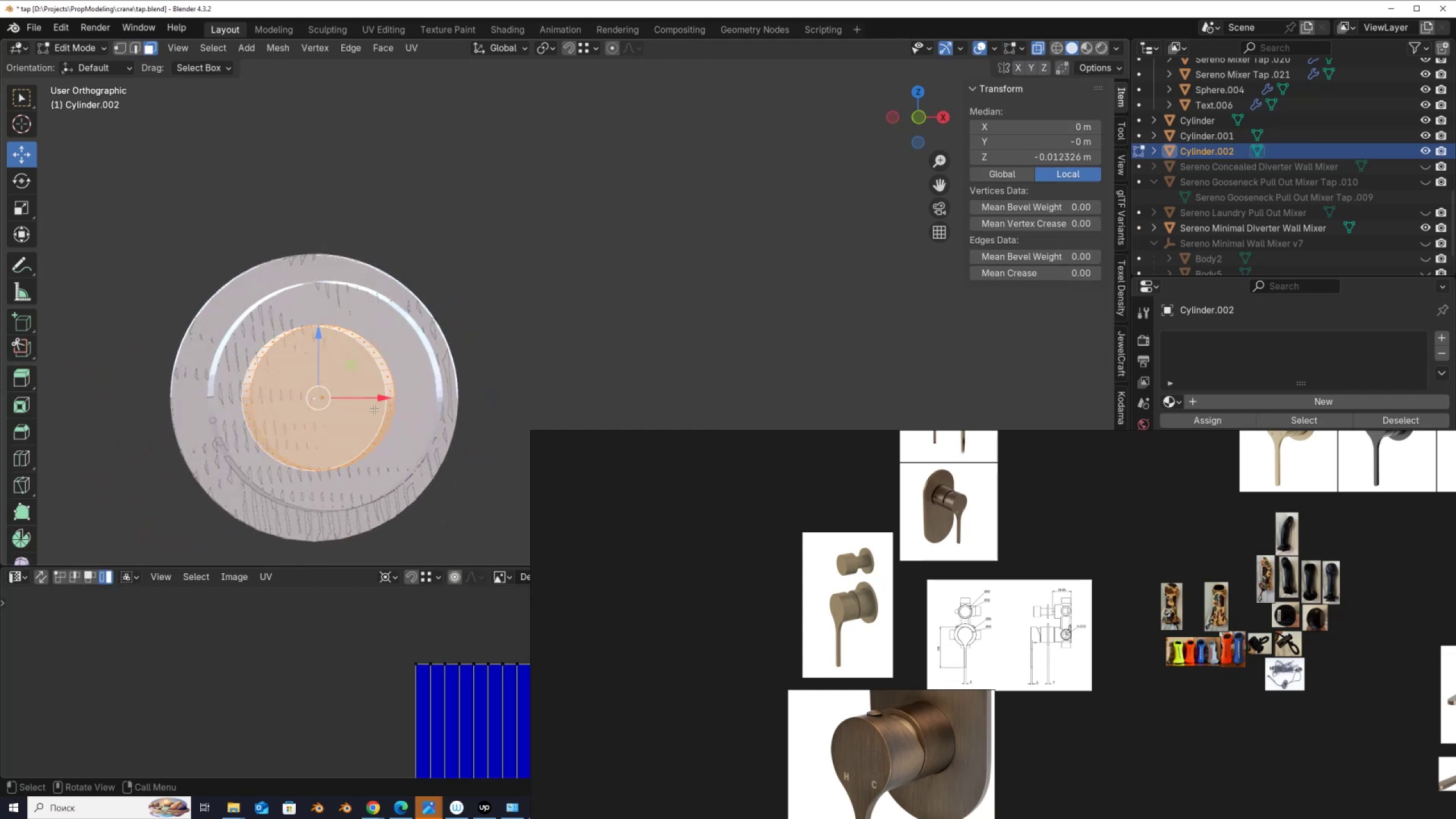 
left_click_drag(start_coordinate=[334, 437], to_coordinate=[289, 375])
 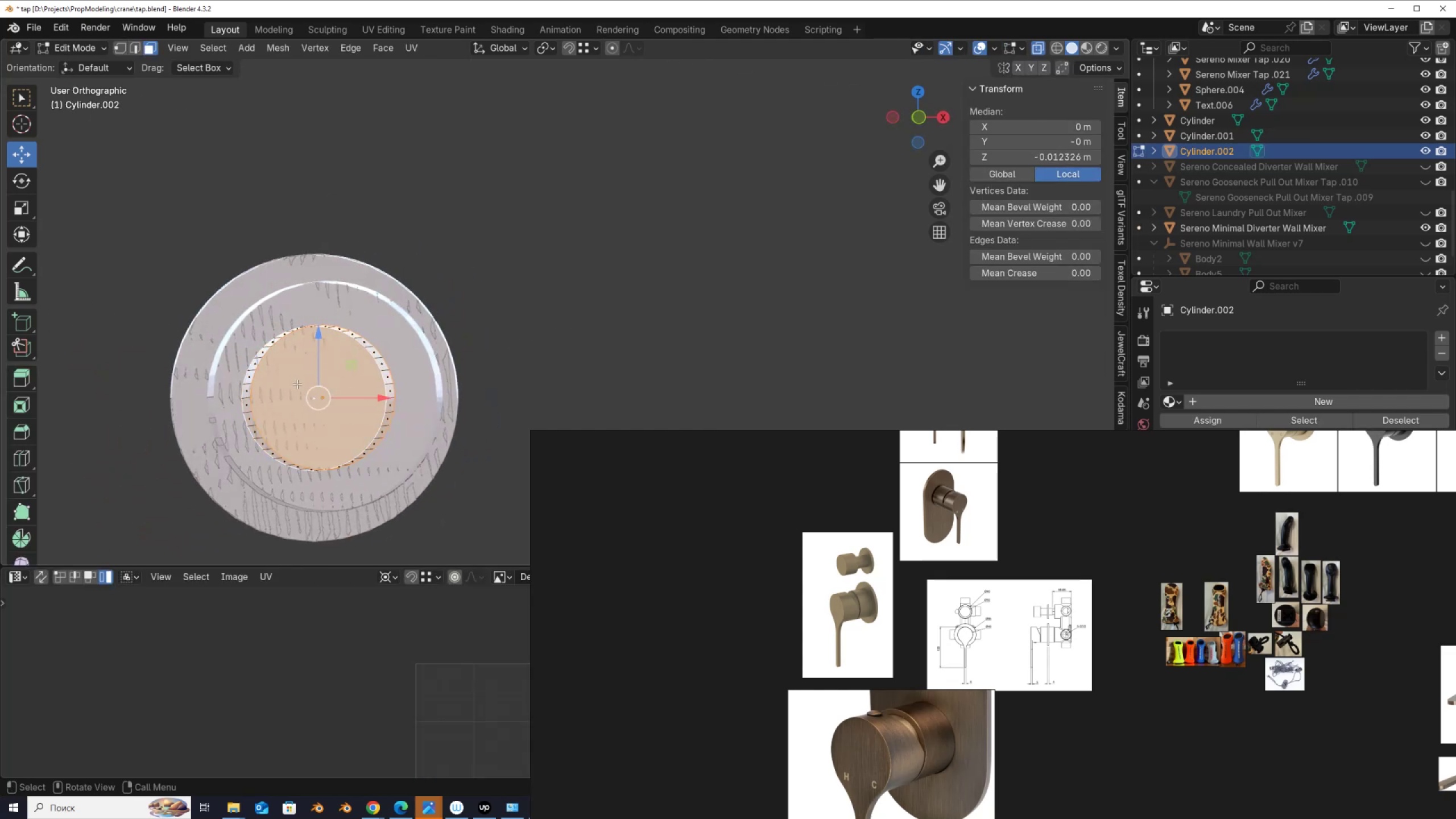 
key(X)
 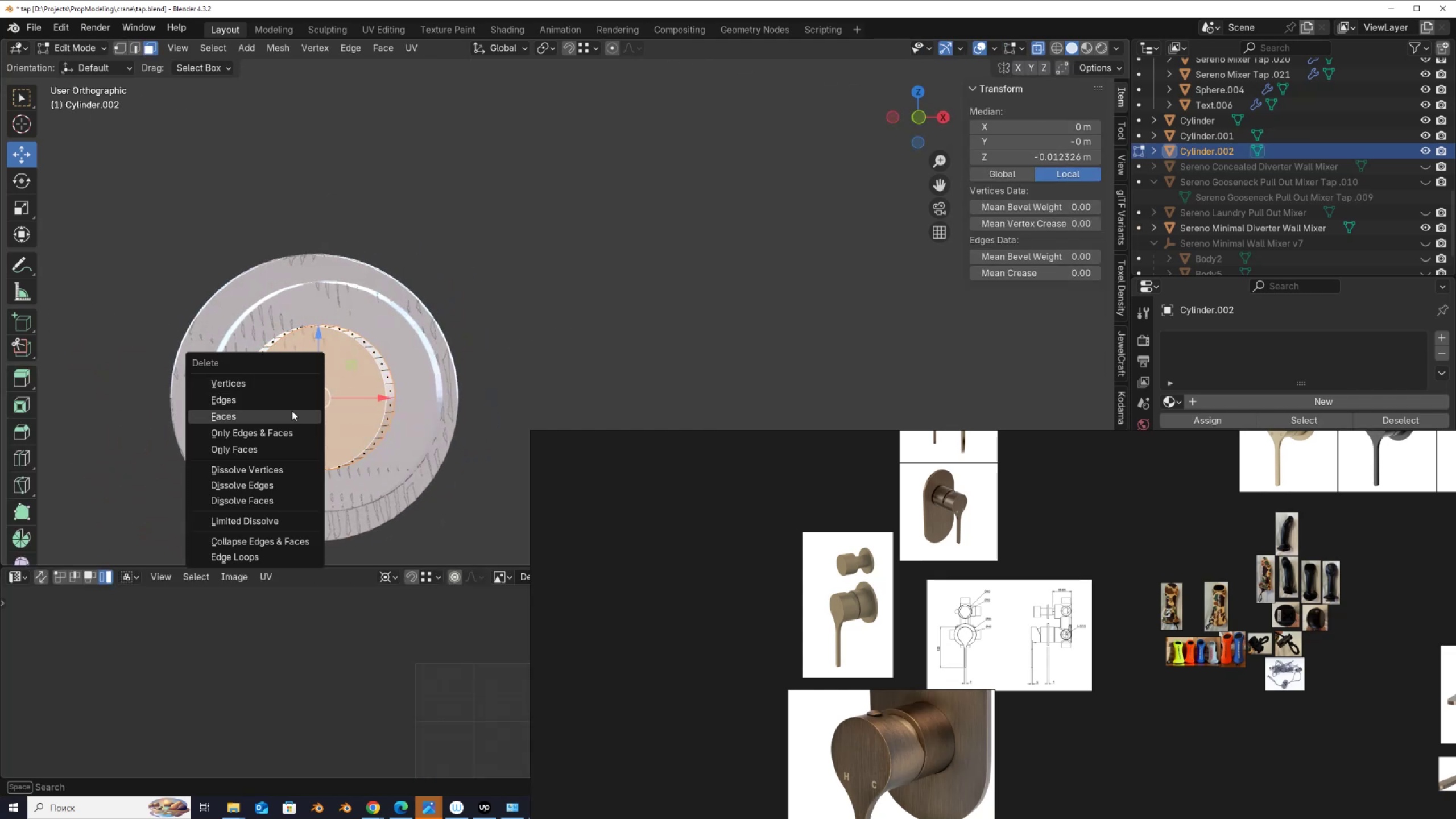 
left_click([292, 411])
 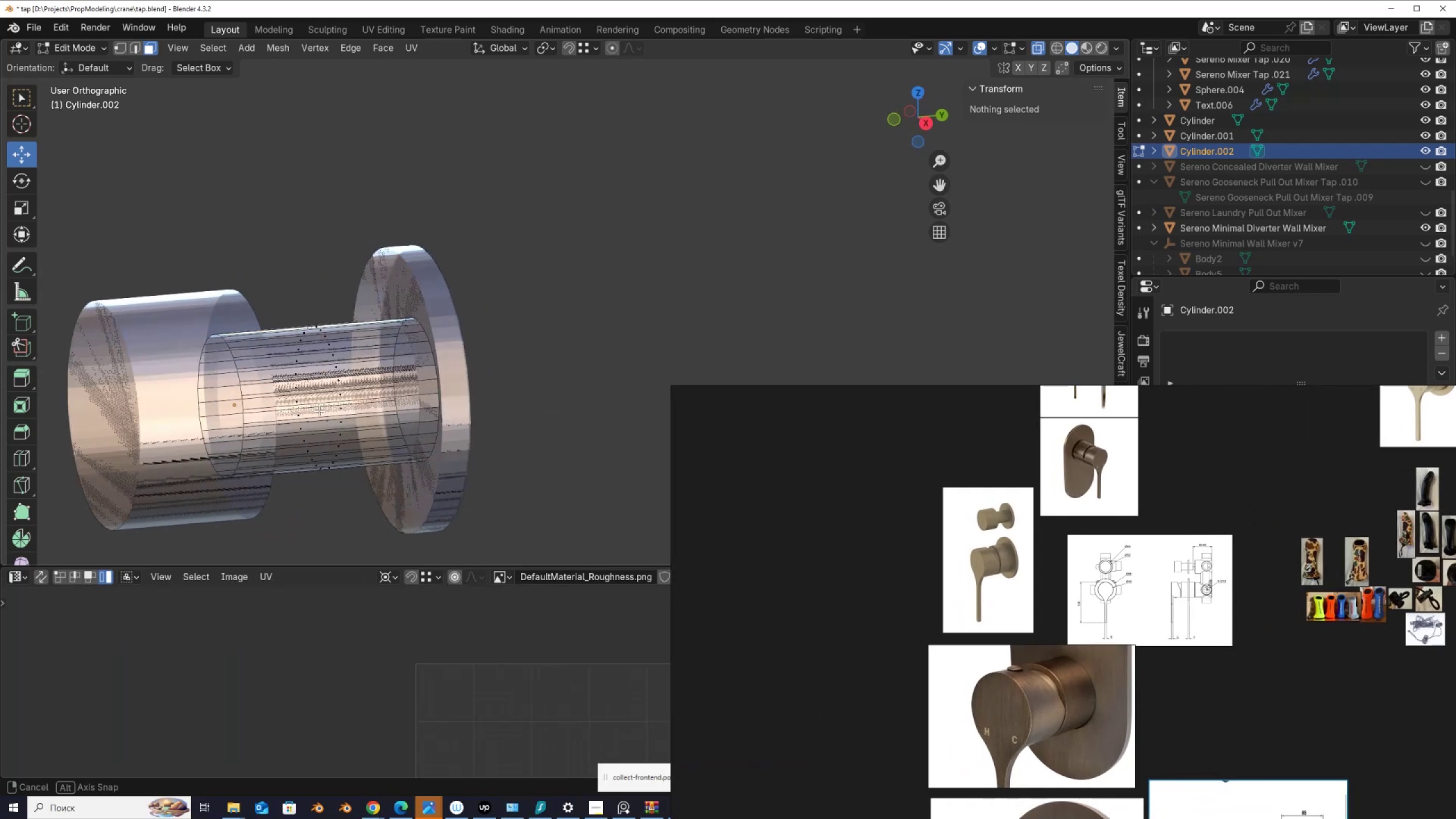 
key(Tab)
 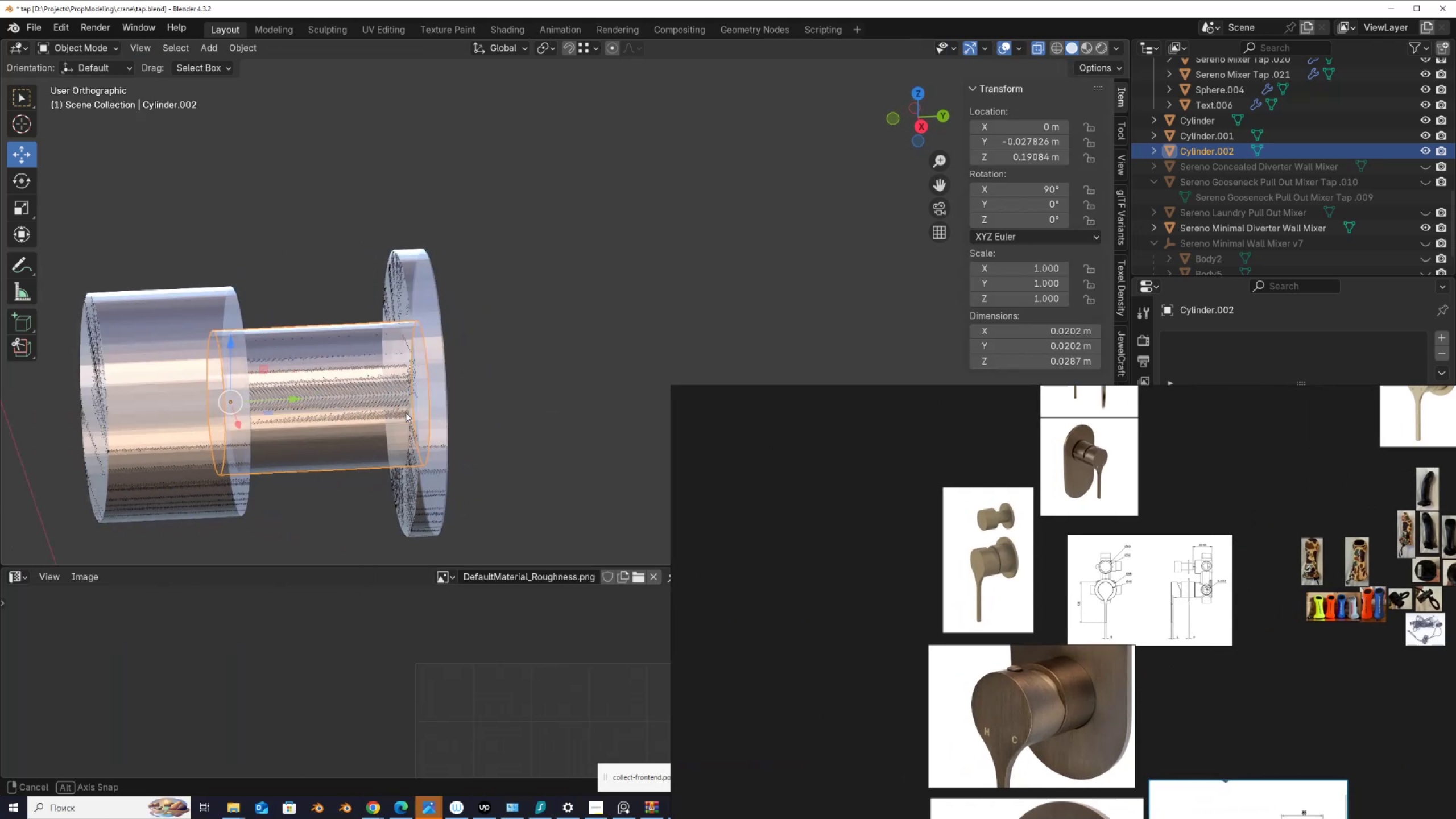 
key(Alt+AltLeft)
 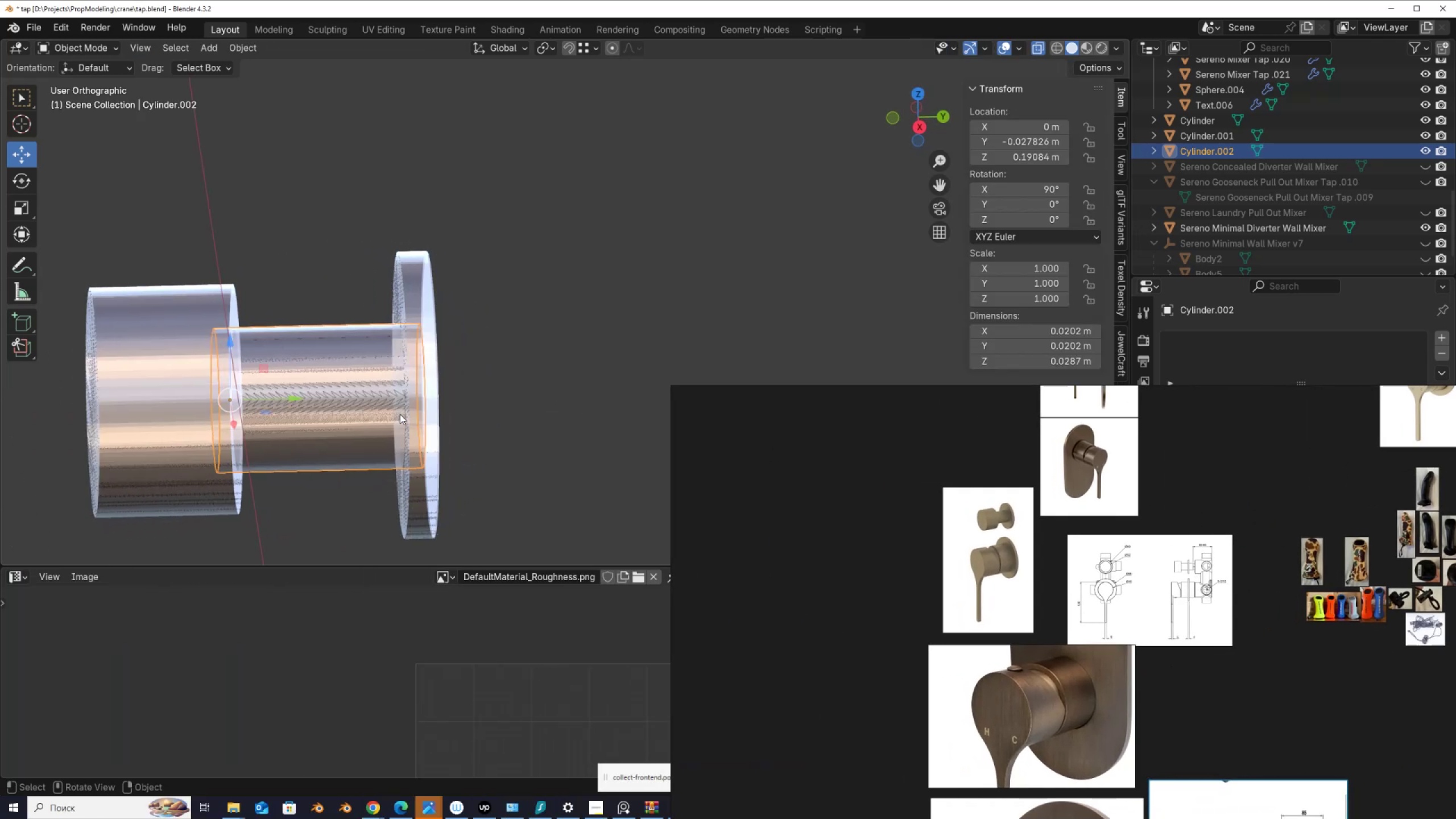 
key(Alt+Z)
 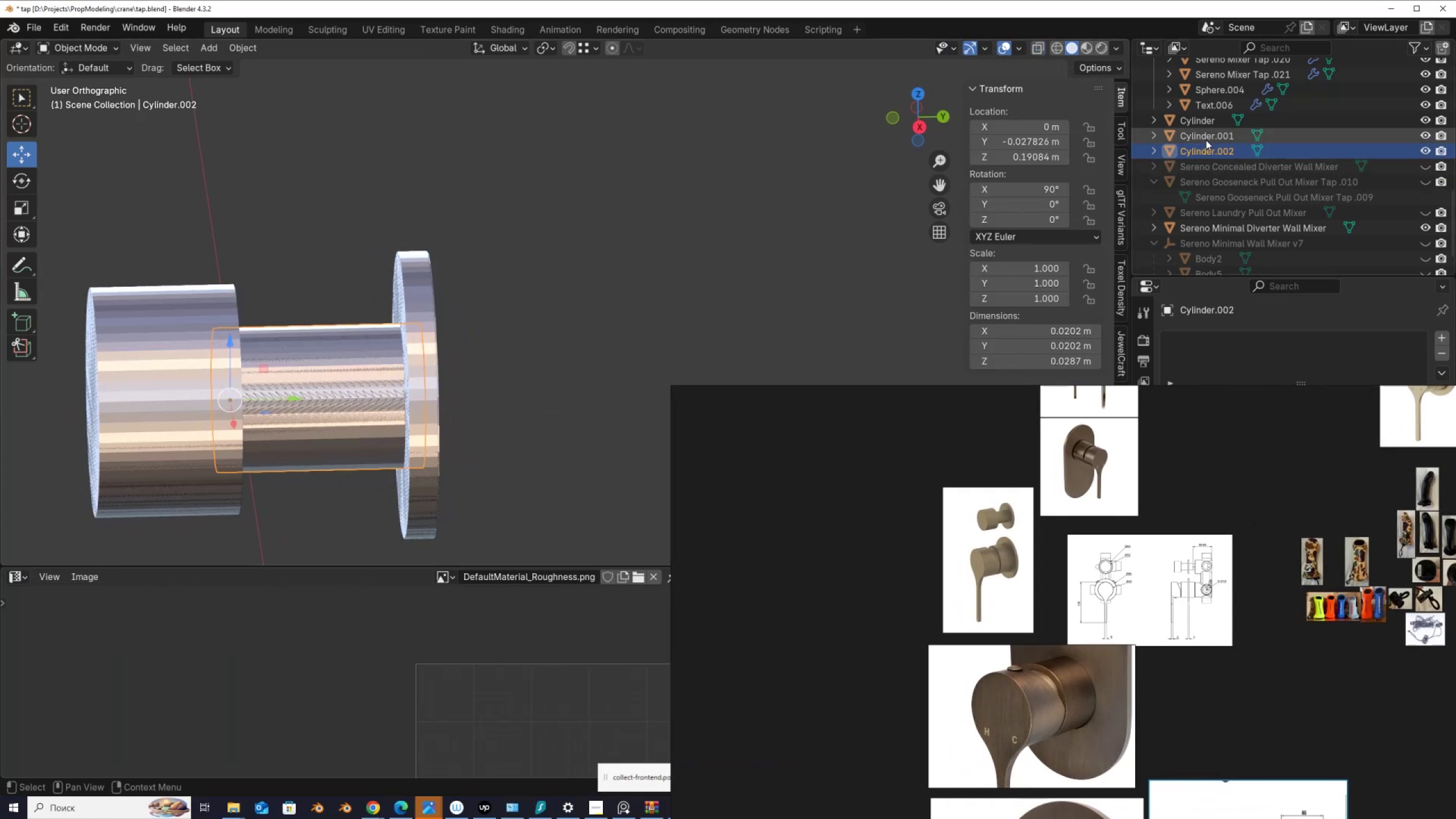 
hold_key(key=ShiftLeft, duration=0.91)
left_click([1211, 136])
 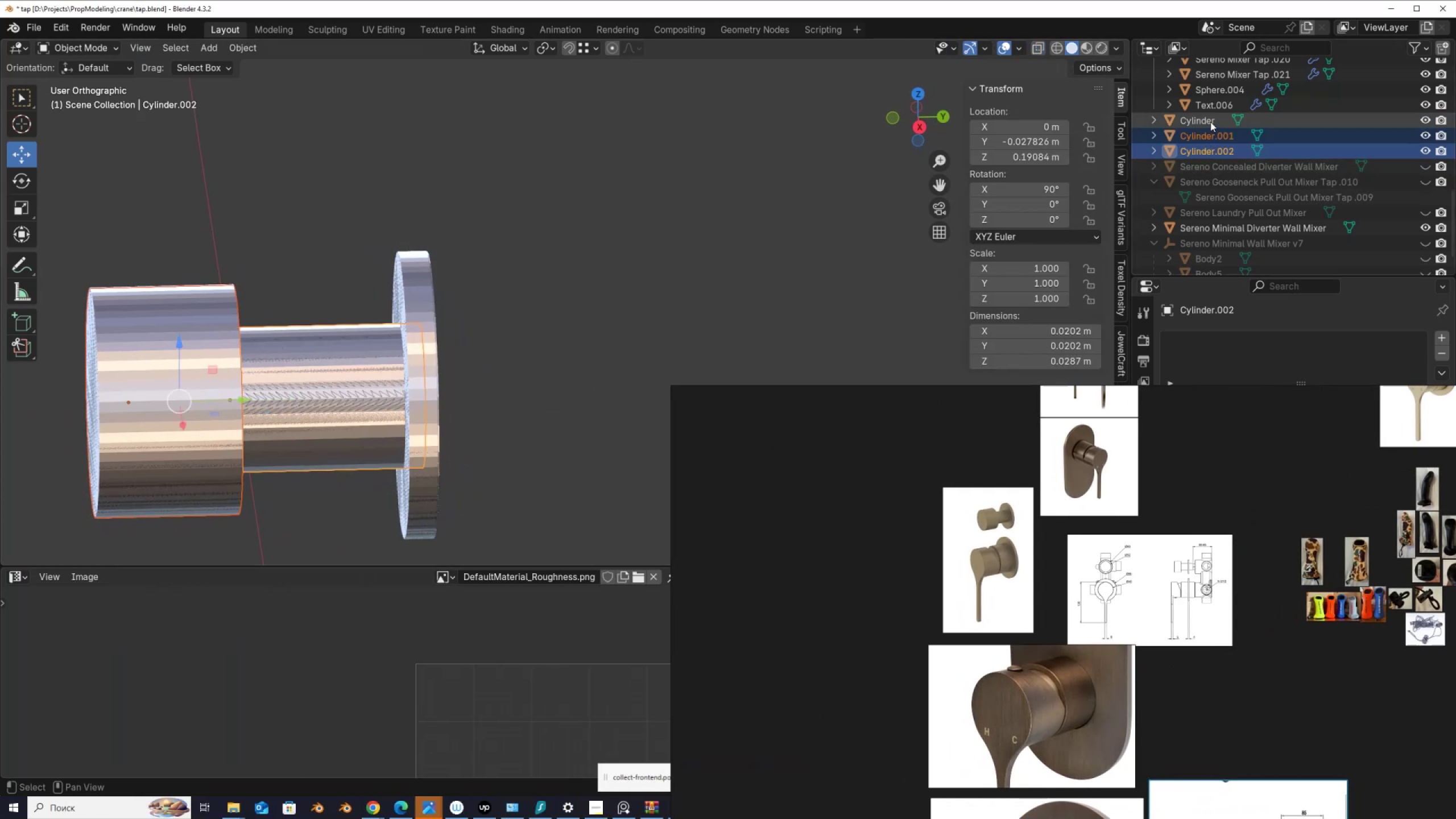 
double_click([1210, 122])
 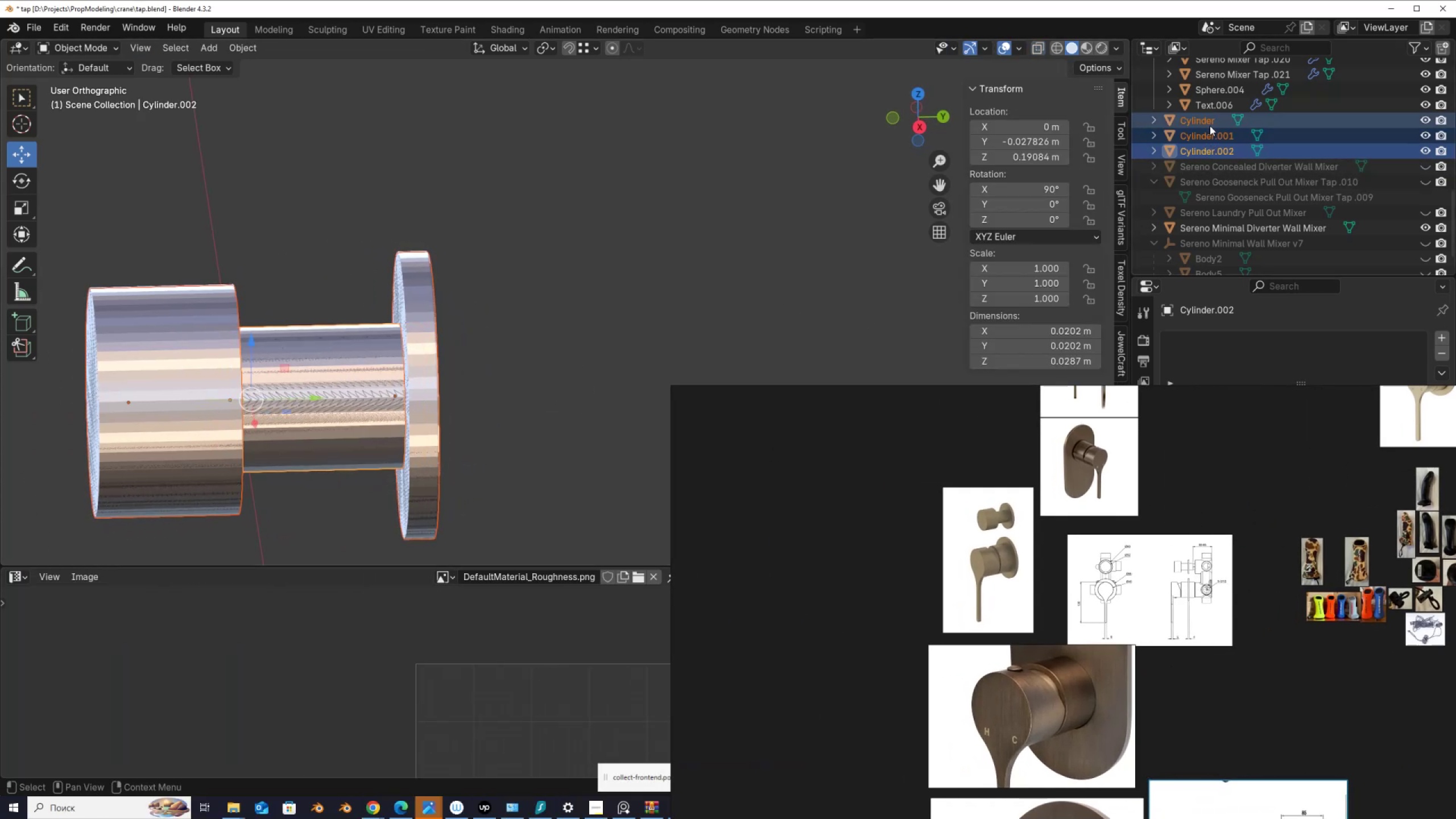 
scroll: coordinate [1211, 130], scroll_direction: up, amount: 3.0
 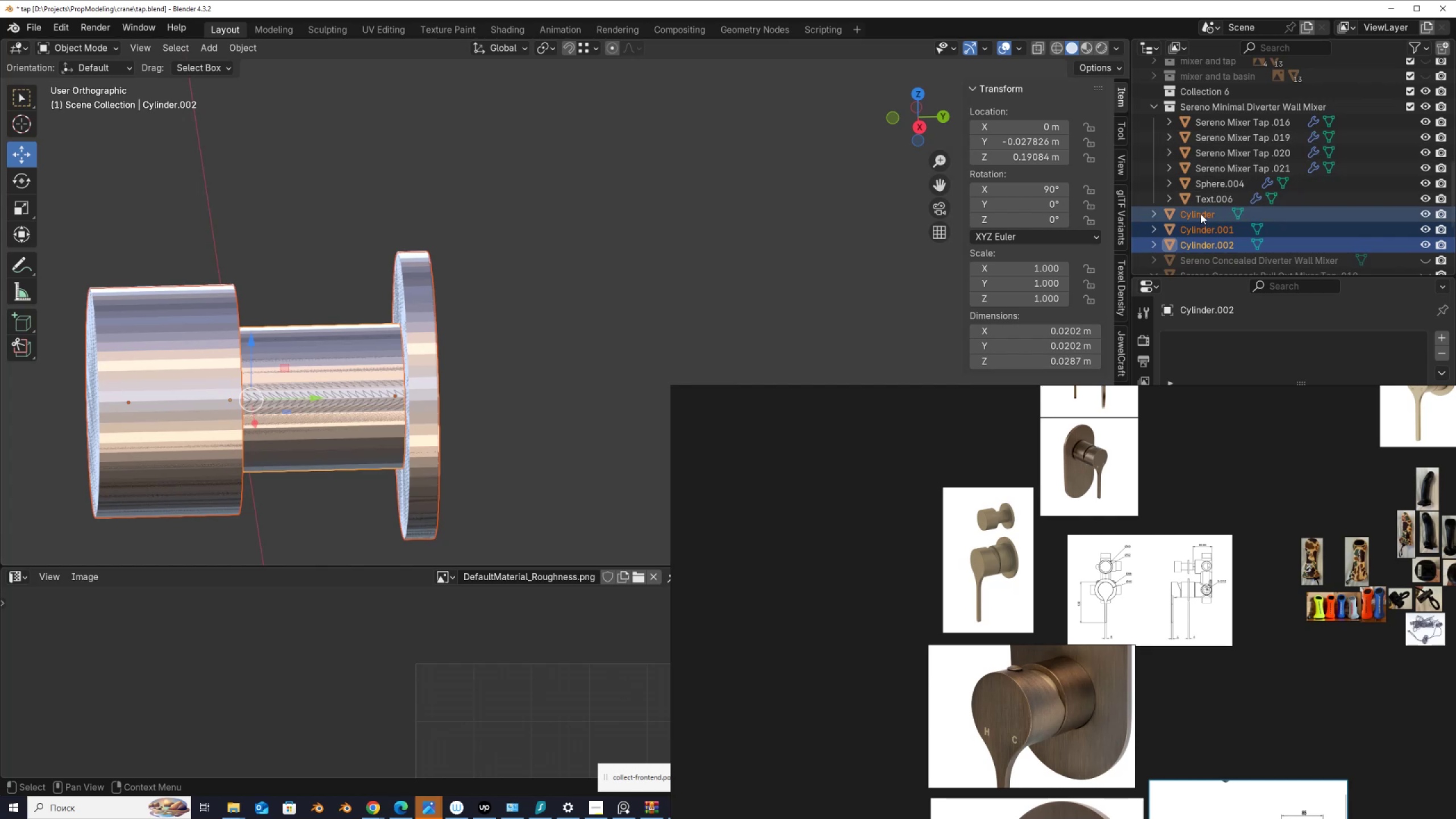 
scroll: coordinate [1201, 214], scroll_direction: down, amount: 2.0
 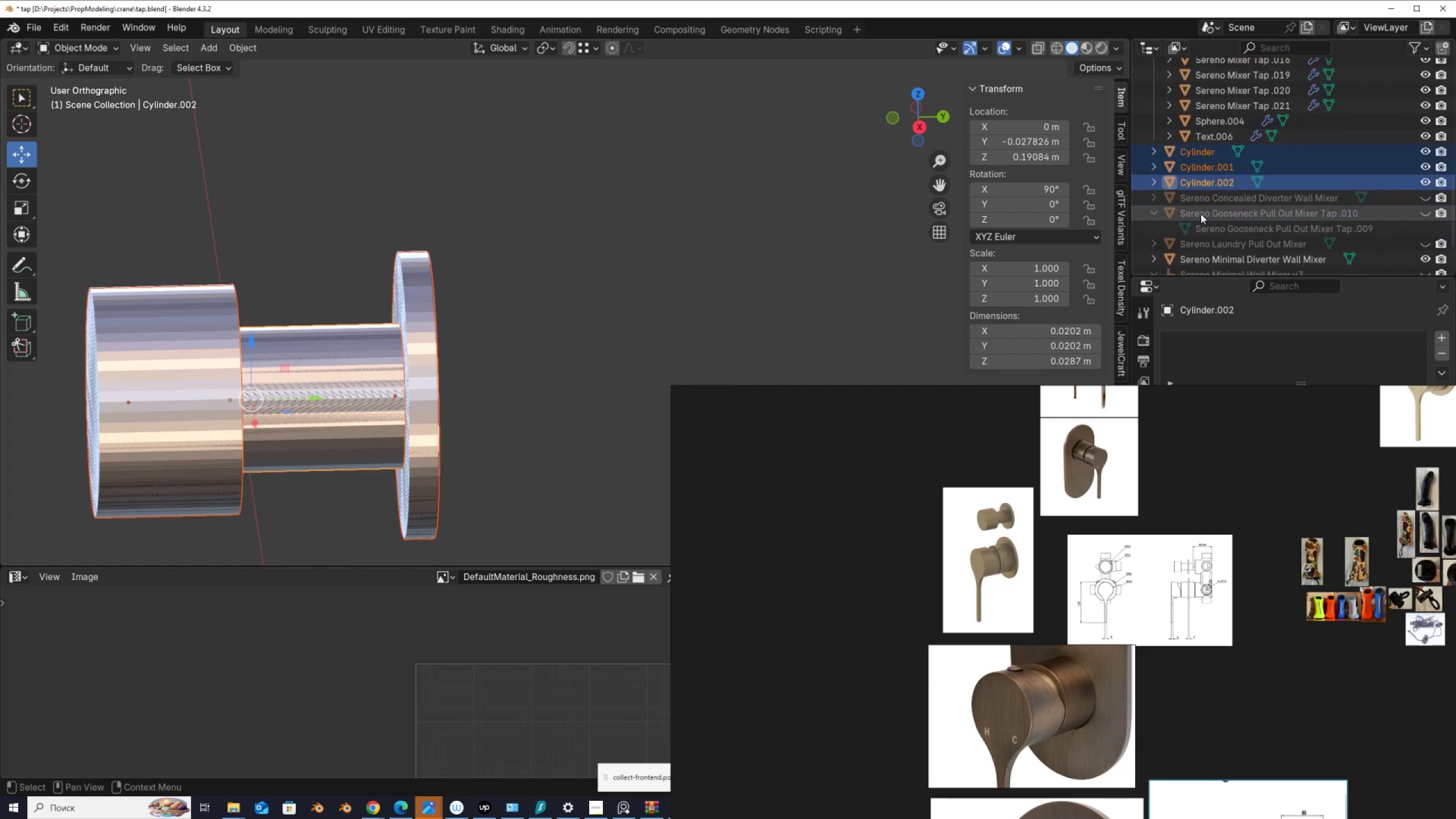 
scroll: coordinate [1201, 214], scroll_direction: up, amount: 2.0
 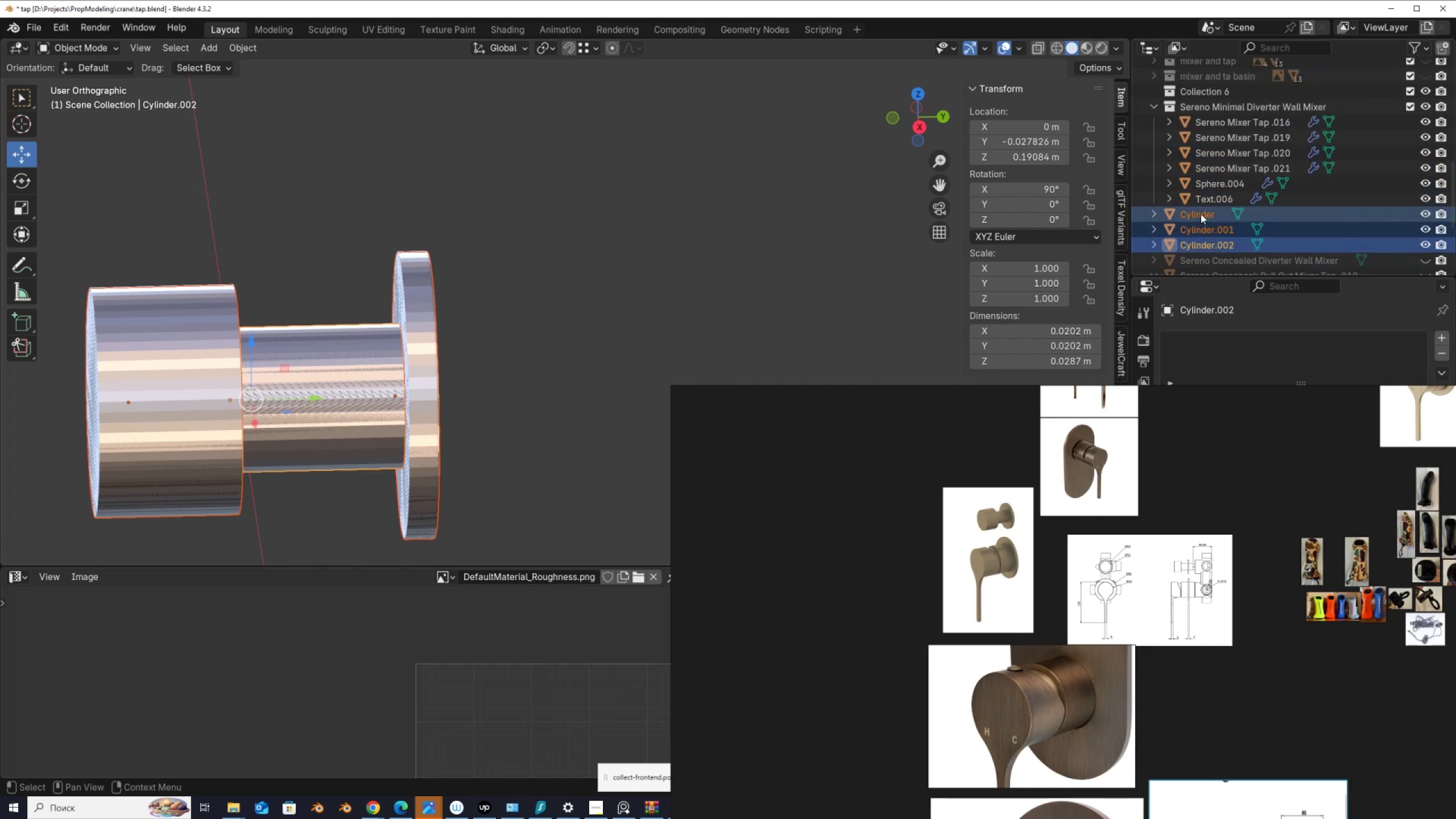 
wait(6.82)
 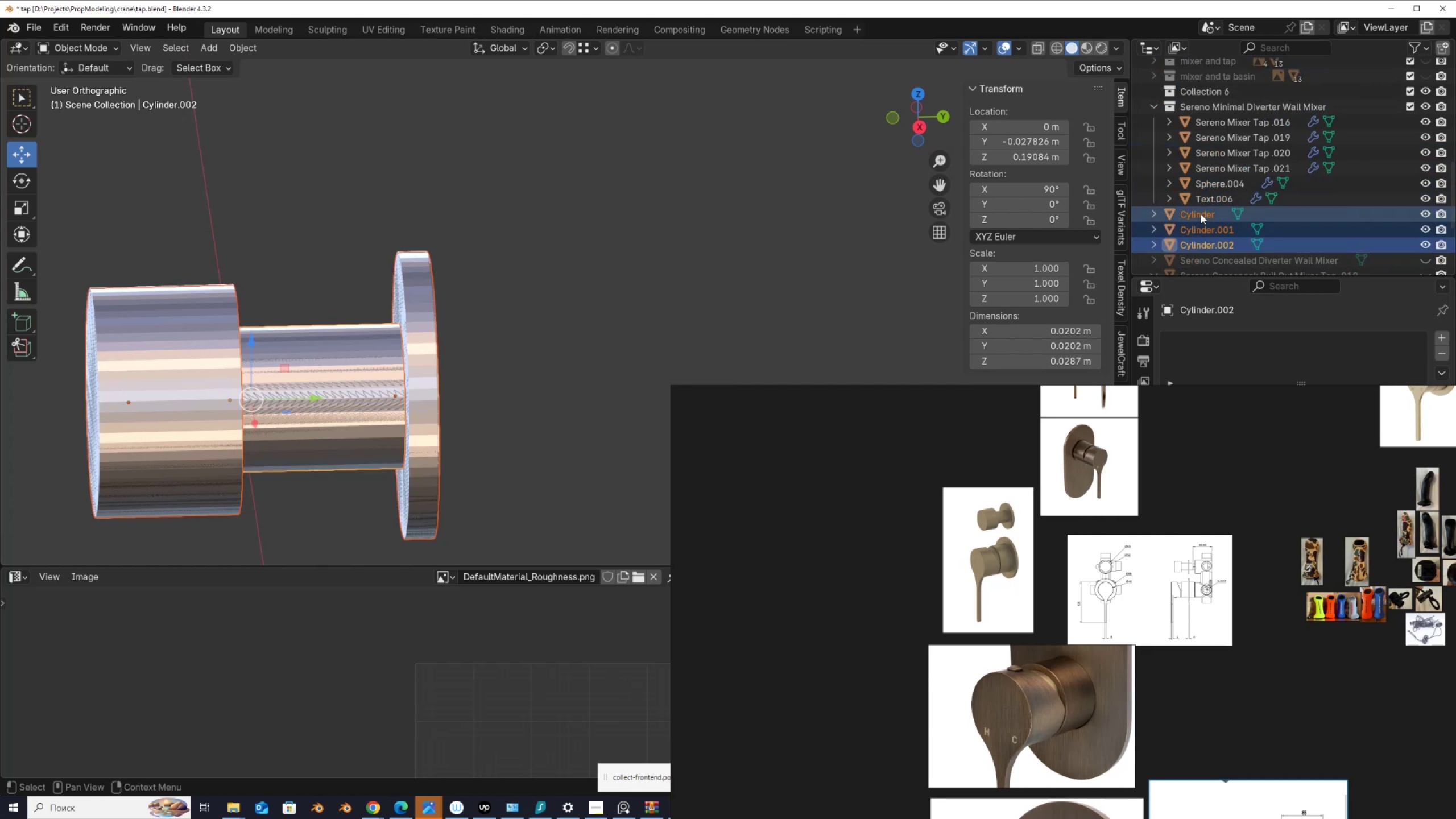 
left_click([1424, 119])
 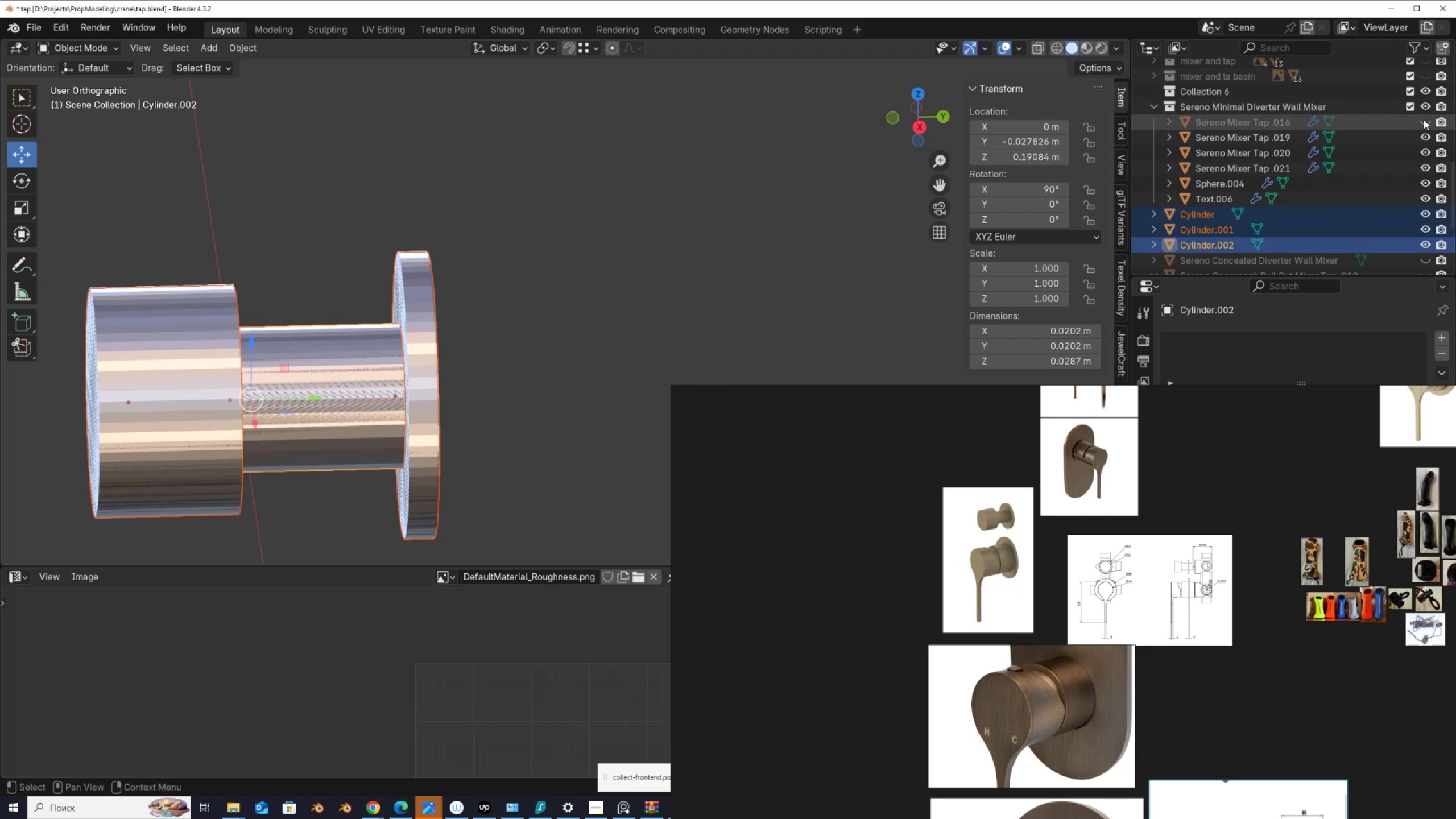 
left_click([1424, 119])
 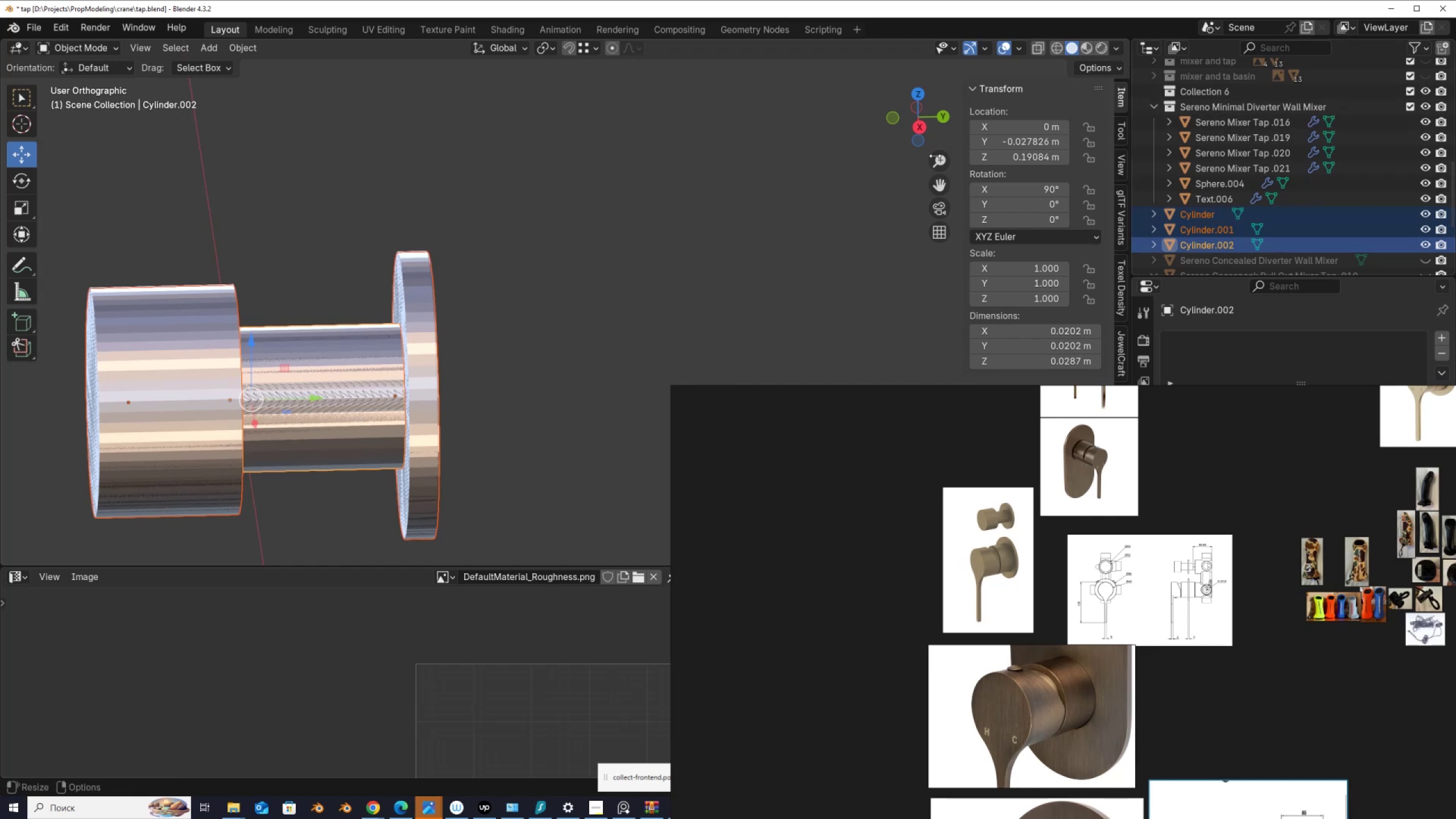 
scroll: coordinate [509, 190], scroll_direction: down, amount: 9.0
 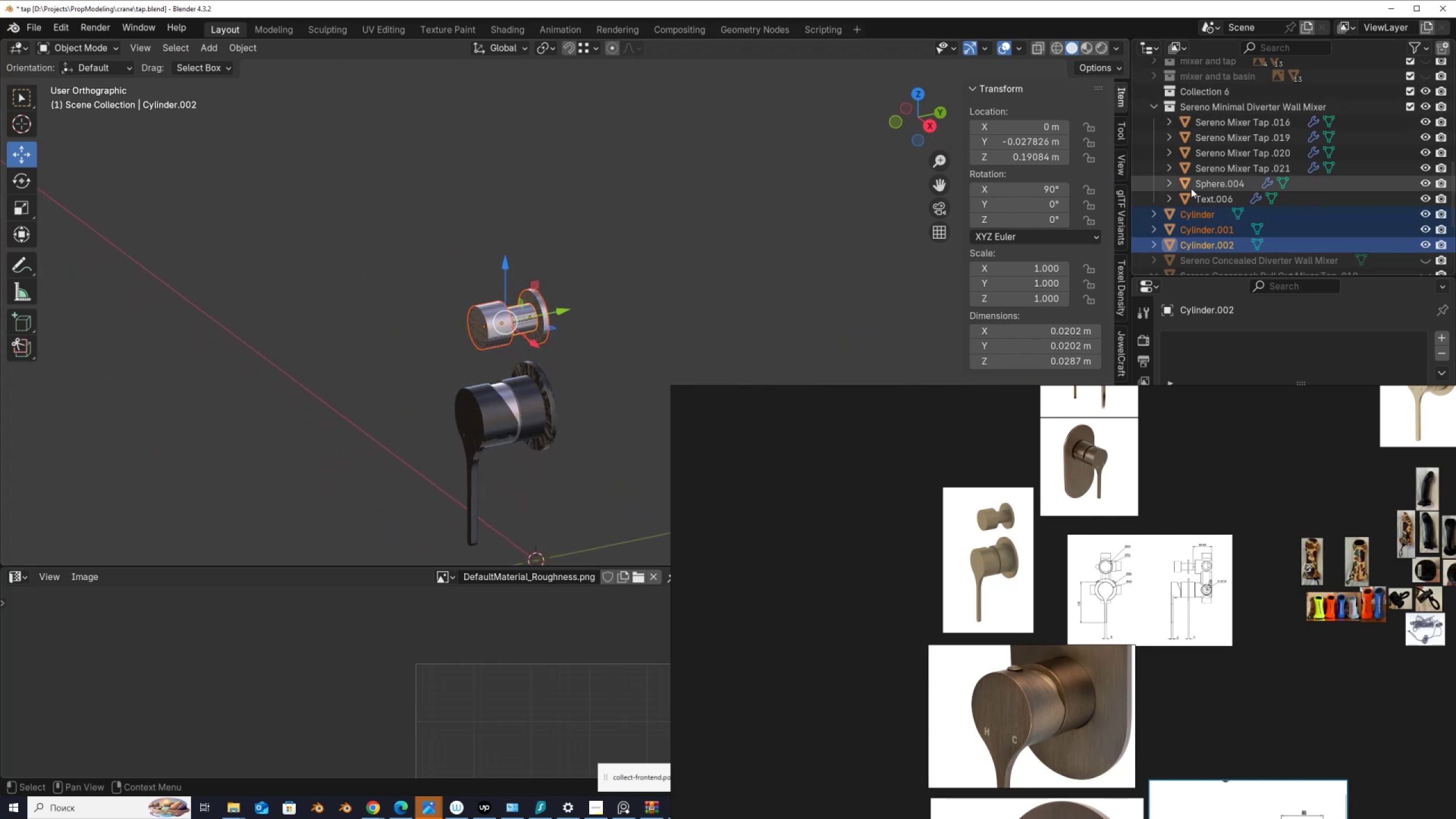 
left_click_drag(start_coordinate=[1194, 216], to_coordinate=[1210, 159])
 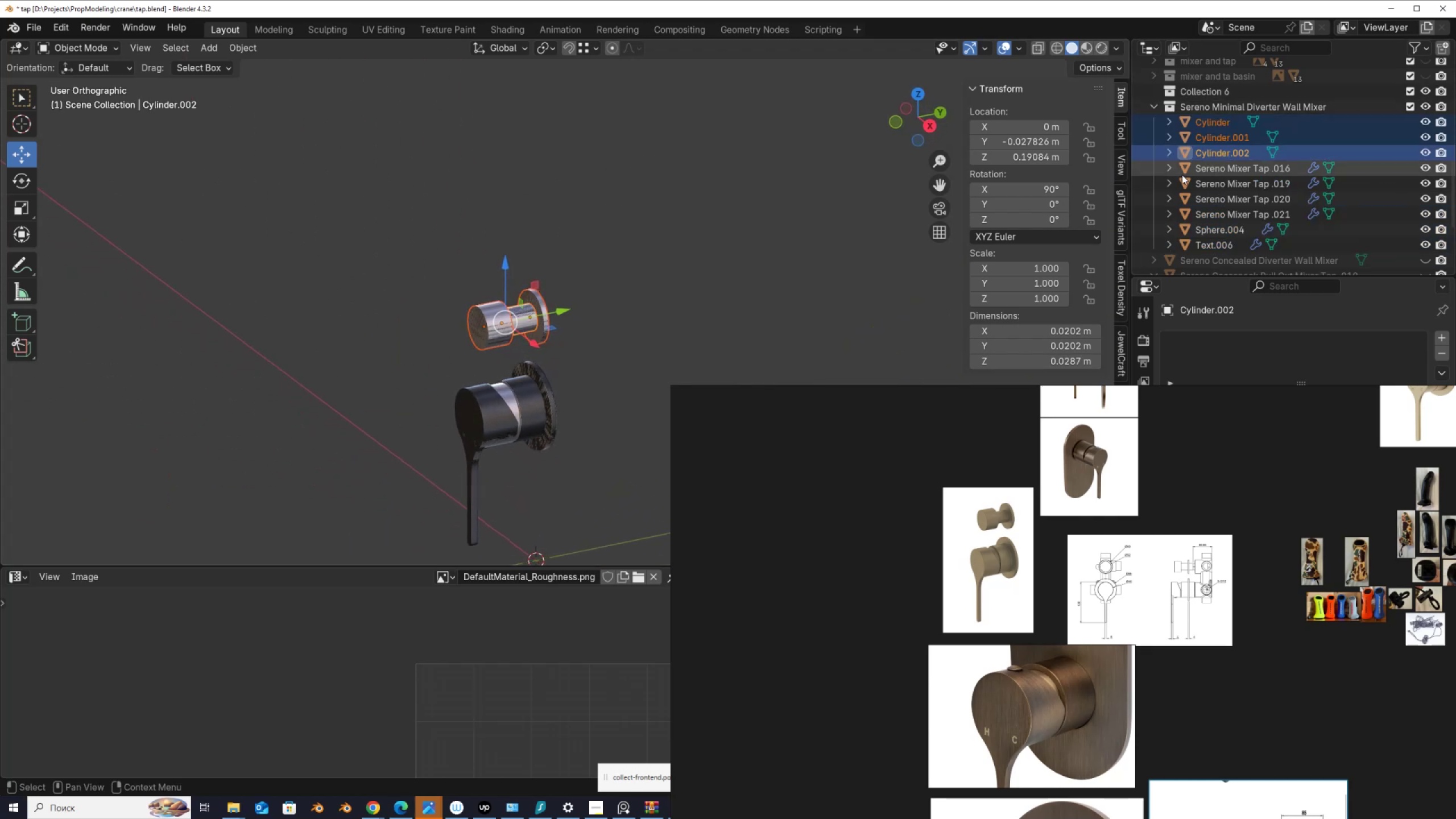 
scroll: coordinate [423, 366], scroll_direction: up, amount: 8.0
 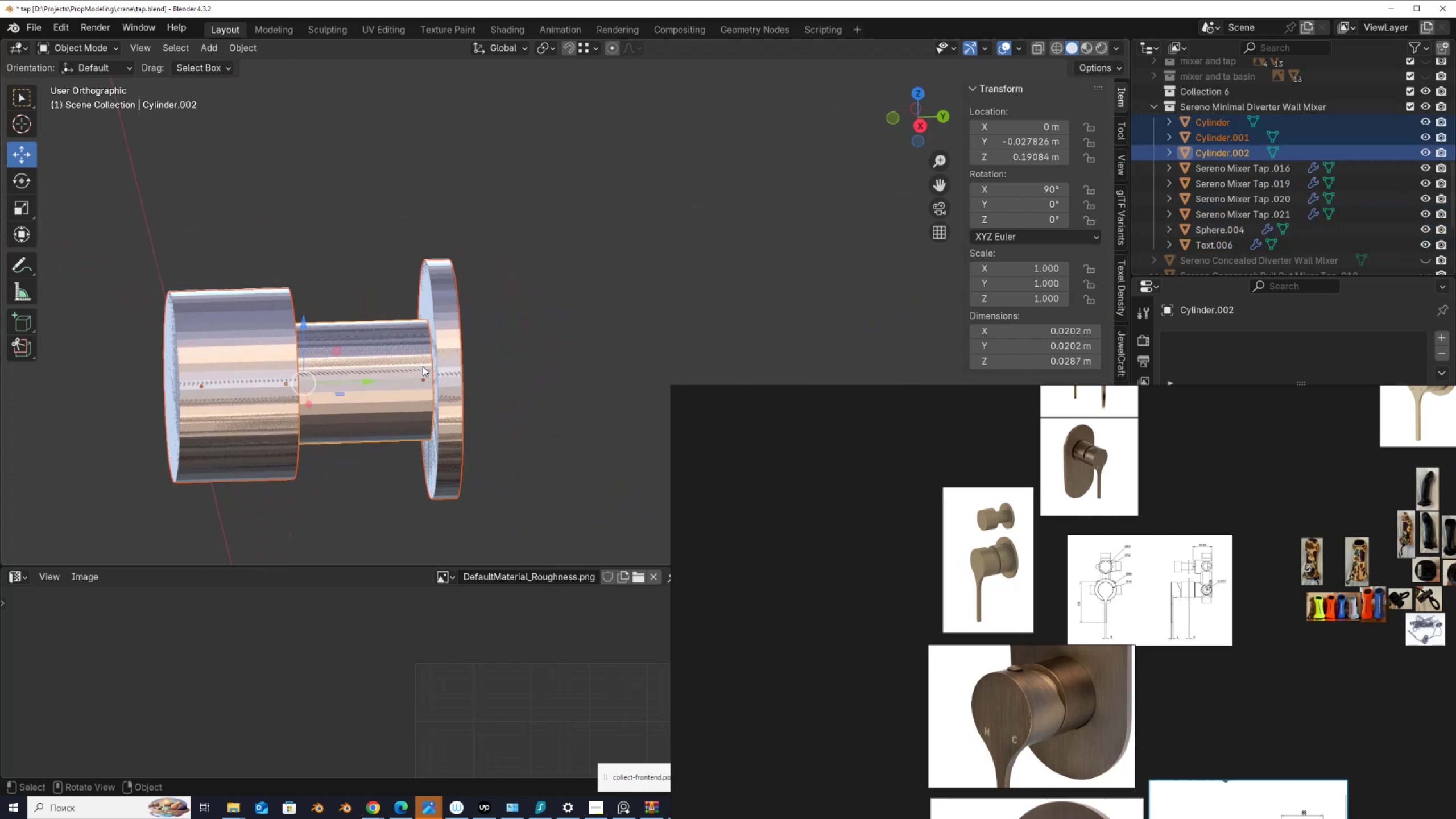 
hold_key(key=ShiftLeft, duration=0.5)
 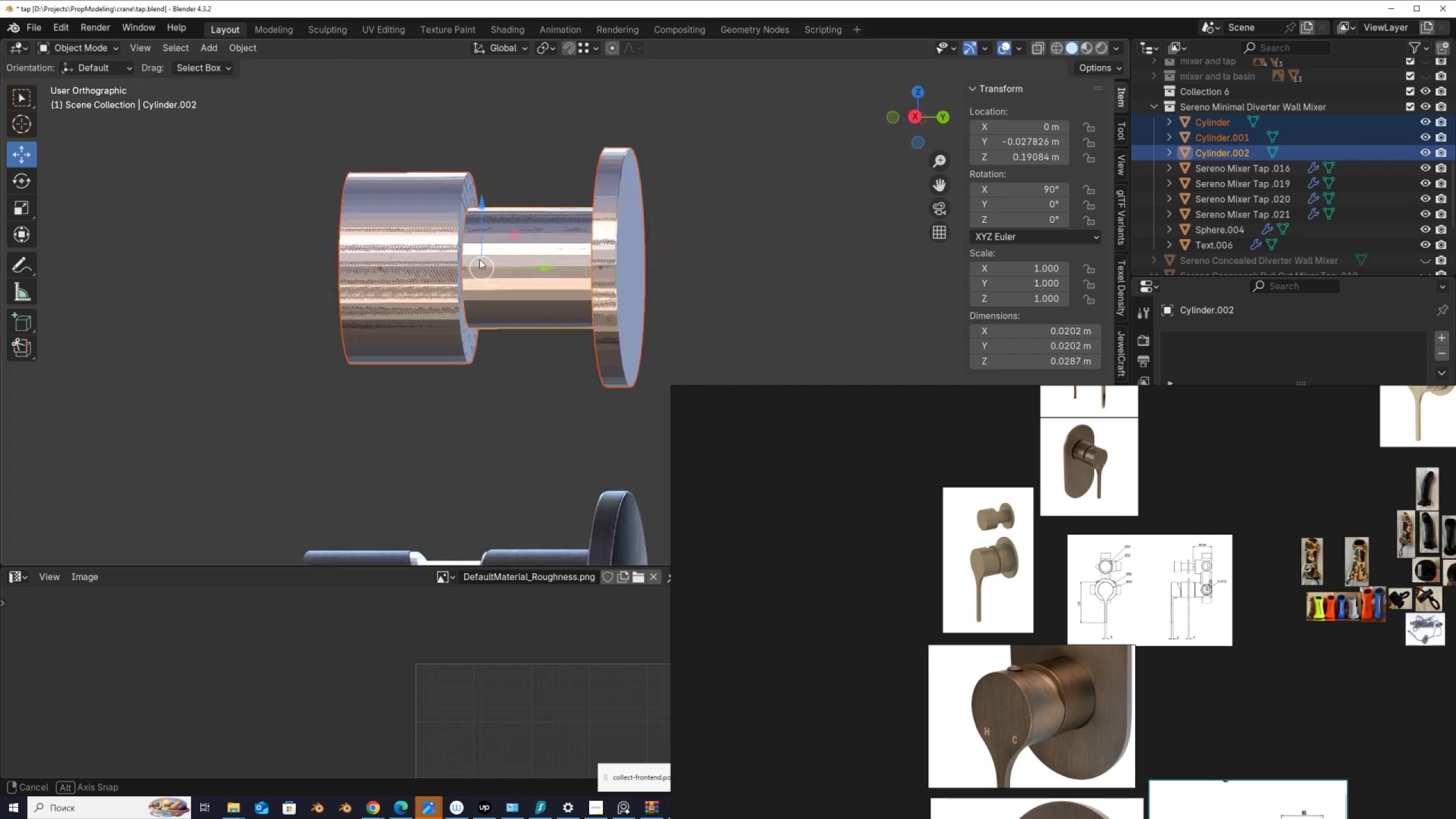 
scroll: coordinate [1338, 182], scroll_direction: down, amount: 3.0
 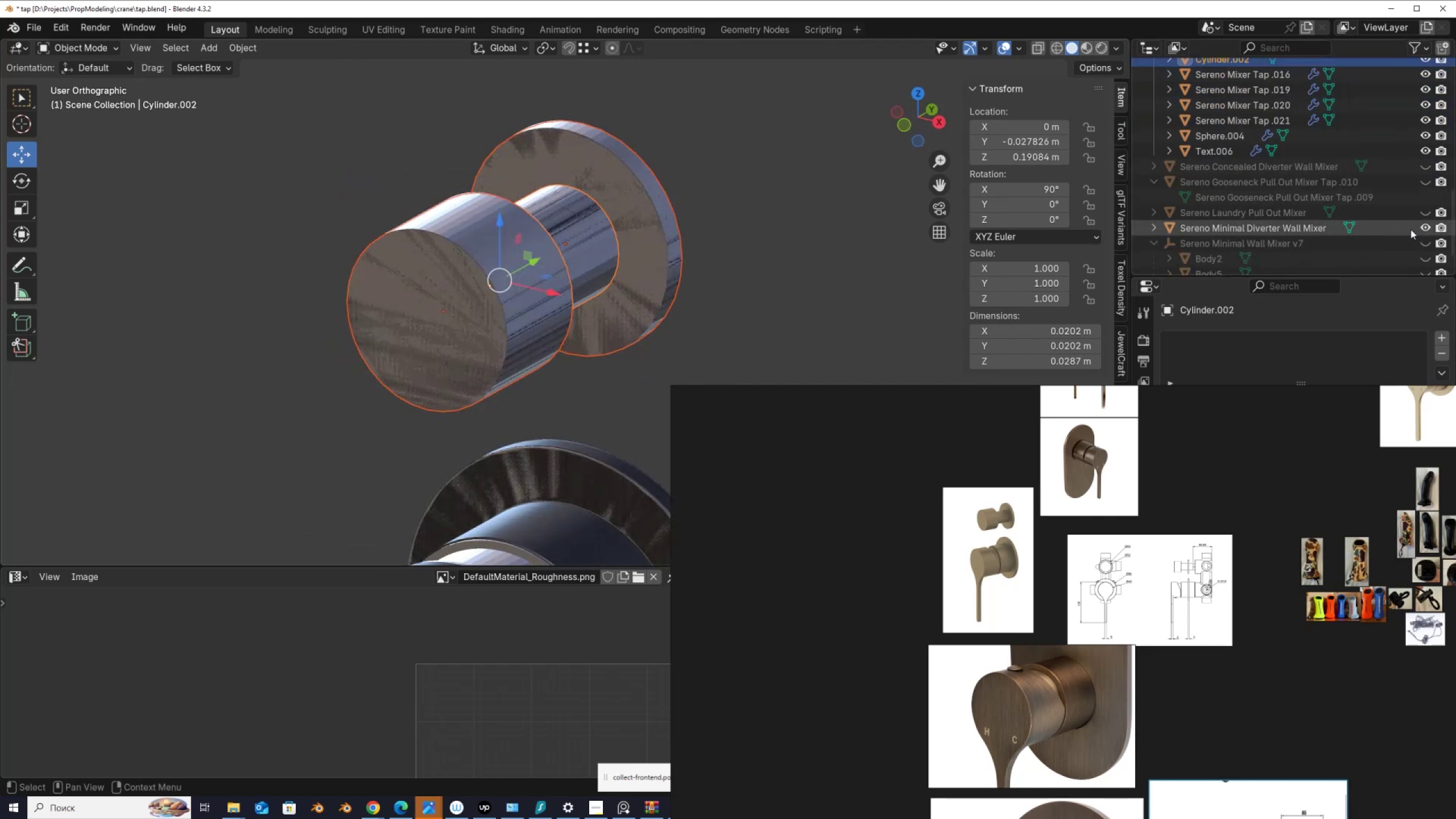 
left_click([1423, 228])
 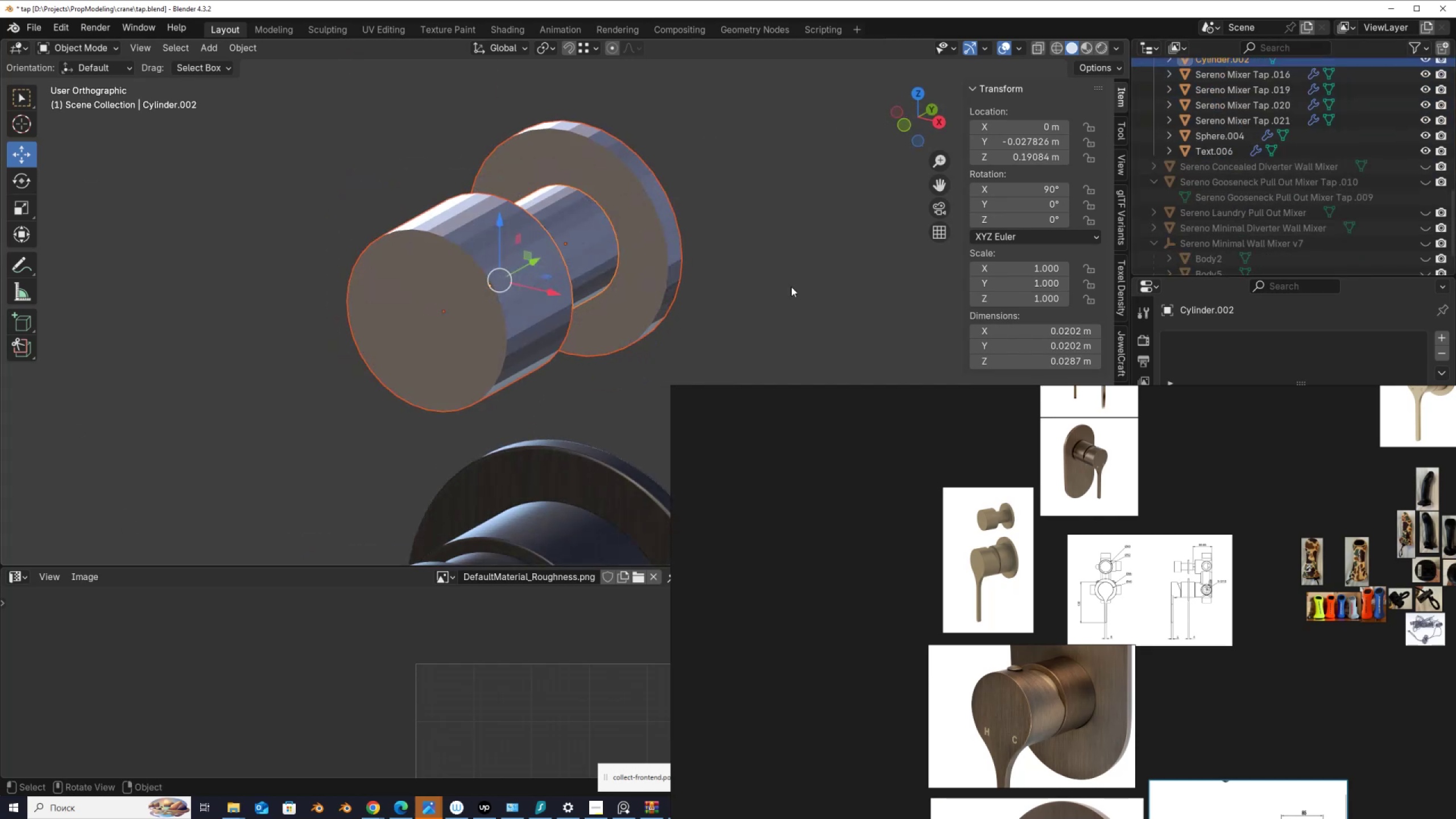 
scroll: coordinate [502, 249], scroll_direction: down, amount: 5.0
 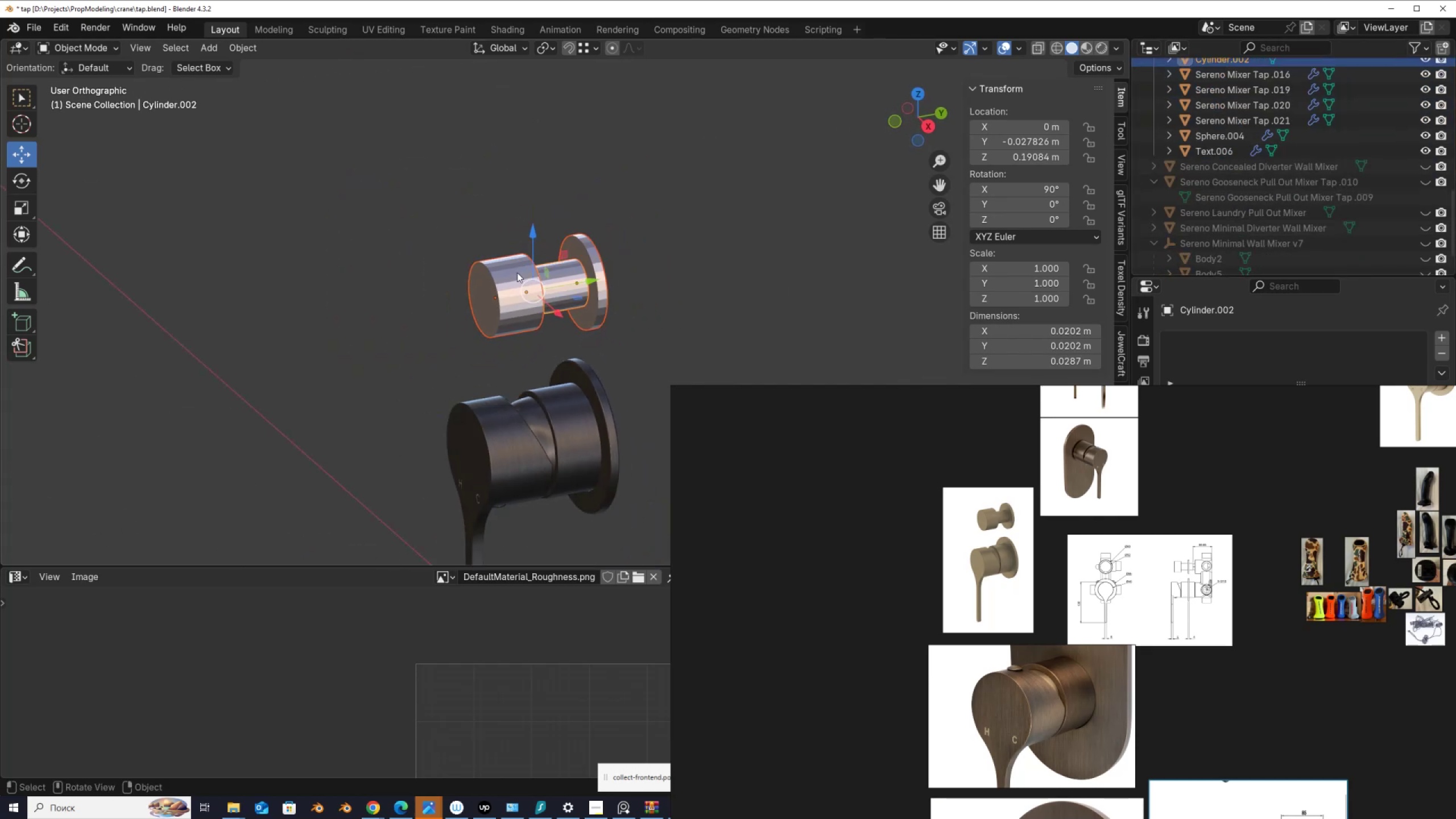 
hold_key(key=ShiftLeft, duration=0.62)
 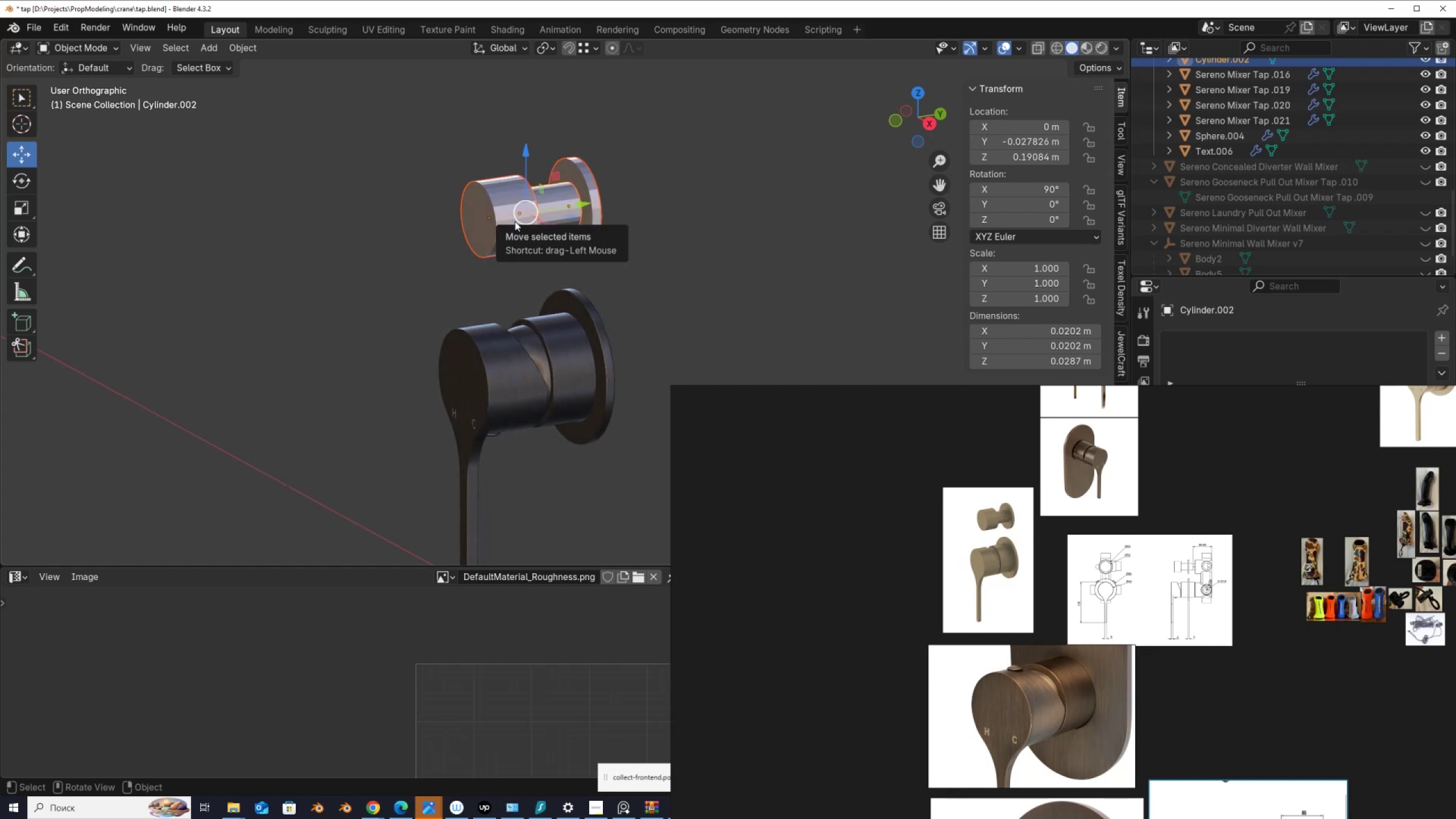 
wait(15.35)
 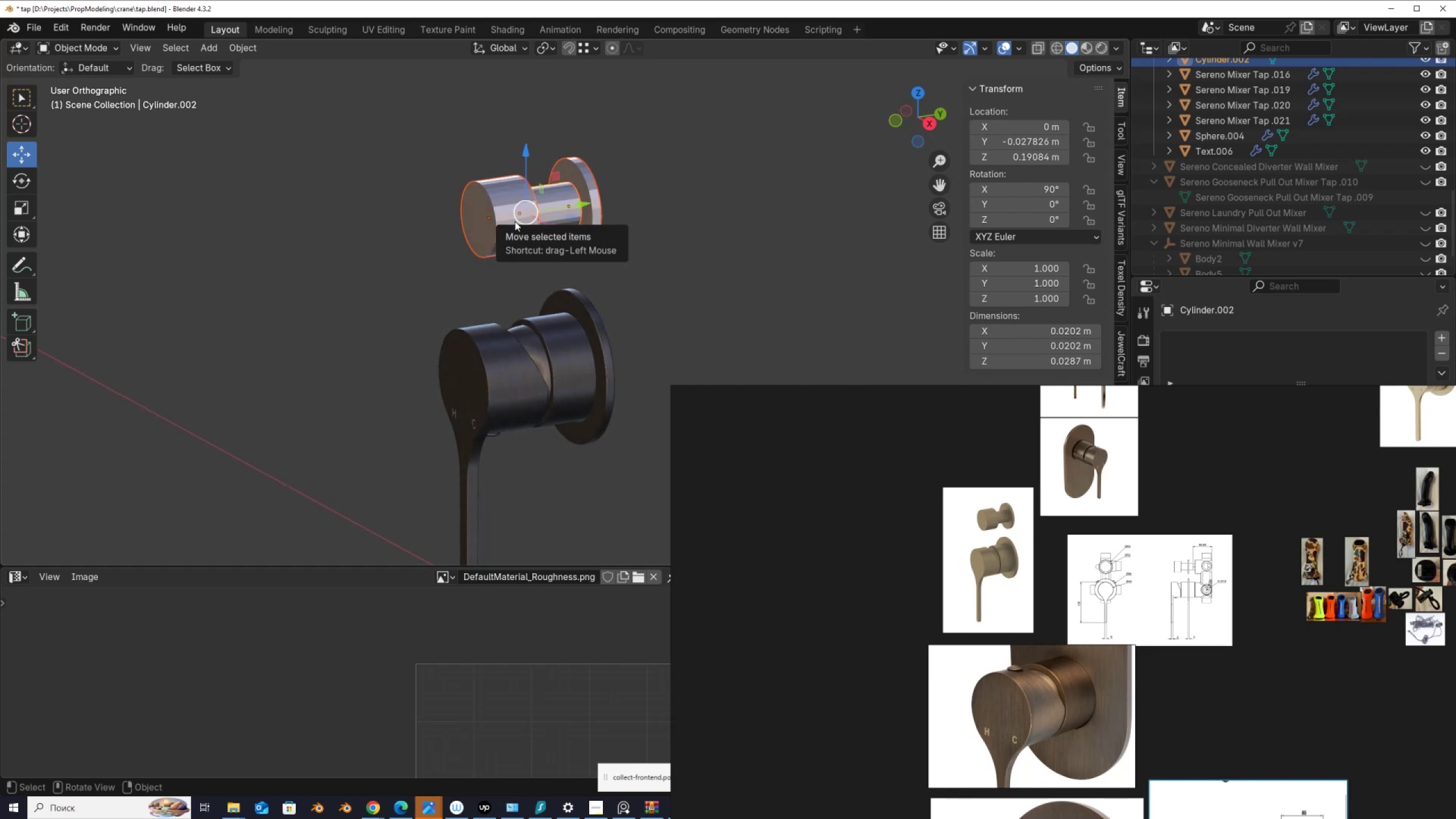 
scroll: coordinate [515, 221], scroll_direction: up, amount: 2.0
 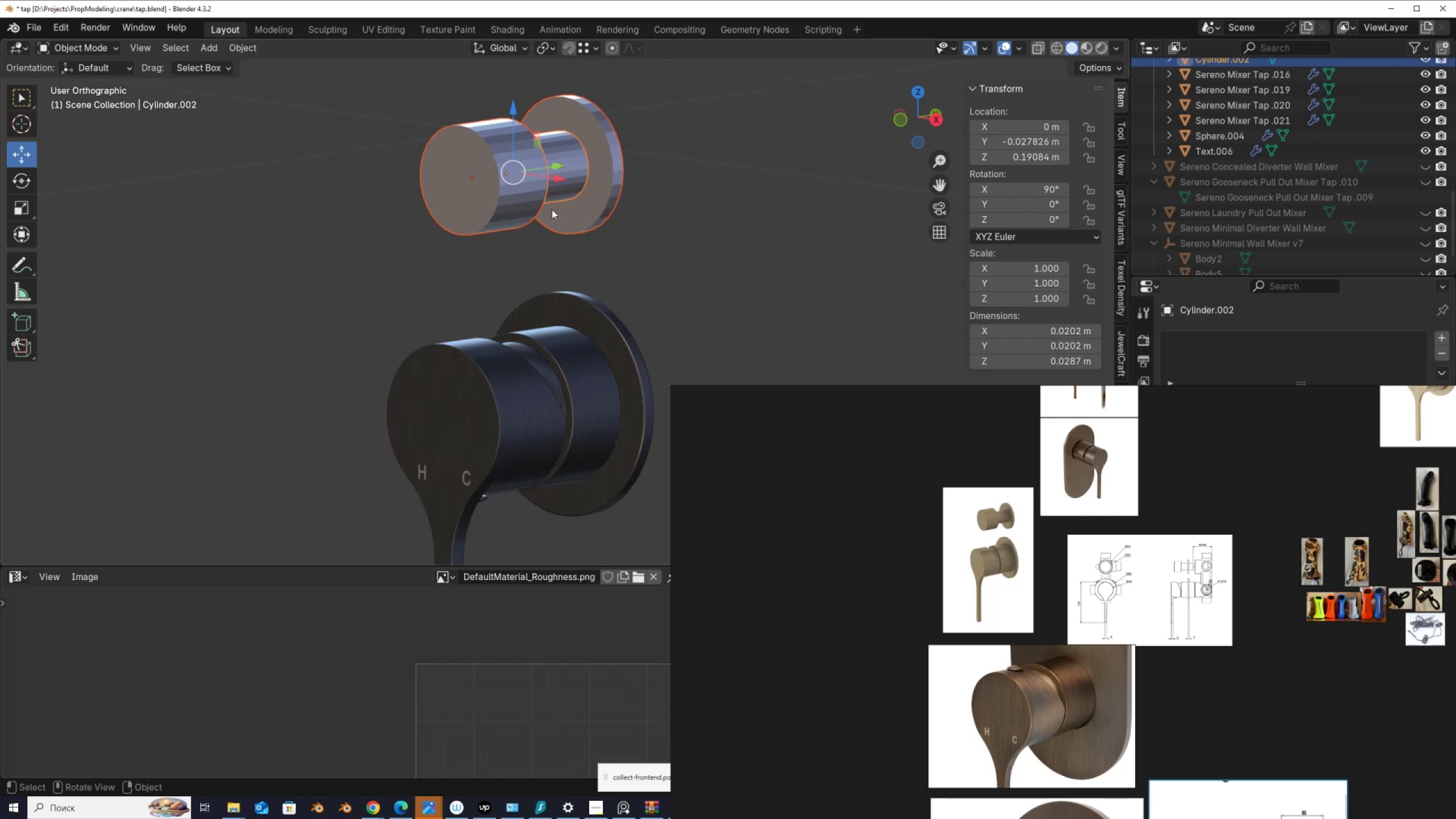 
wait(17.65)
 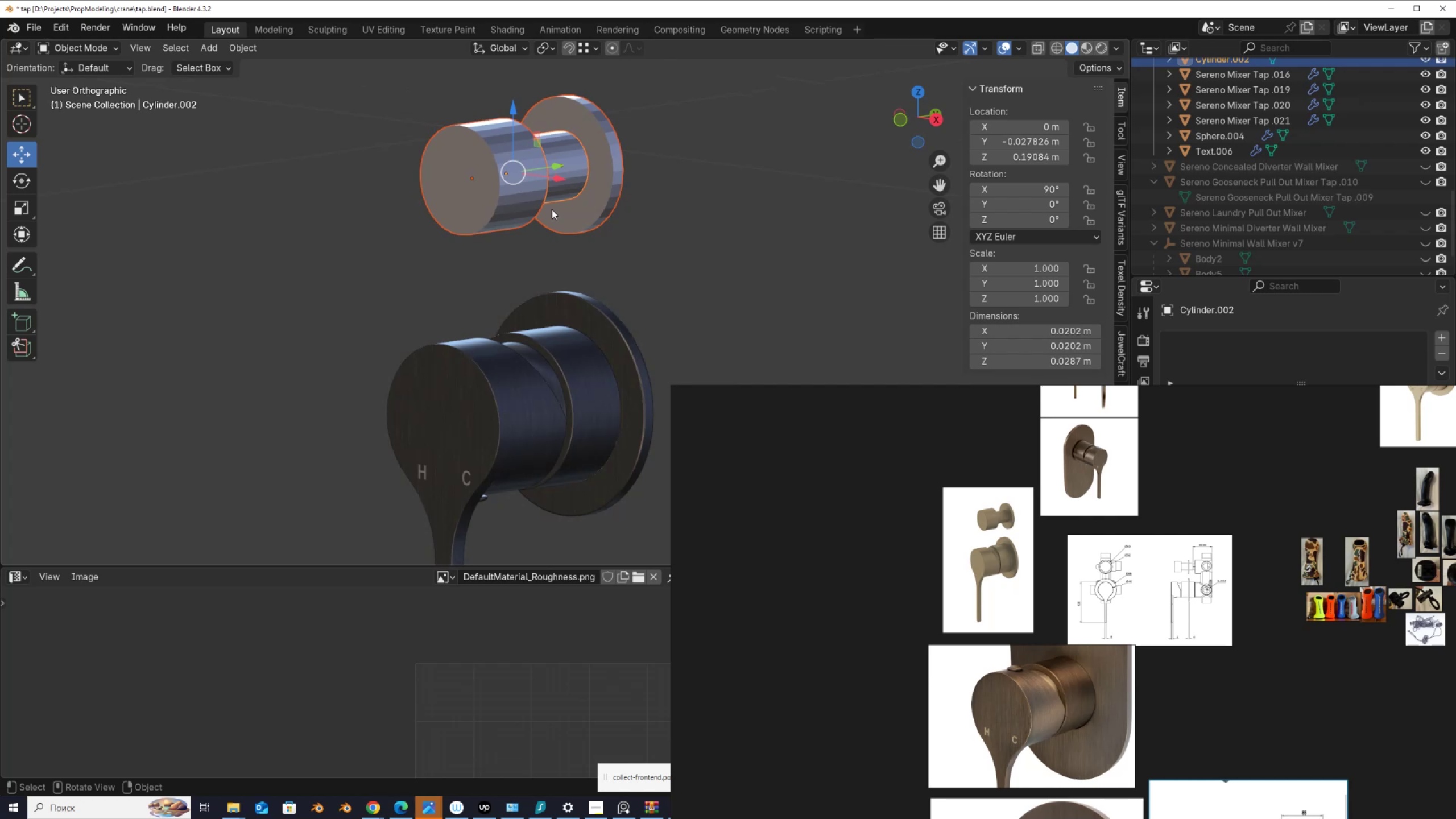 
scroll: coordinate [492, 209], scroll_direction: up, amount: 2.0
 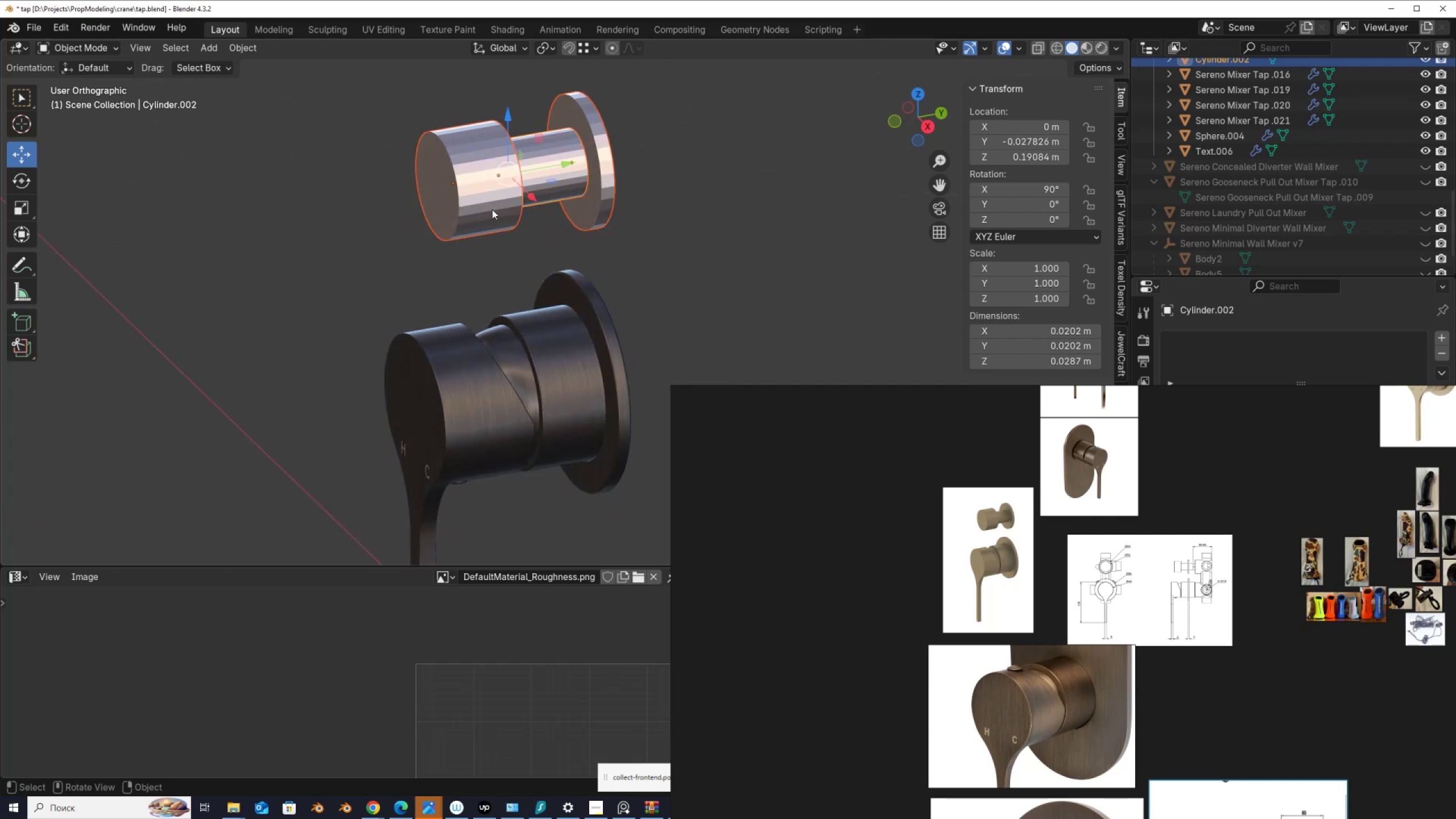 
hold_key(key=ShiftLeft, duration=0.59)
 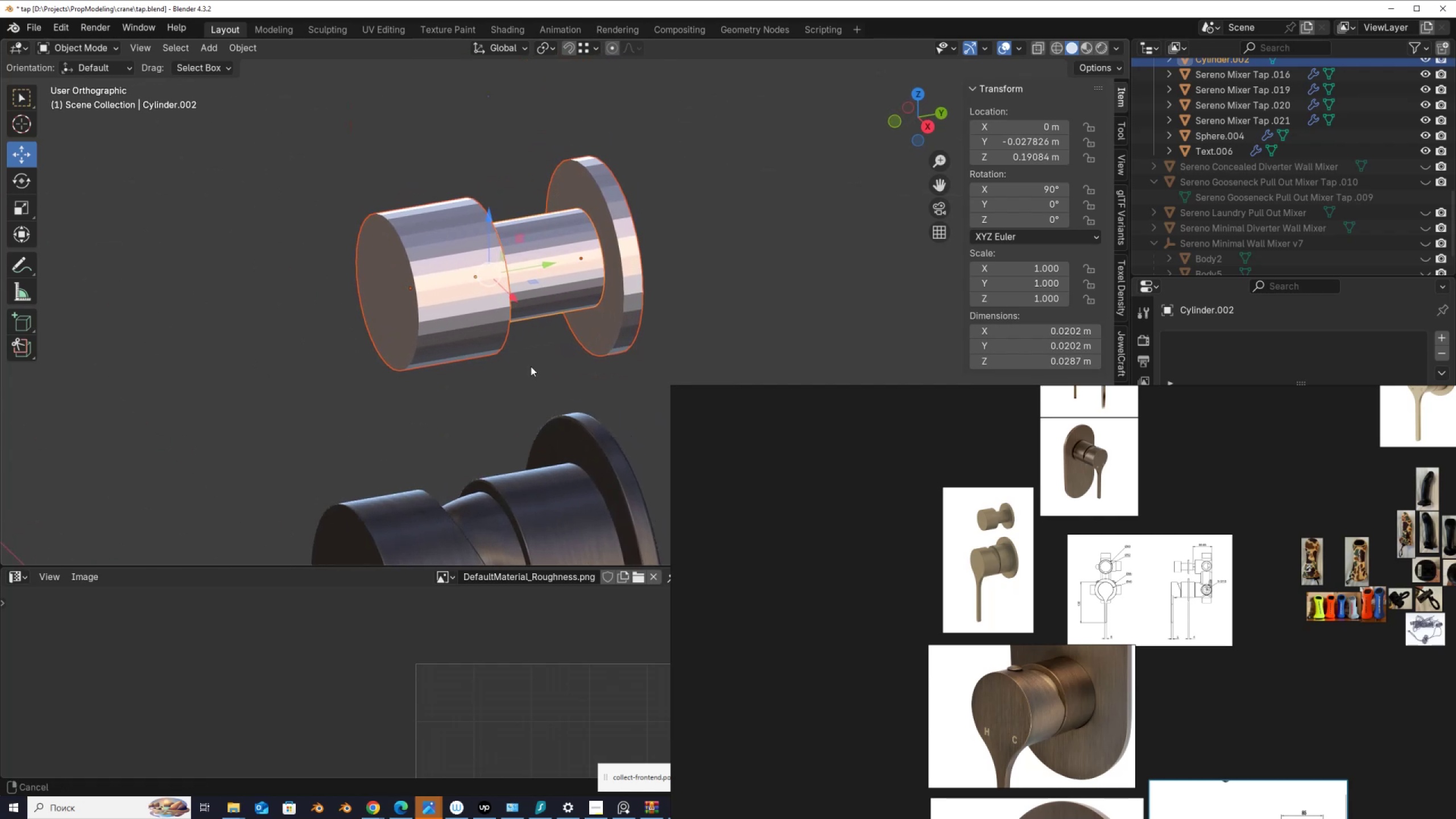 
scroll: coordinate [531, 366], scroll_direction: up, amount: 3.0
 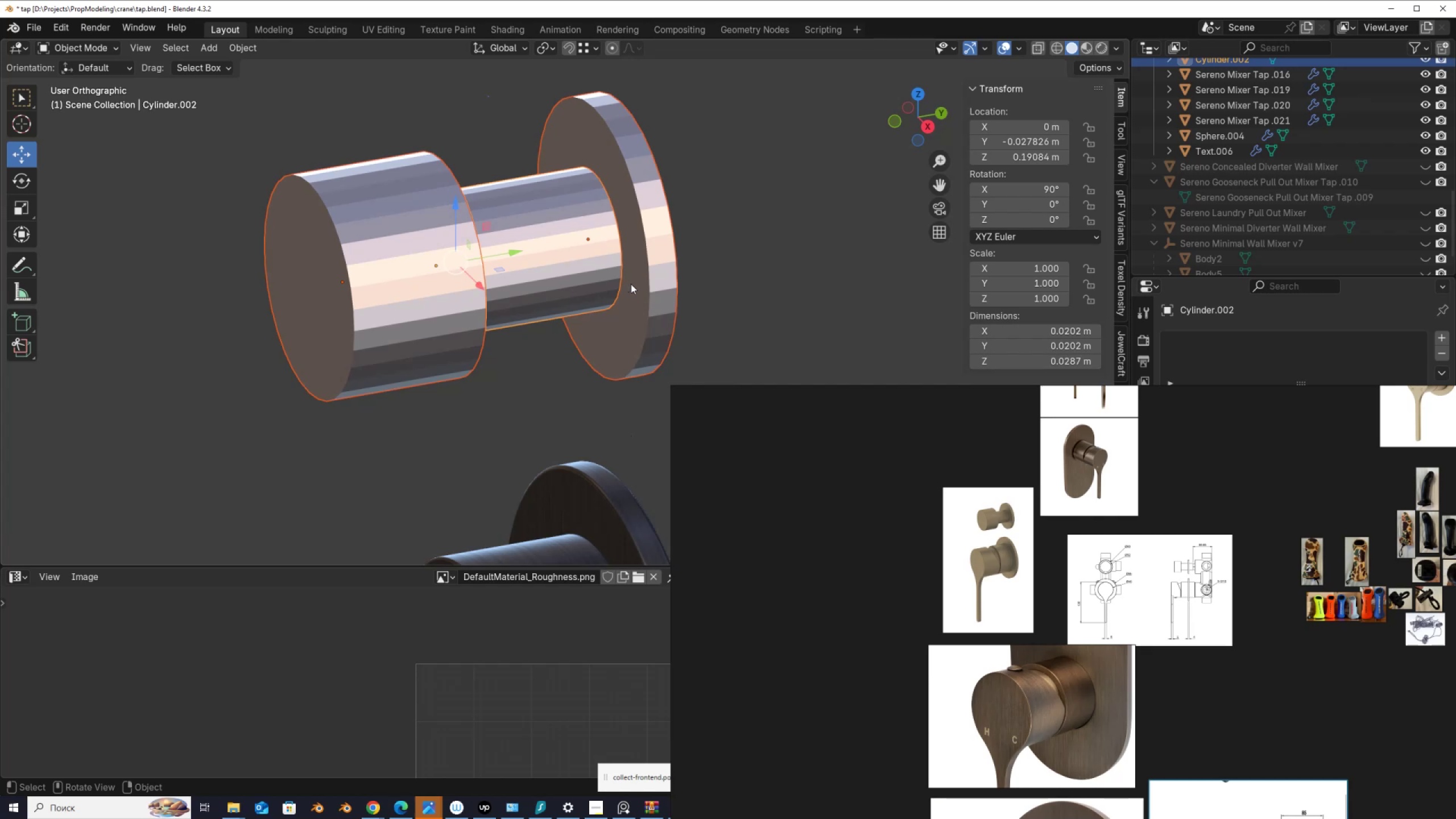 
left_click([635, 289])
 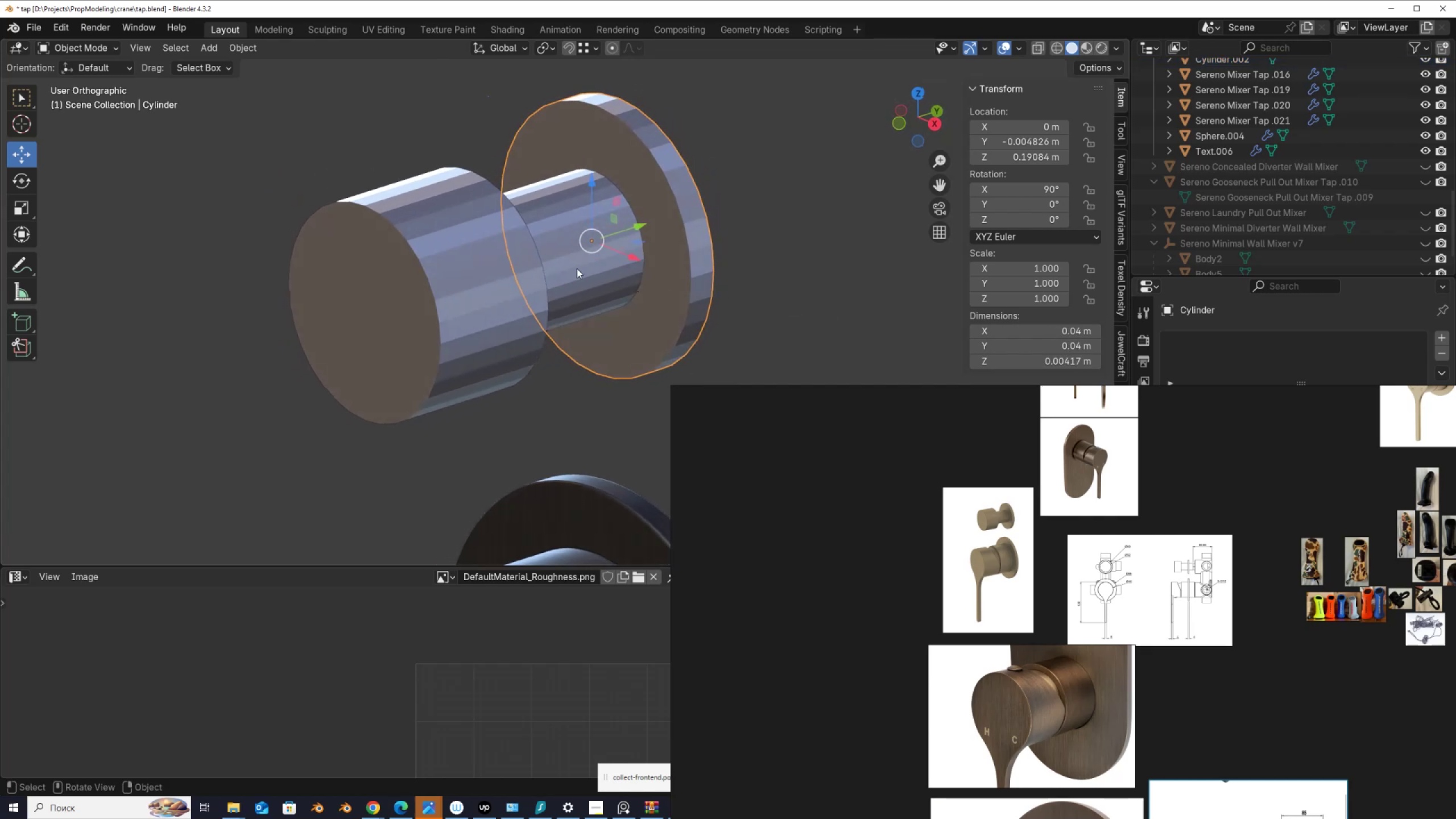 
left_click([586, 264])
 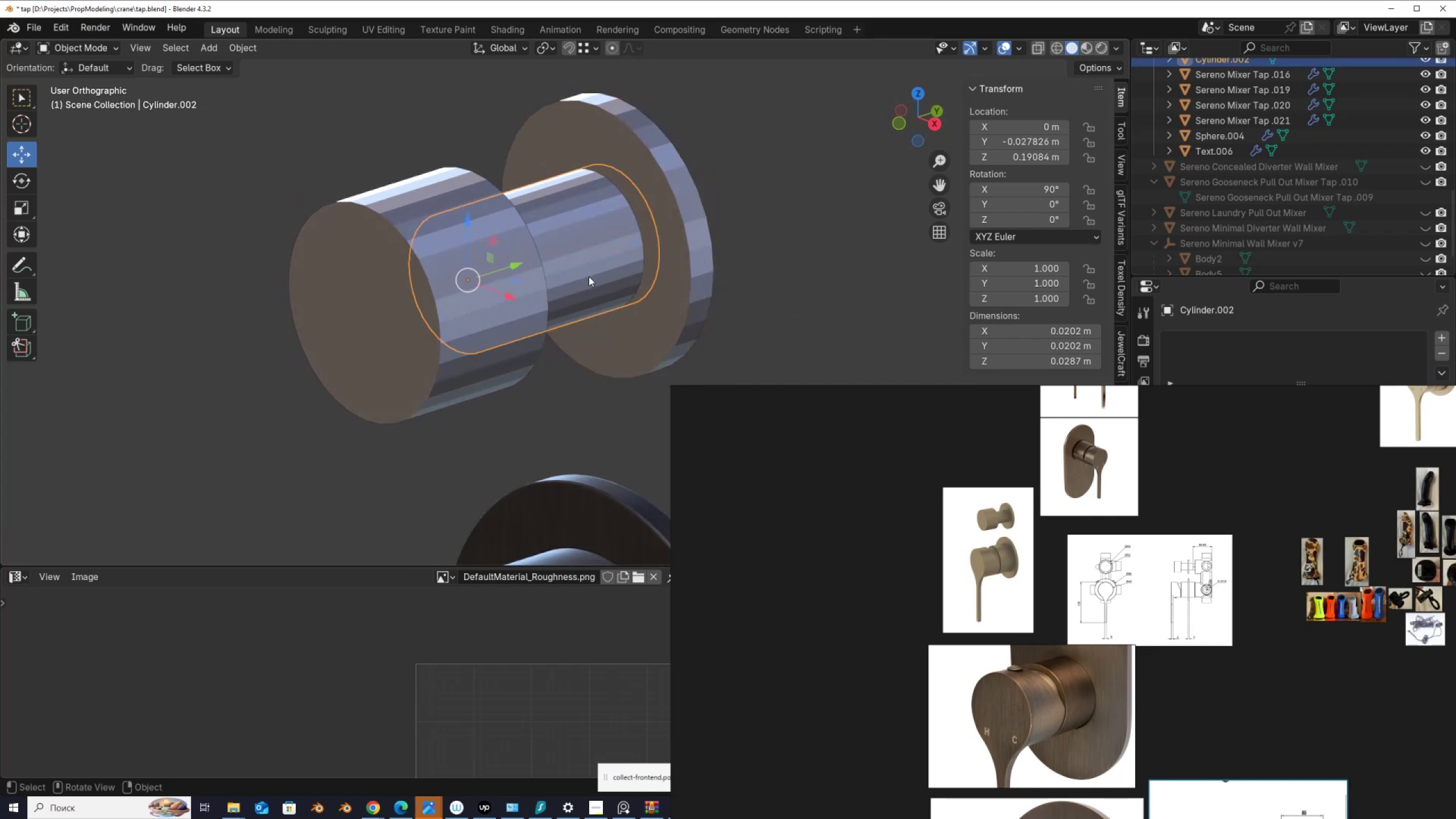 
key(Shift+D)
 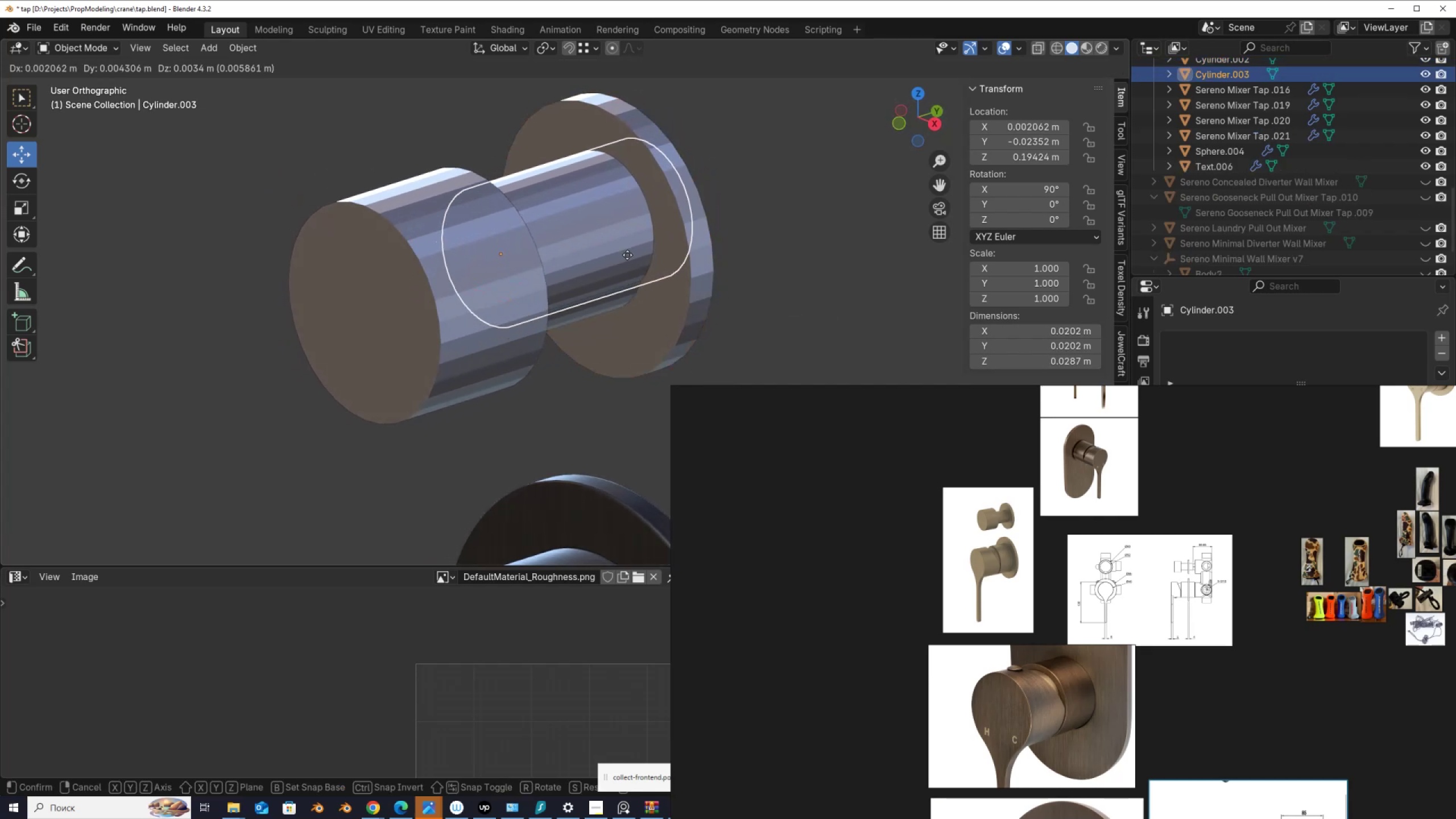 
right_click([627, 254])
 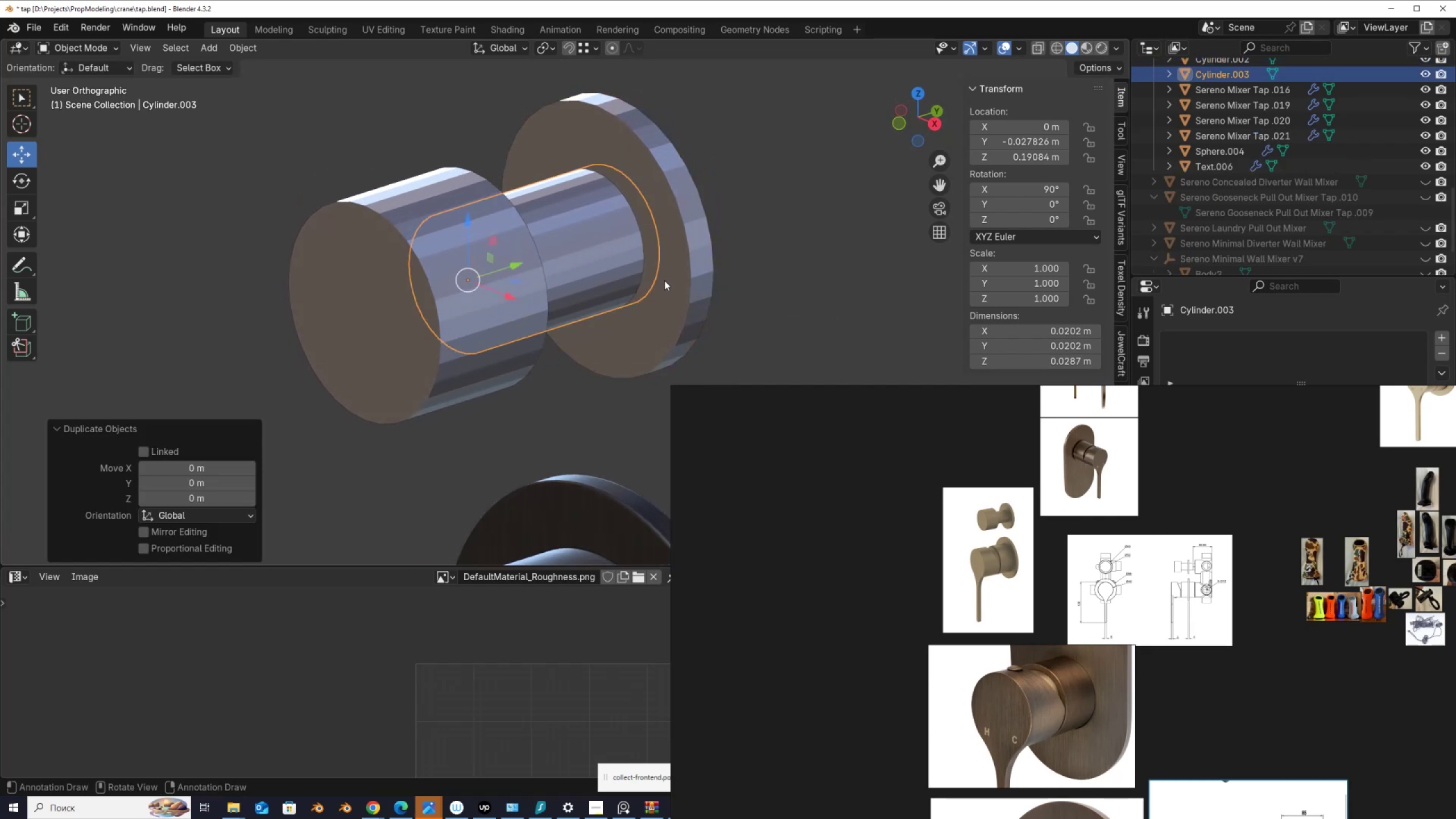 
hold_key(key=ShiftLeft, duration=0.65)
left_click([676, 273])
 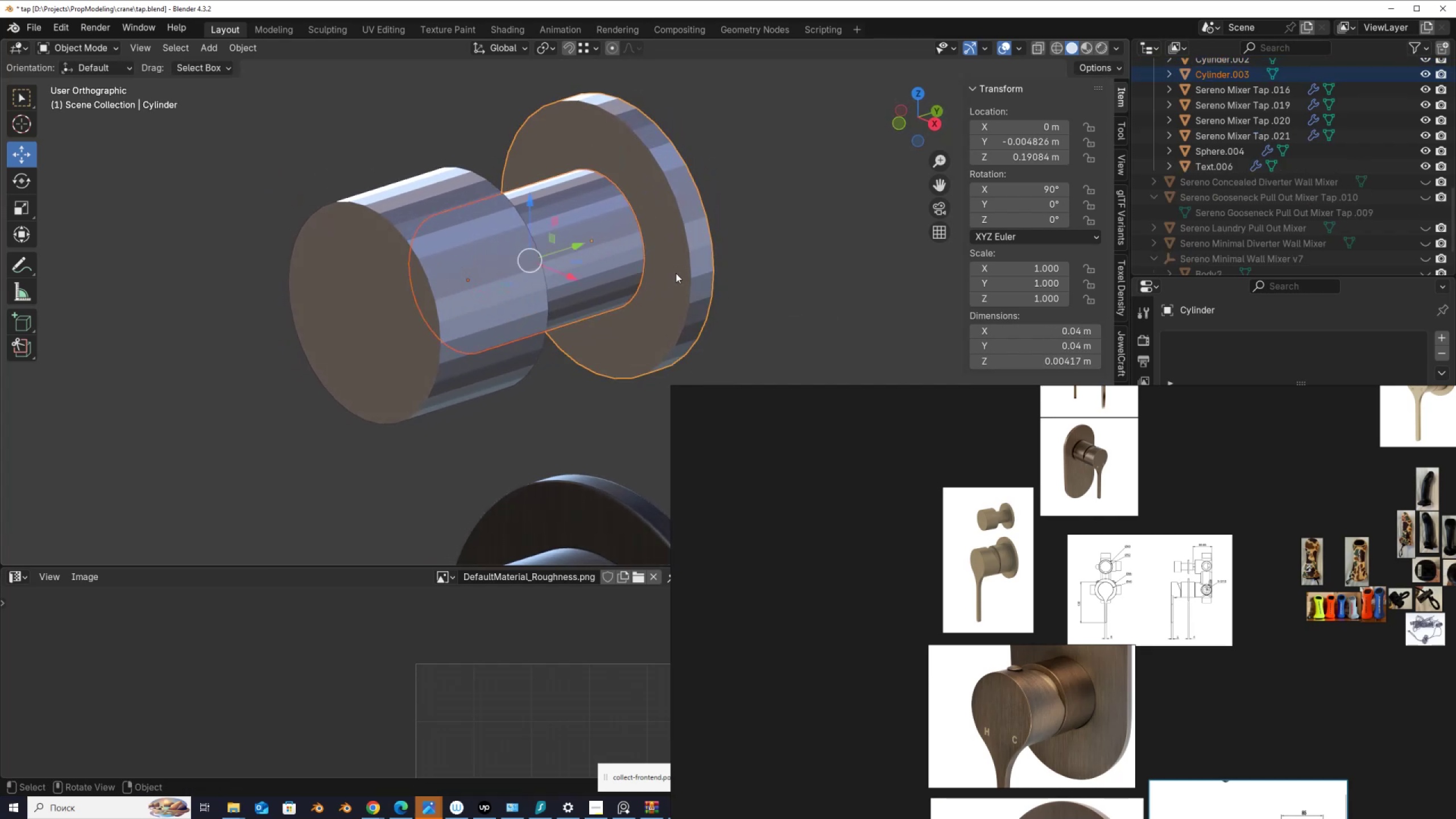 
key(Control+J)
 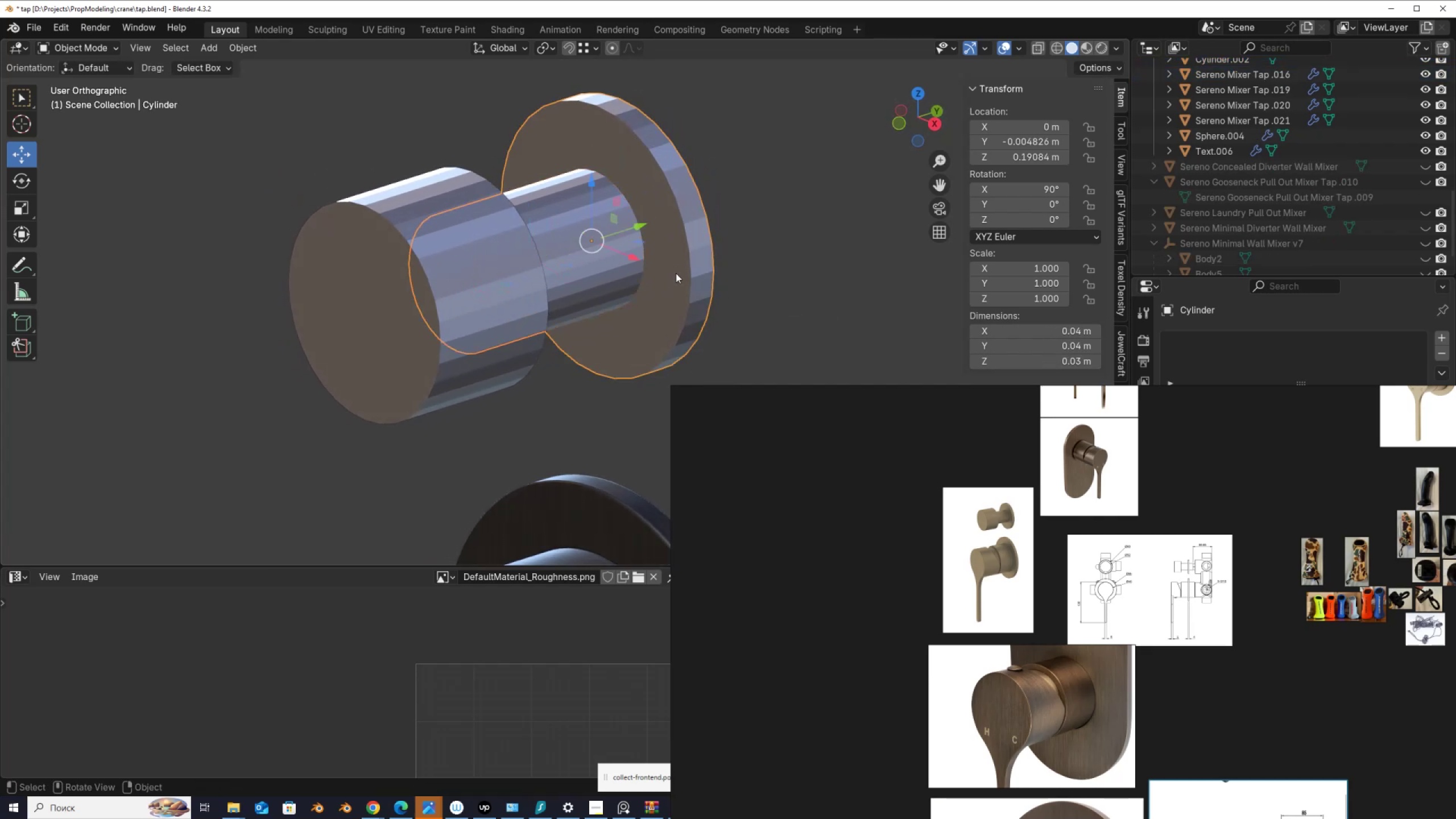 
key(Tab)
 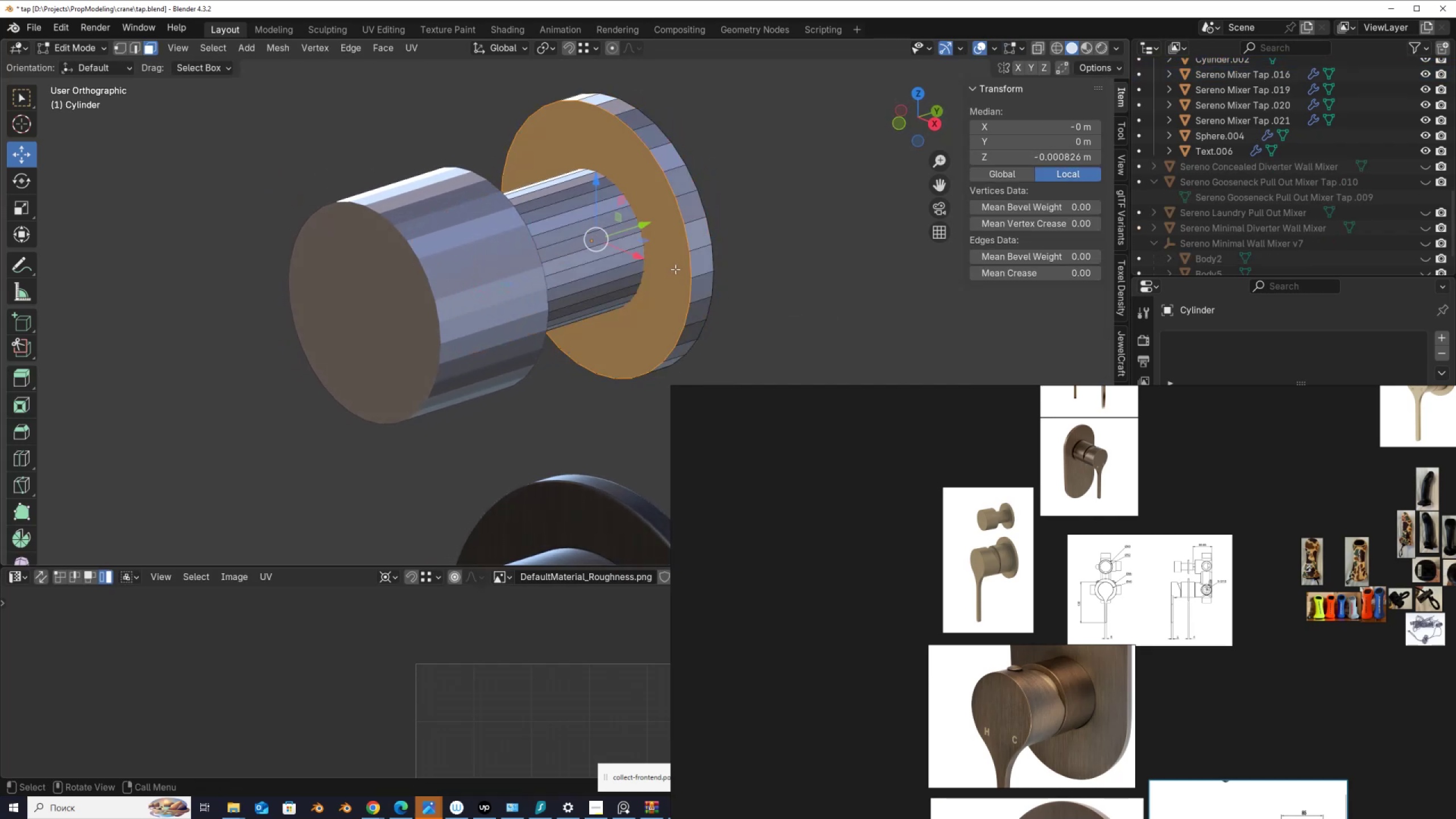 
scroll: coordinate [580, 263], scroll_direction: none, amount: 0.0
 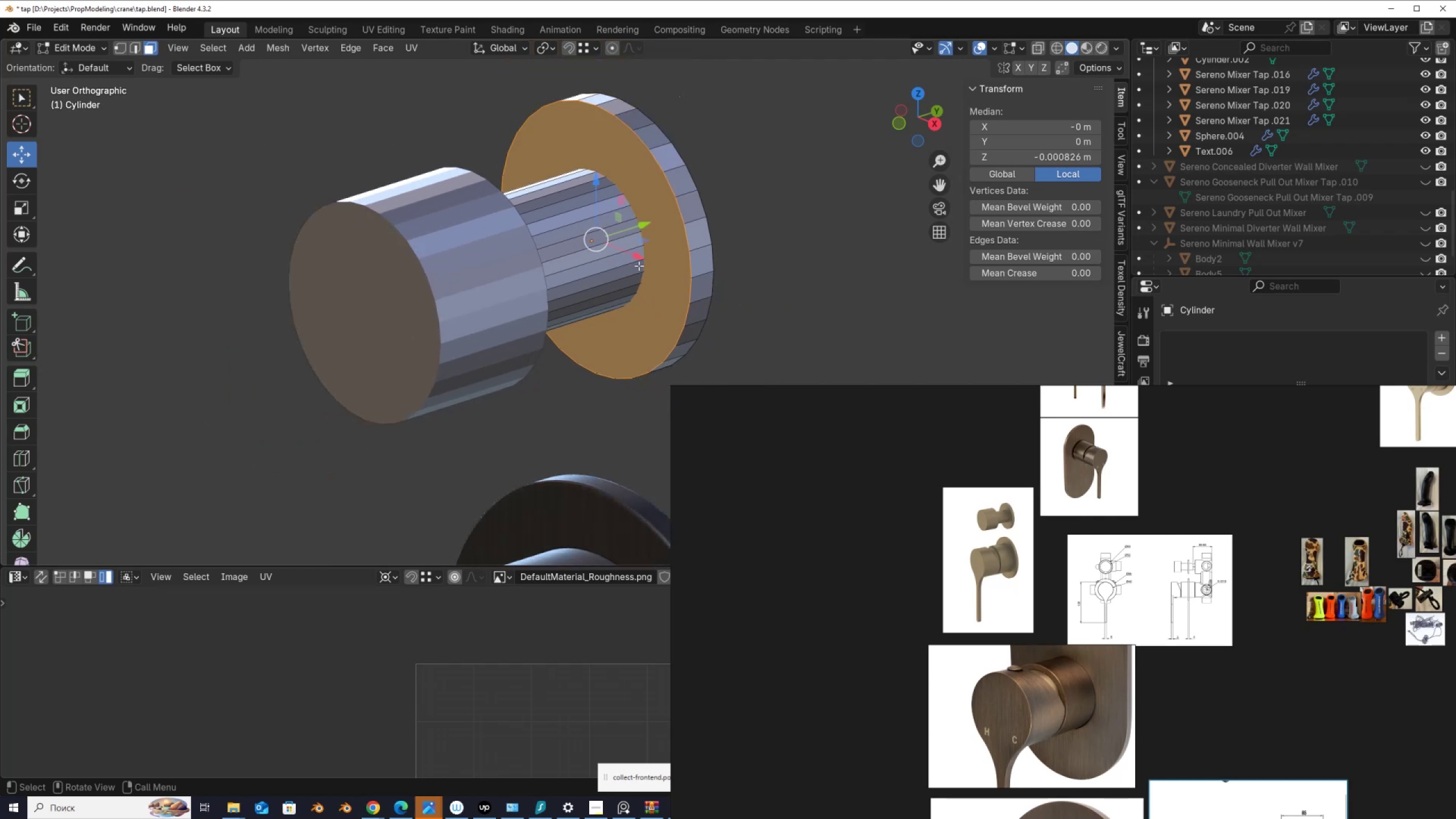 
scroll: coordinate [647, 284], scroll_direction: down, amount: 1.0
 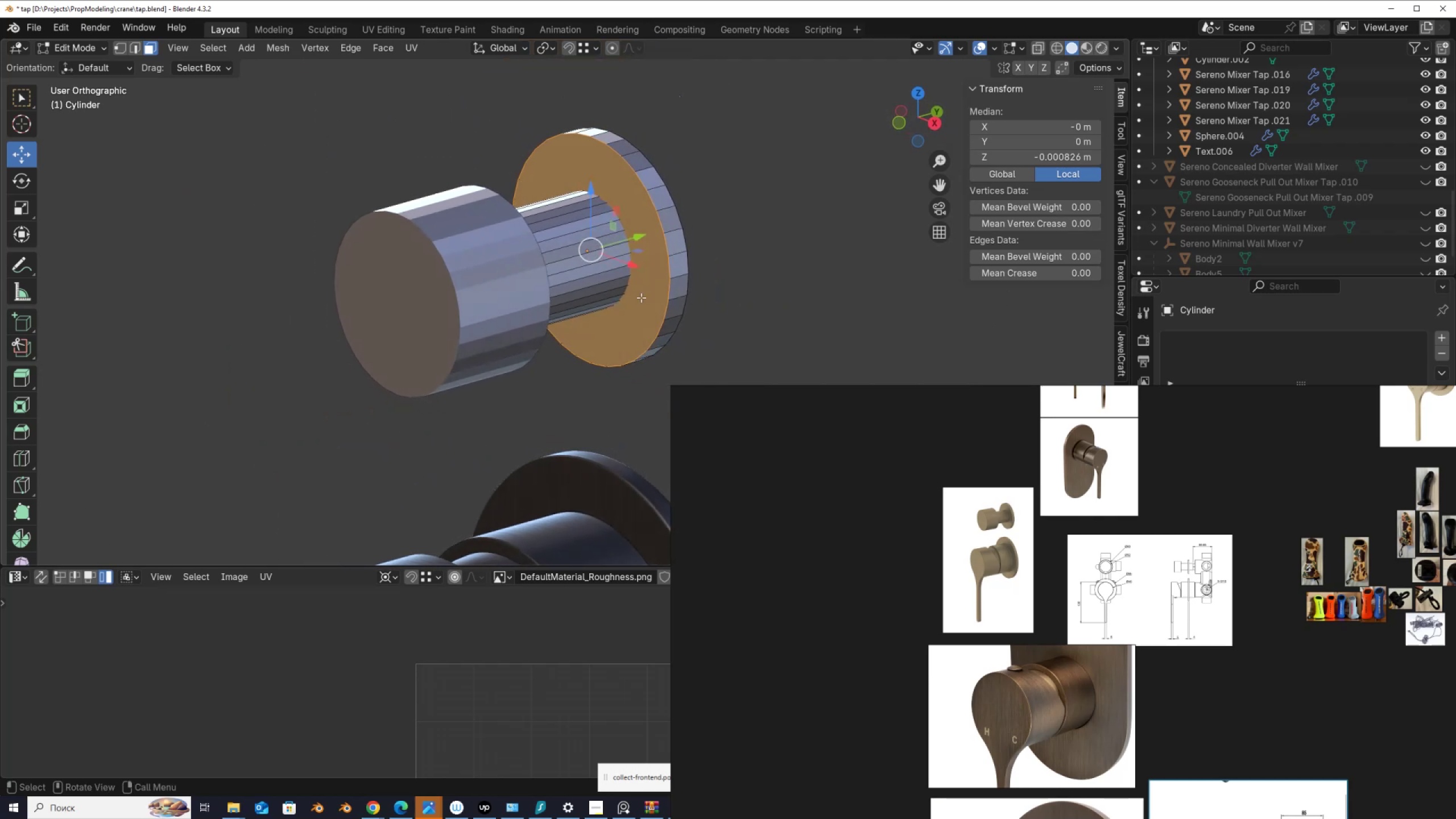 
key(X)
 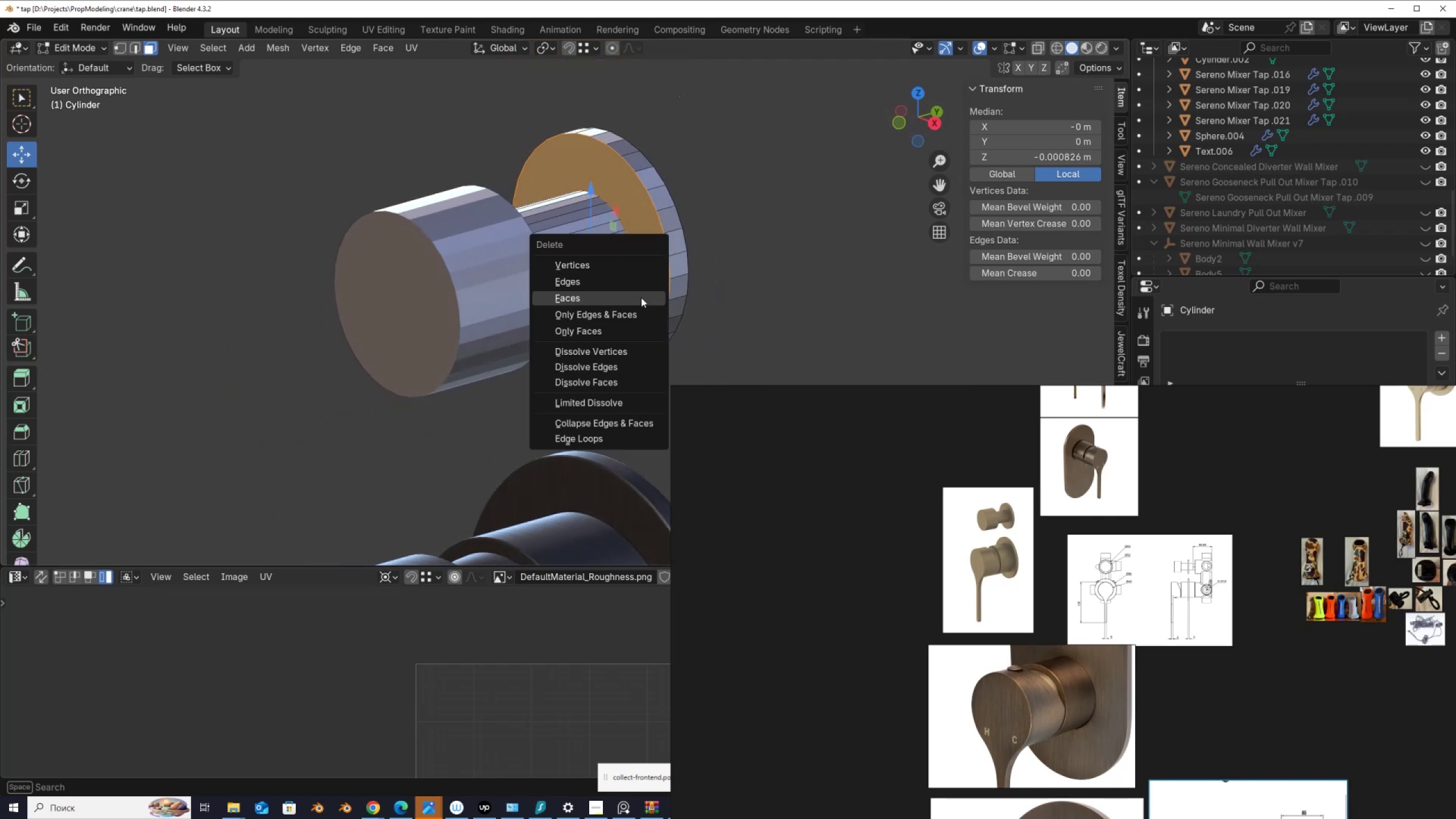 
left_click([641, 297])
 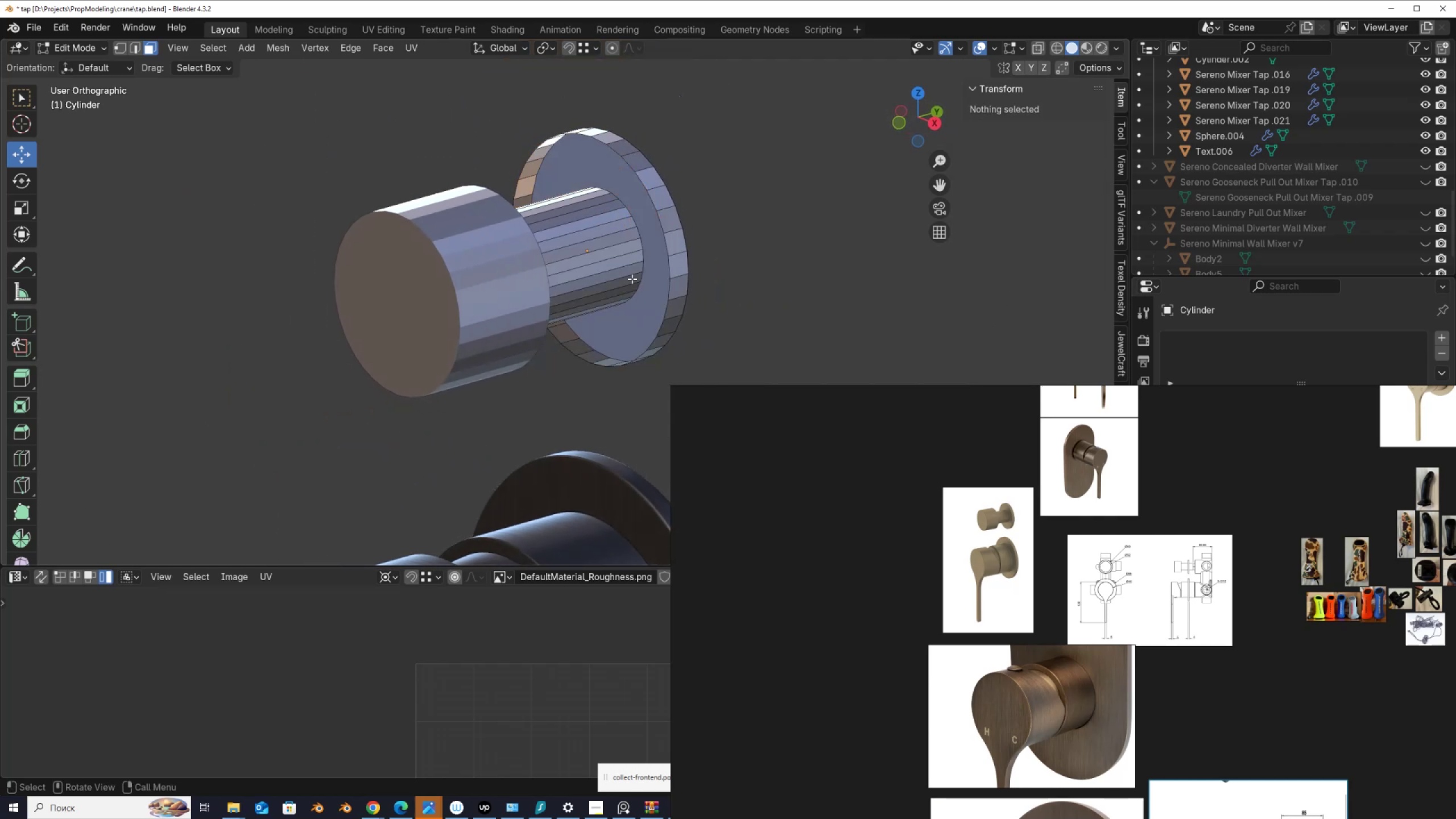 
scroll: coordinate [619, 255], scroll_direction: up, amount: 3.0
 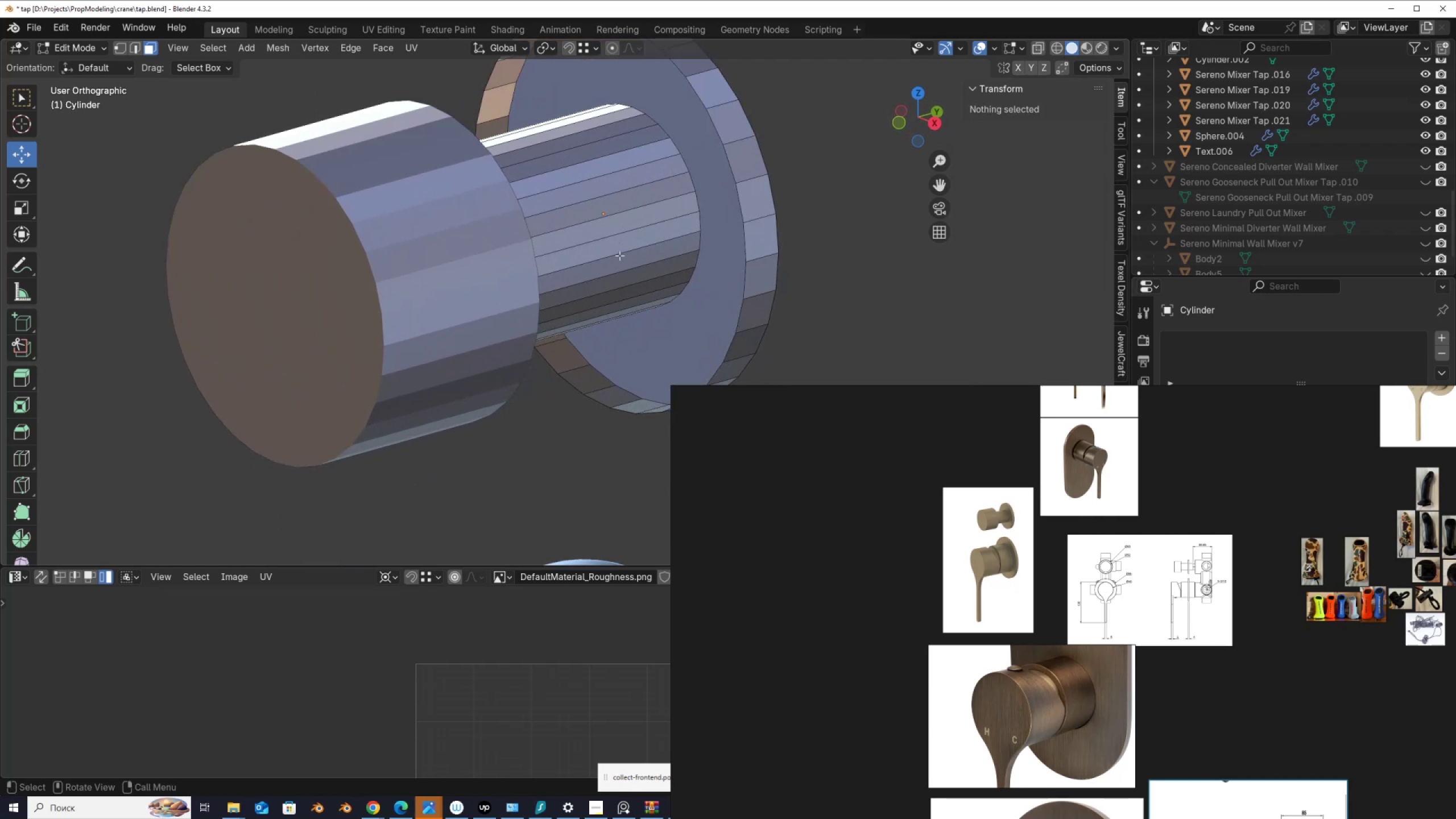 
scroll: coordinate [619, 255], scroll_direction: down, amount: 2.0
 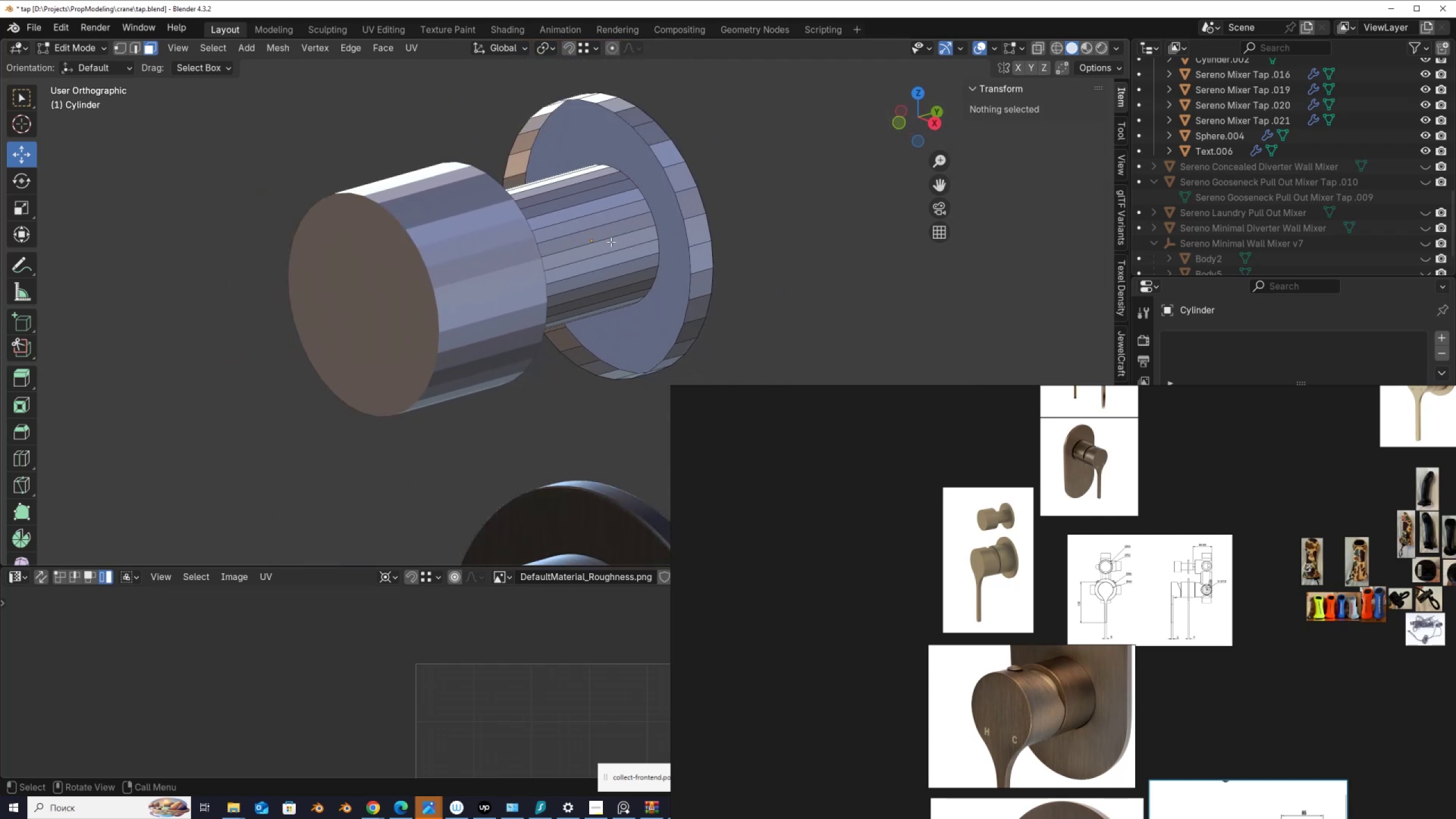 
key(2)
 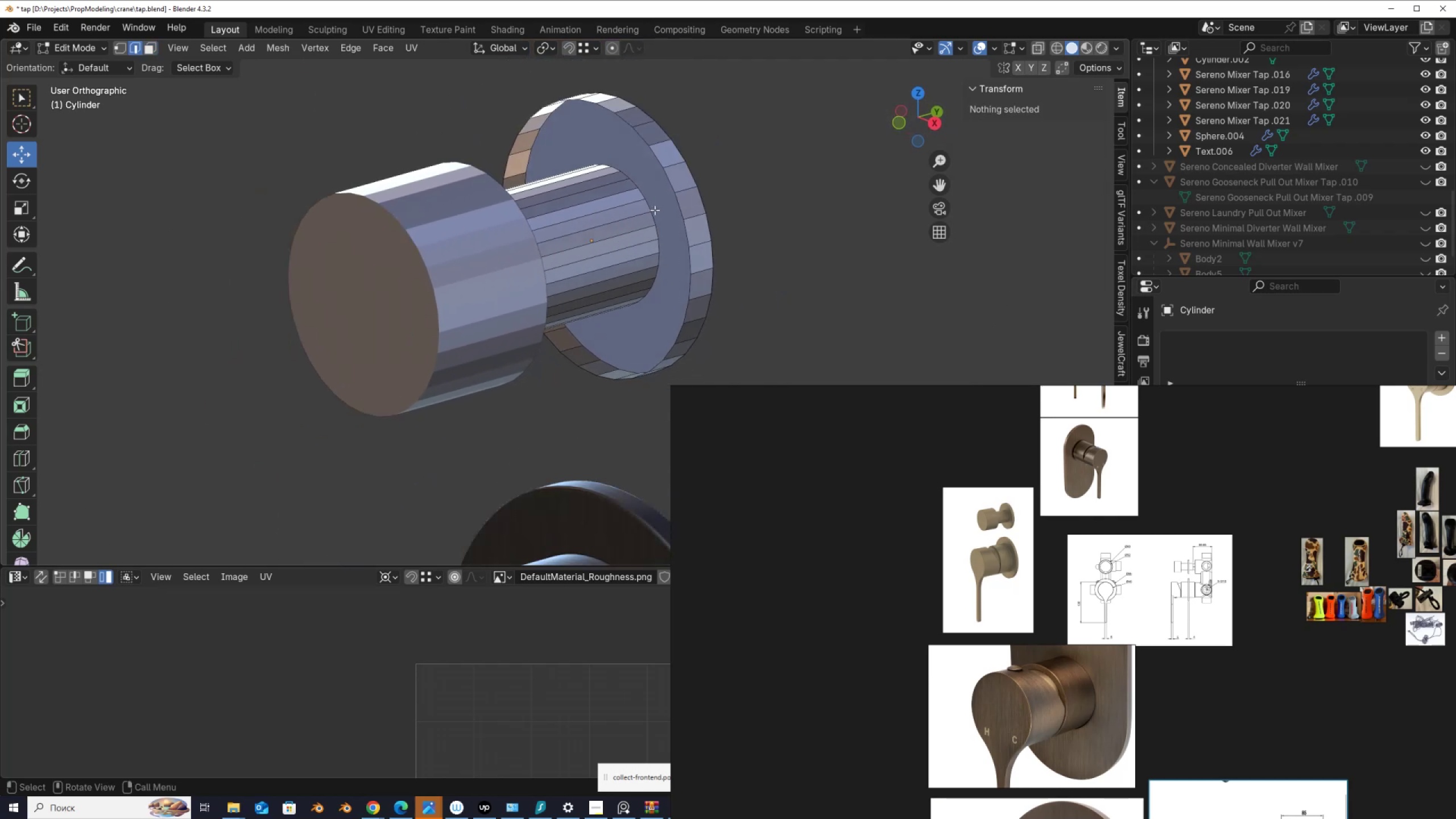 
hold_key(key=AltLeft, duration=0.98)
left_click([650, 201])
 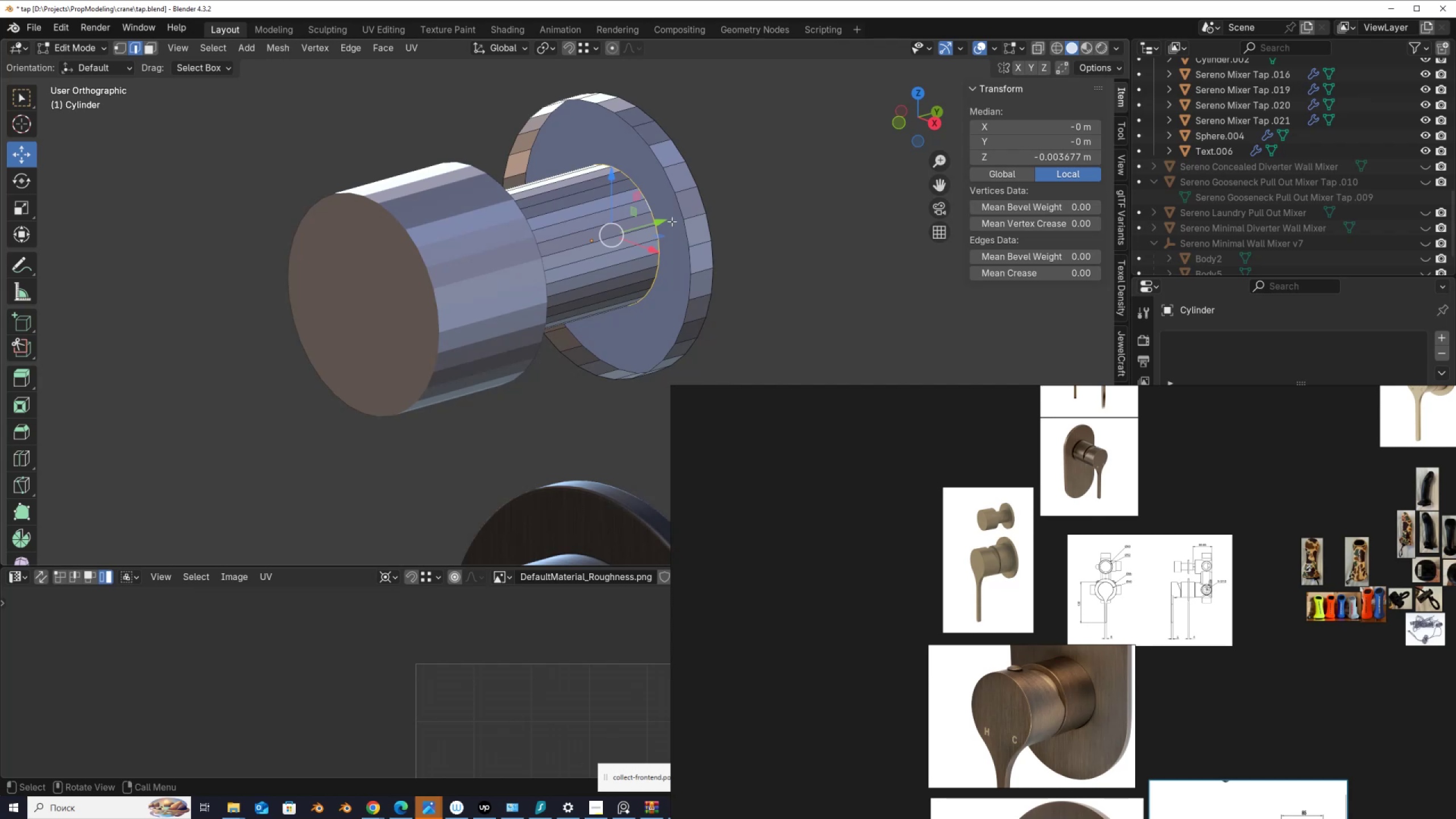 
left_click_drag(start_coordinate=[660, 220], to_coordinate=[682, 209])
 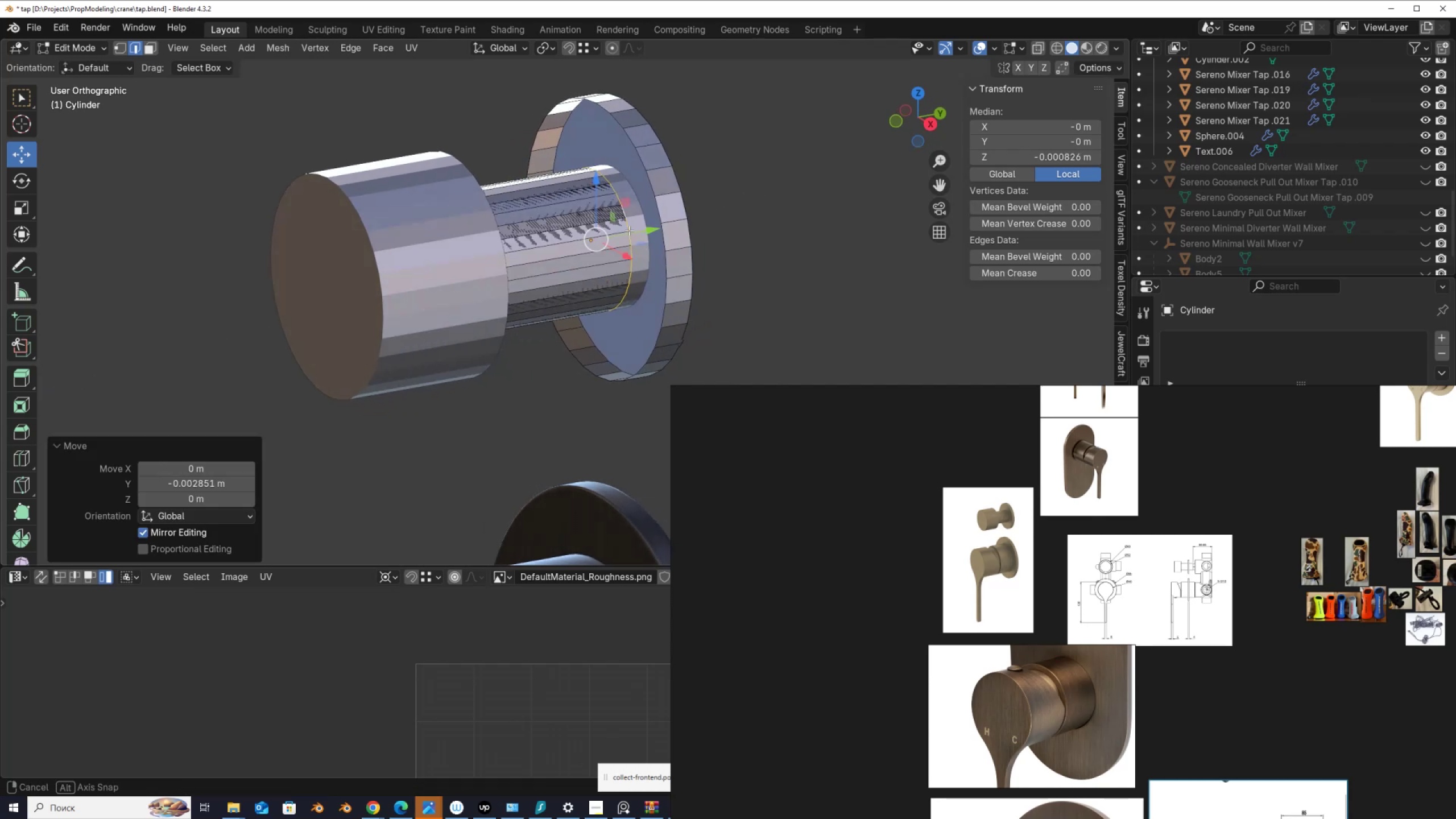 
hold_key(key=ControlLeft, duration=0.61)
 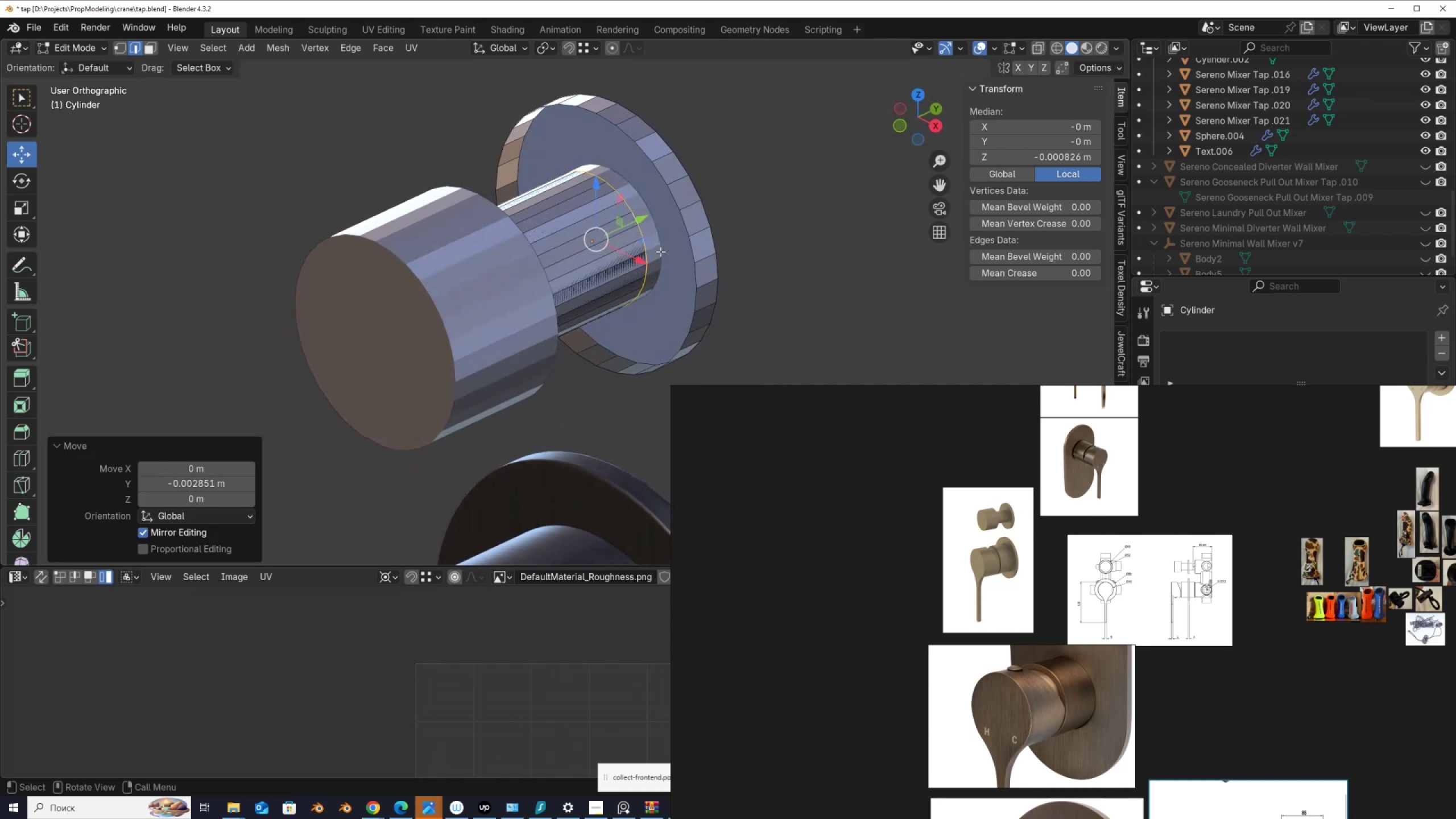 
wait(5.94)
 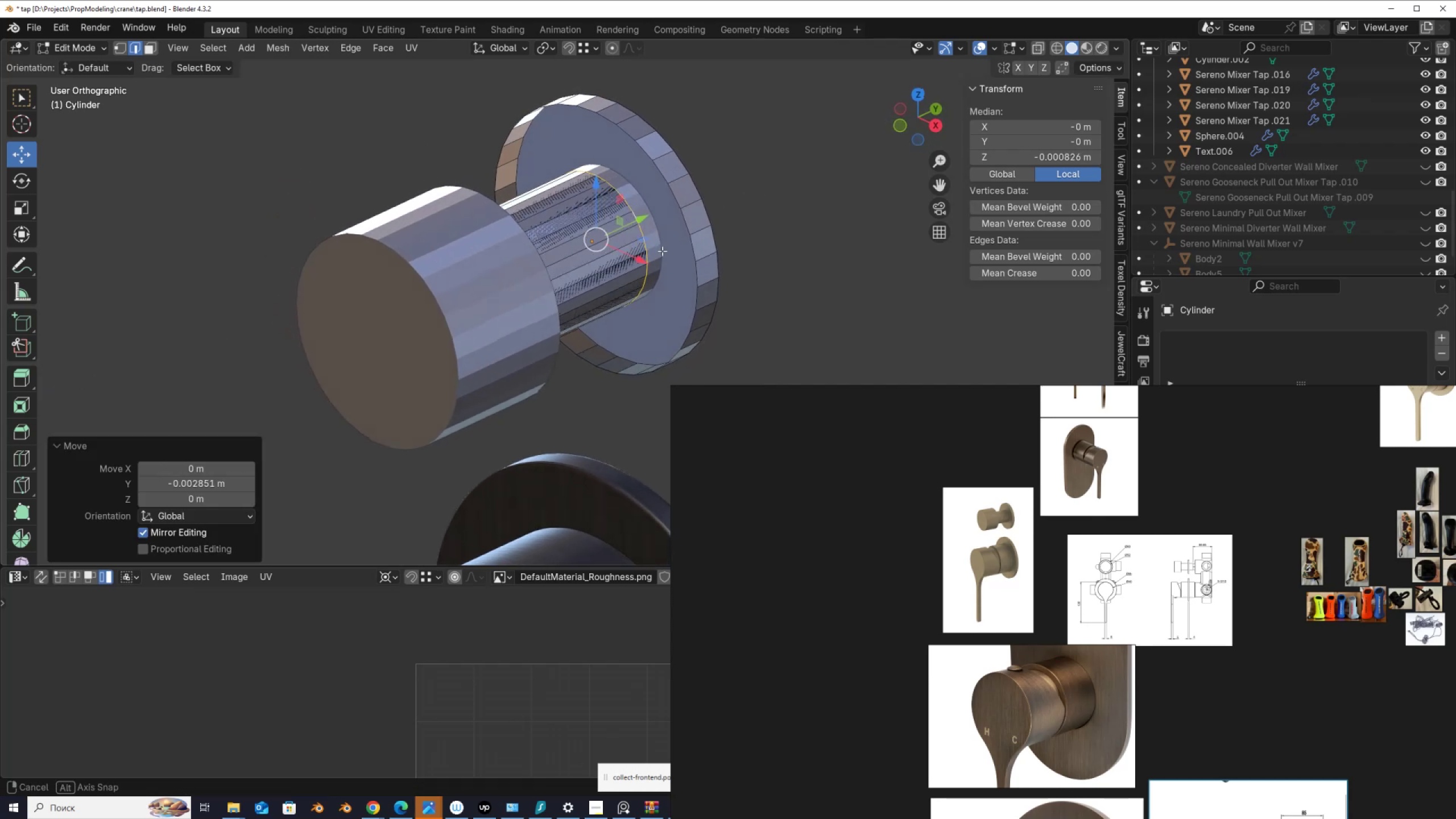 
hold_key(key=AltLeft, duration=0.43)
hold_key(key=ShiftLeft, duration=0.41)
left_click([672, 196])
 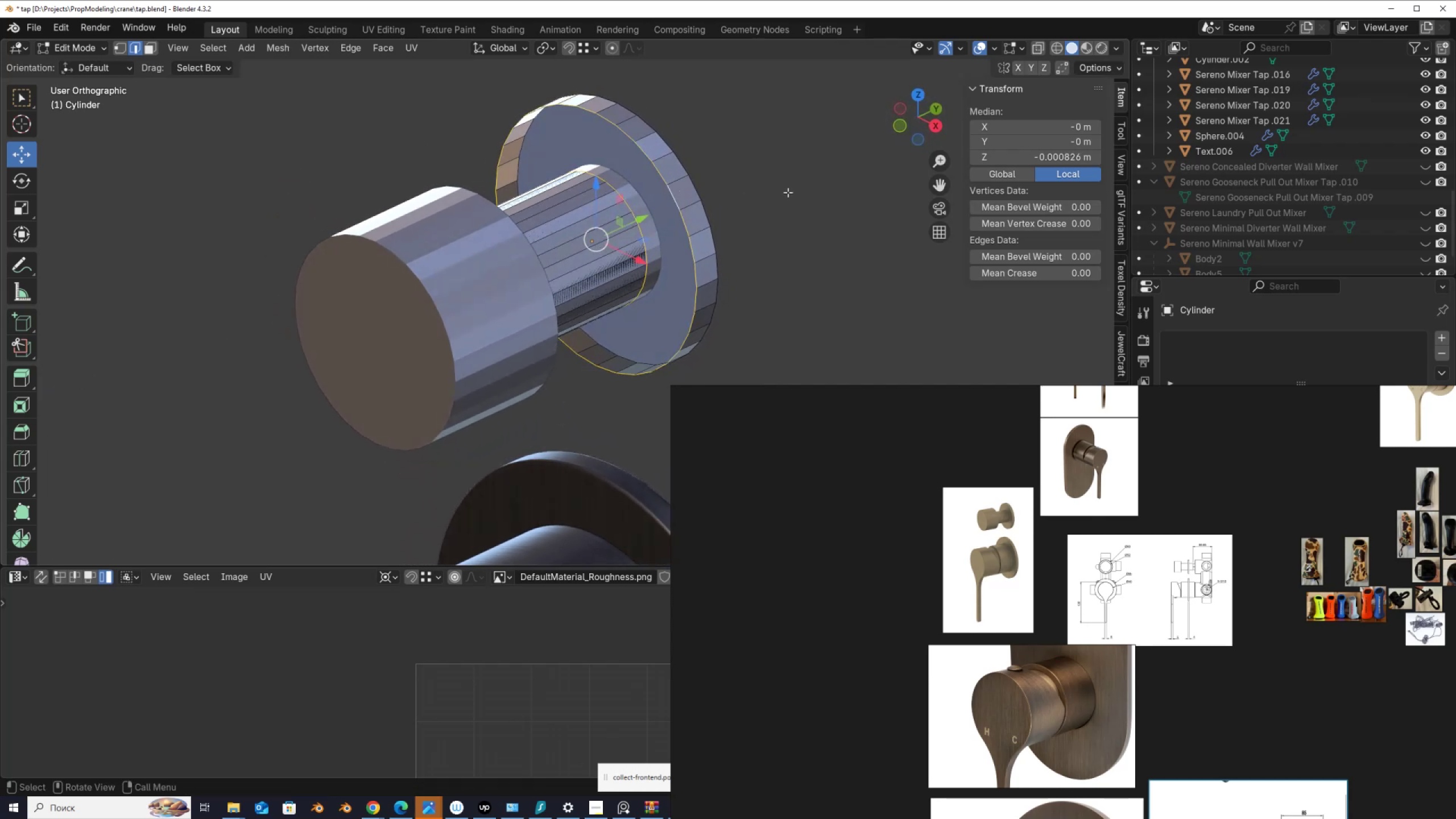 
right_click([790, 191])
 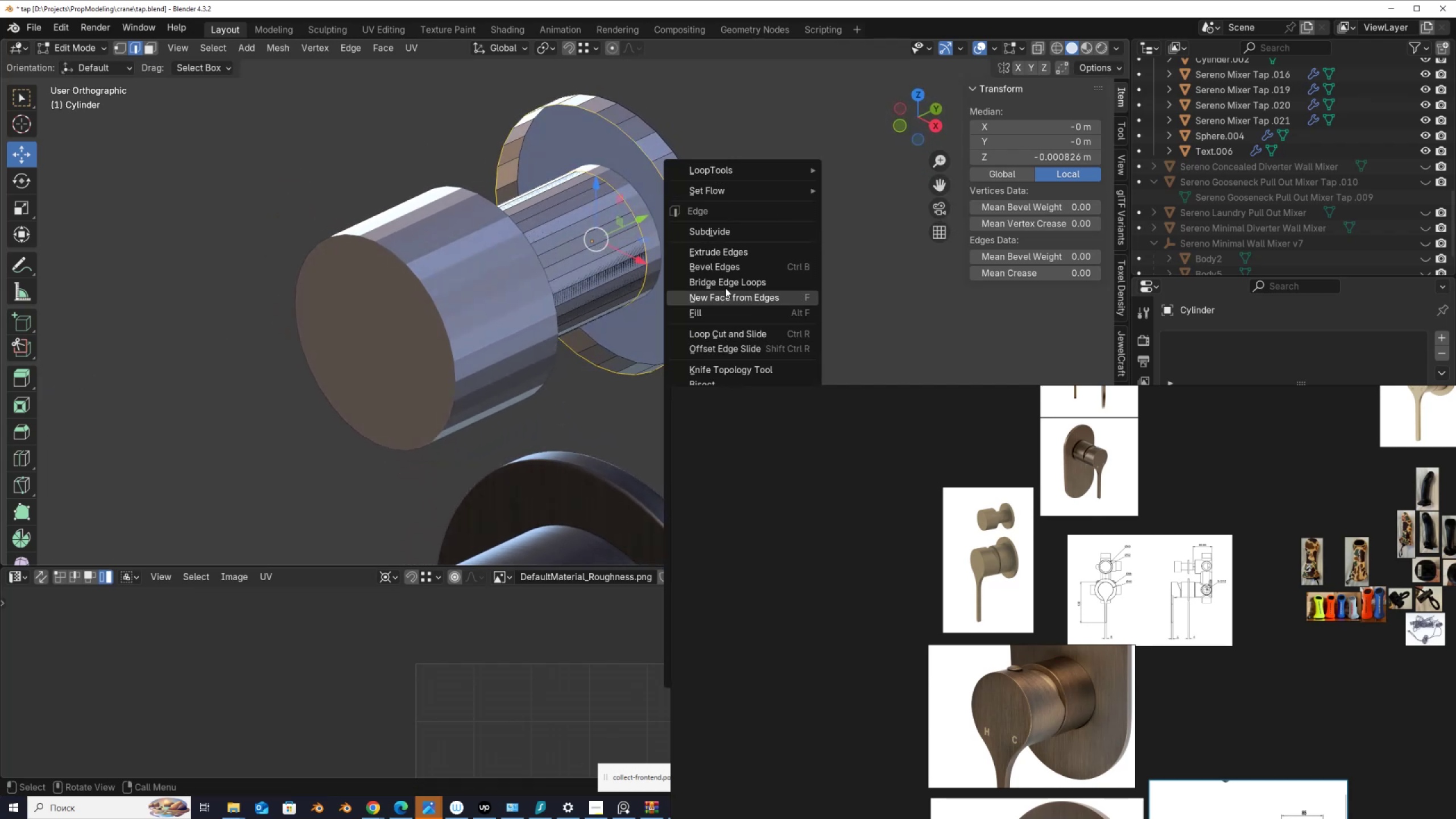 
left_click([727, 282])
 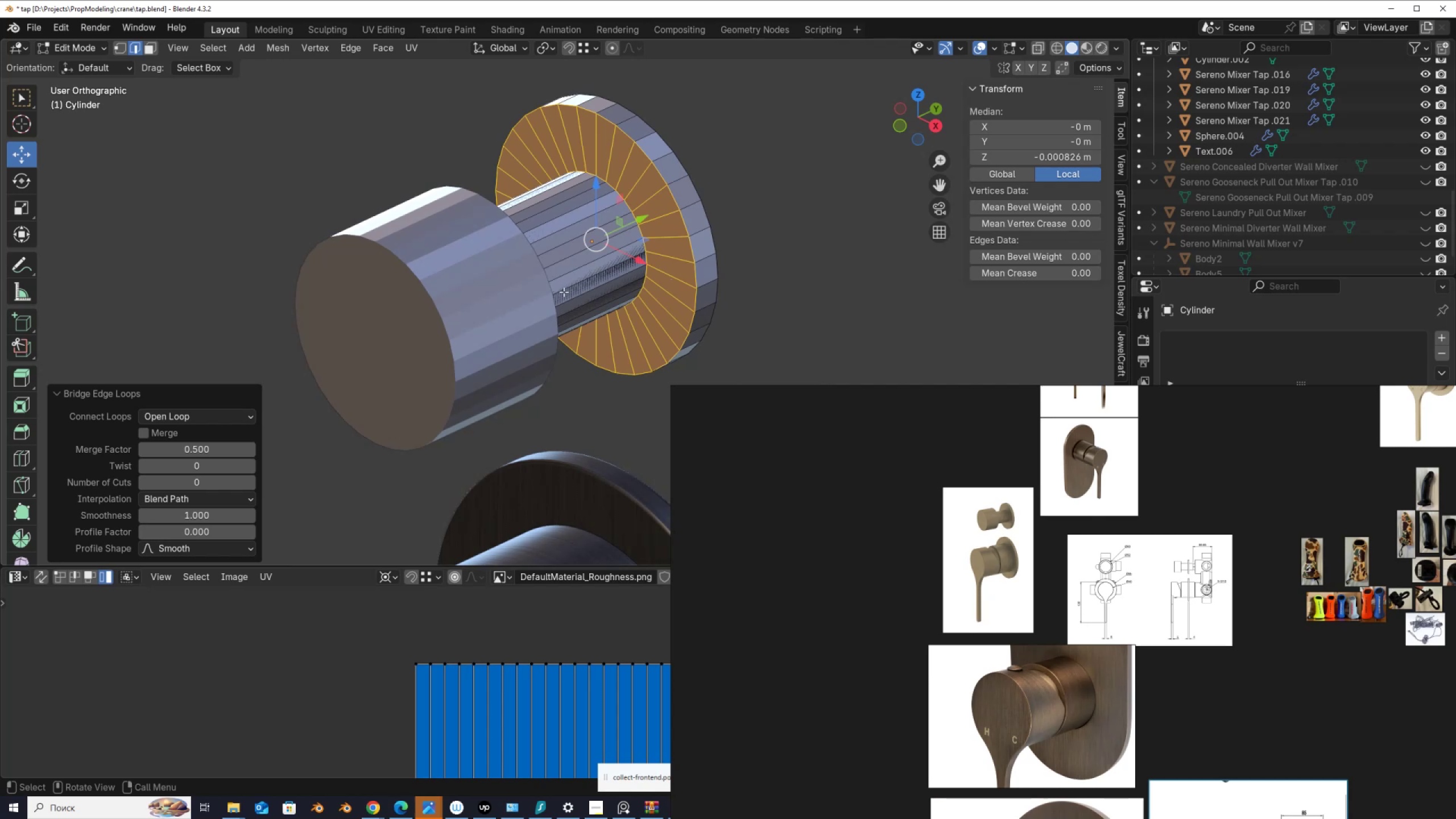 
key(Alt+AltLeft)
 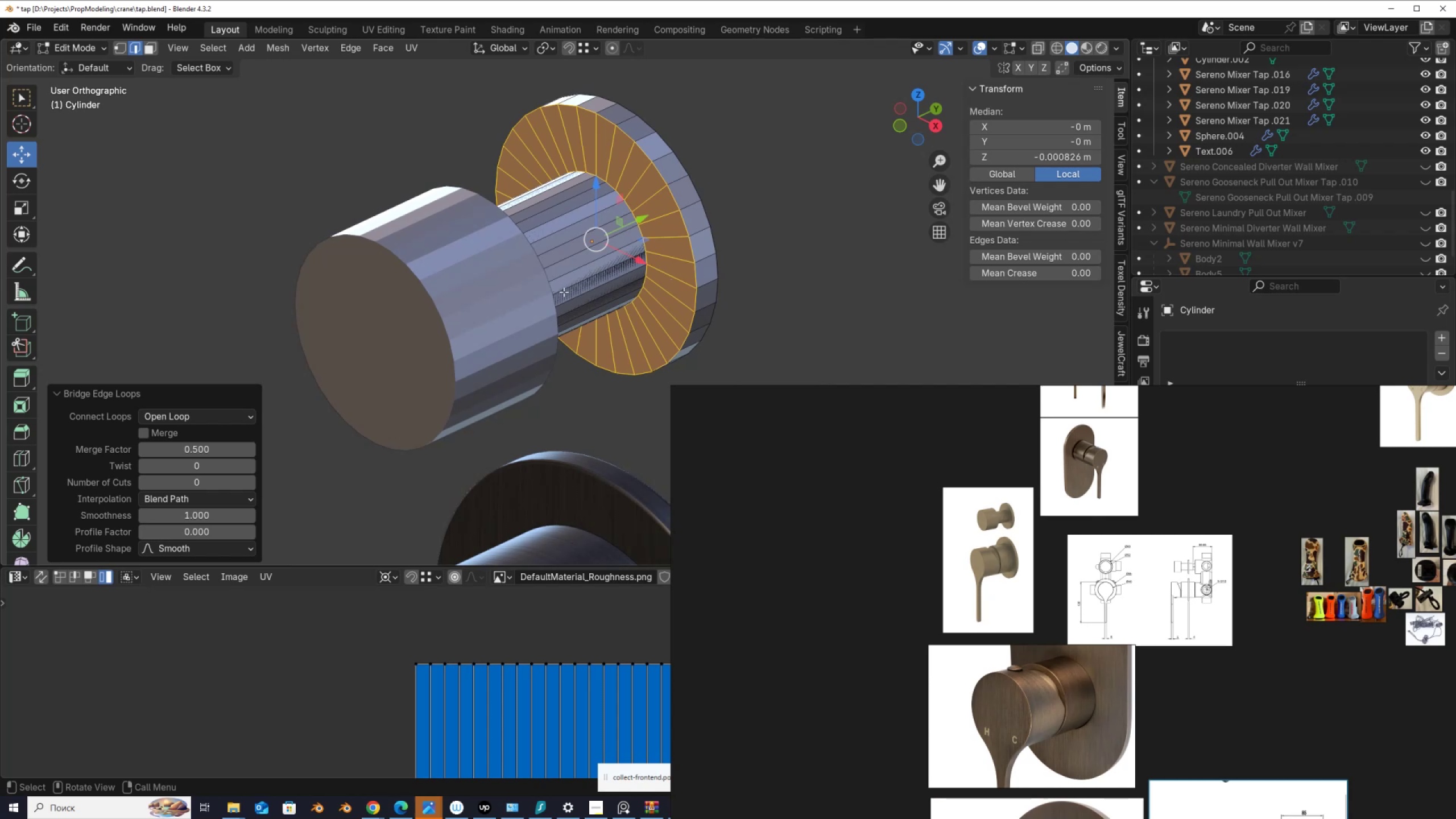 
key(Alt+Z)
 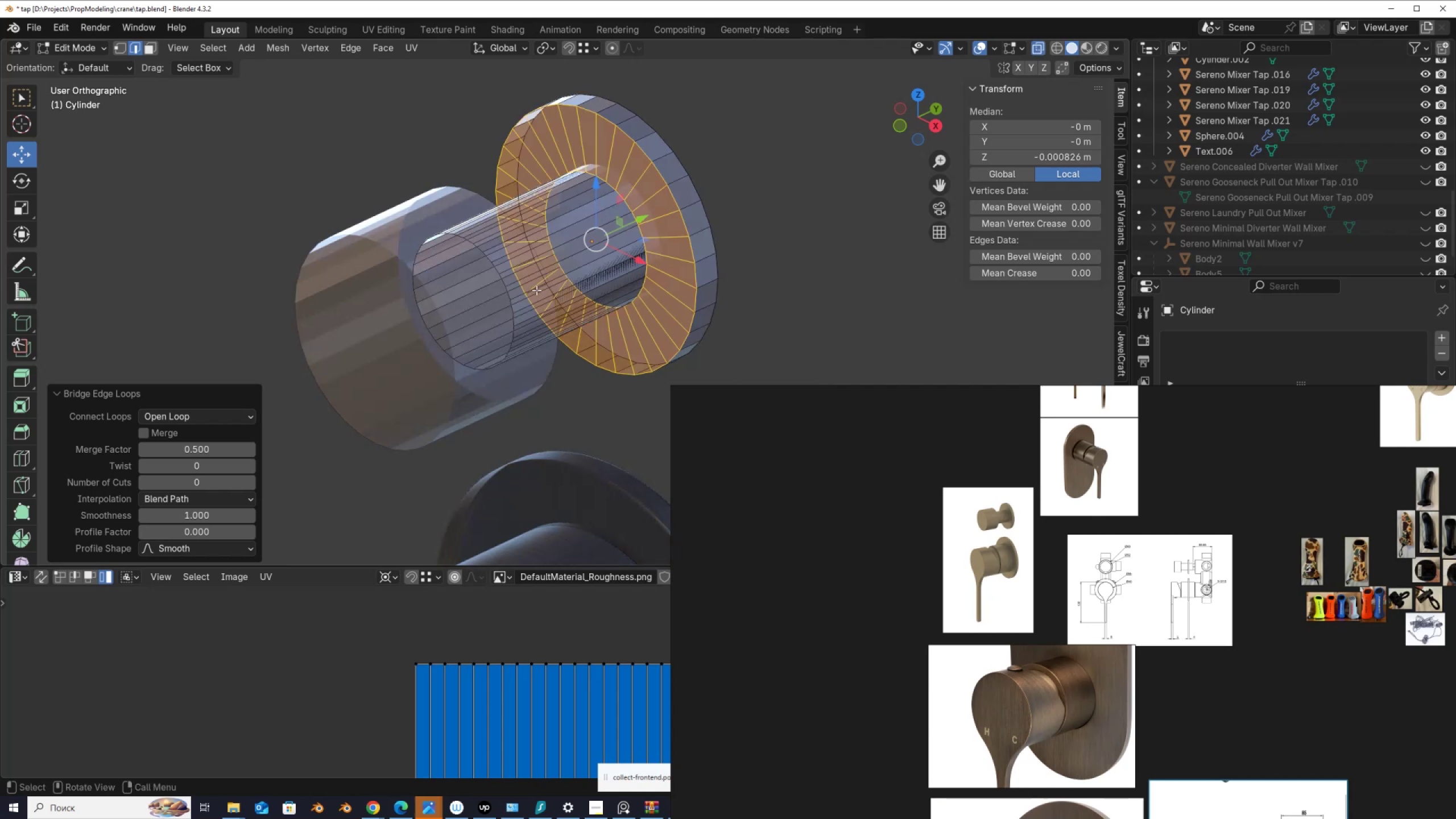 
hold_key(key=AltLeft, duration=0.87)
left_click([510, 296])
 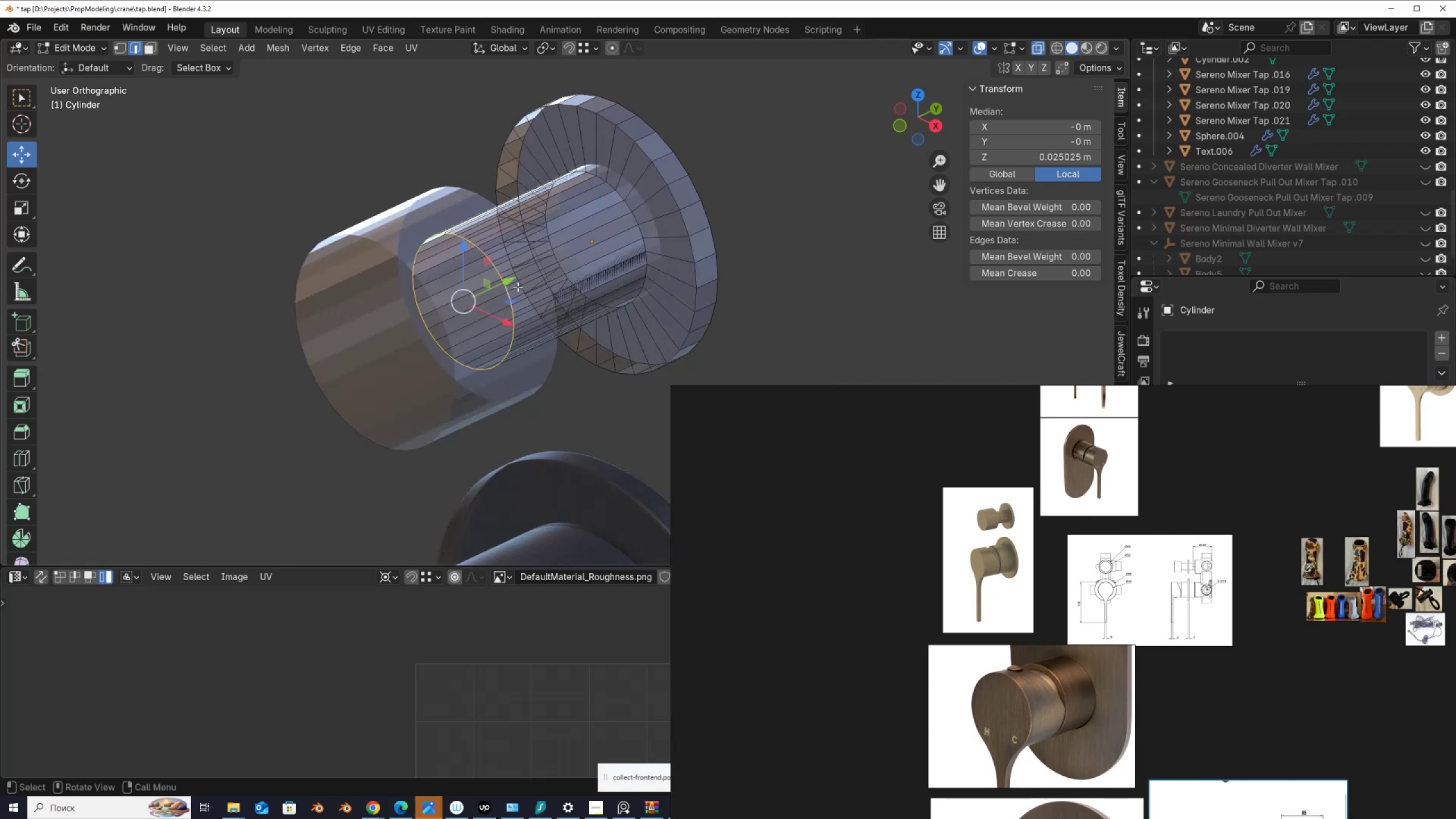 
left_click_drag(start_coordinate=[514, 283], to_coordinate=[668, 226])
 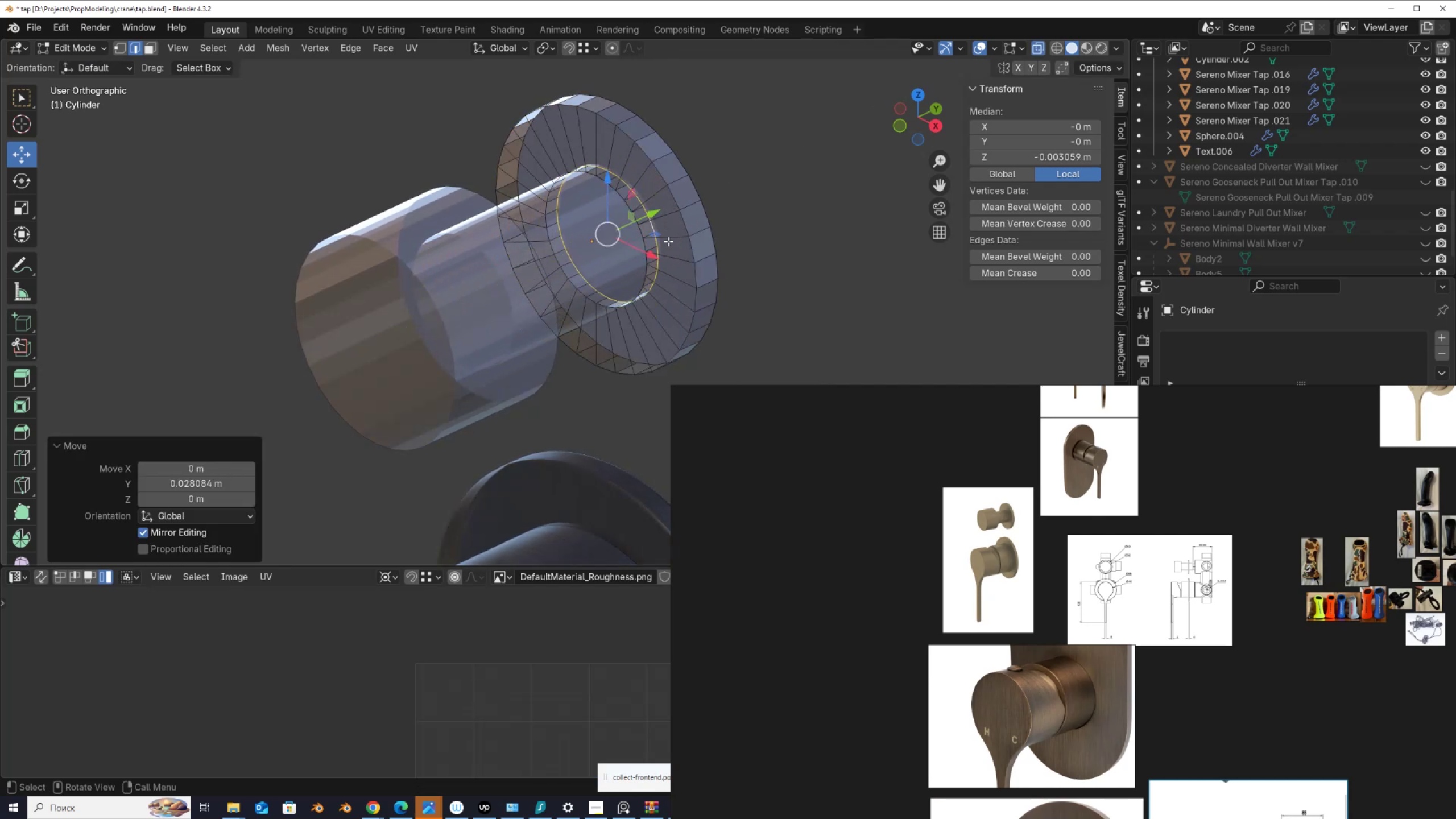 
type(aN)
 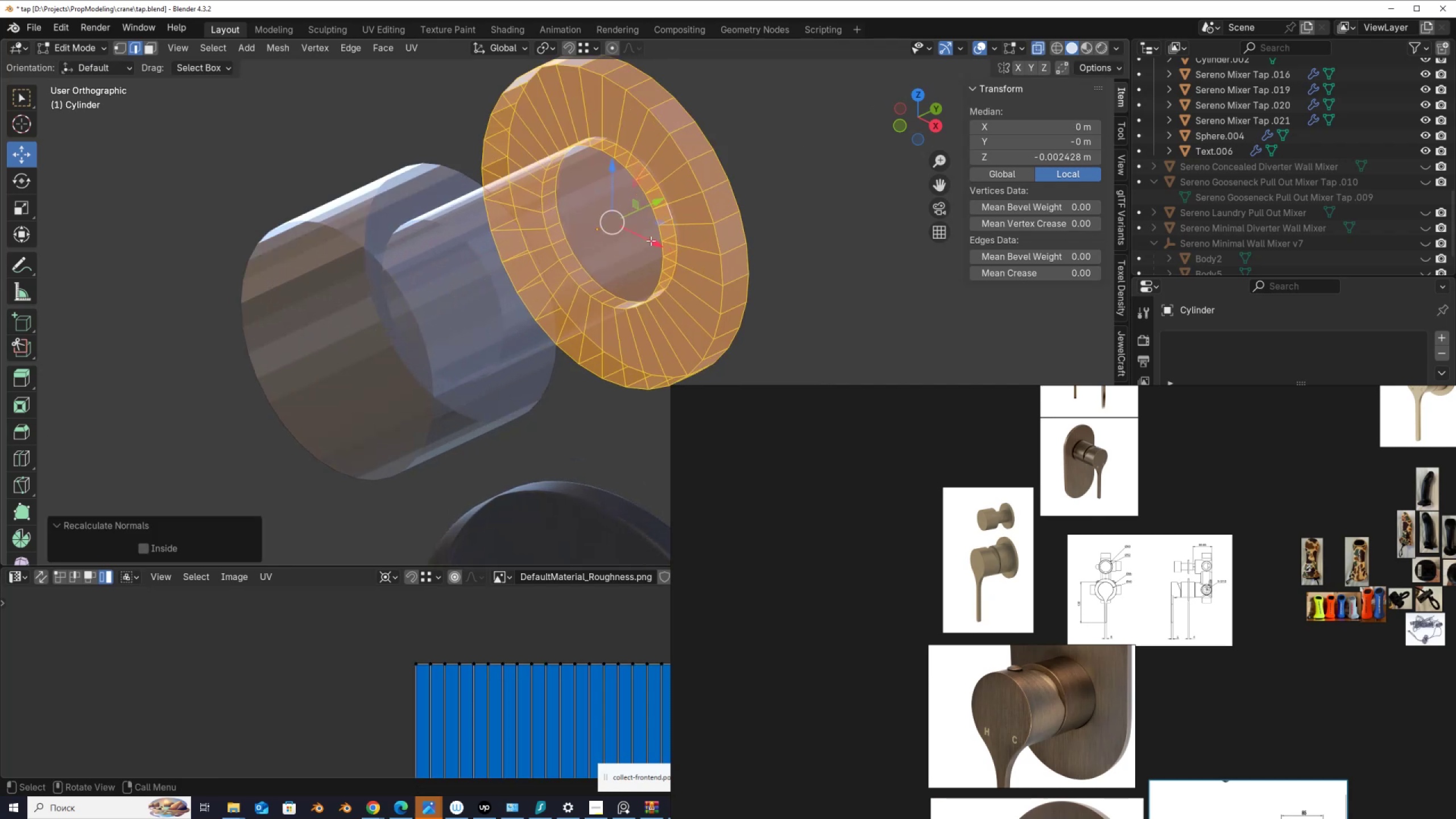 
scroll: coordinate [651, 241], scroll_direction: up, amount: 3.0
 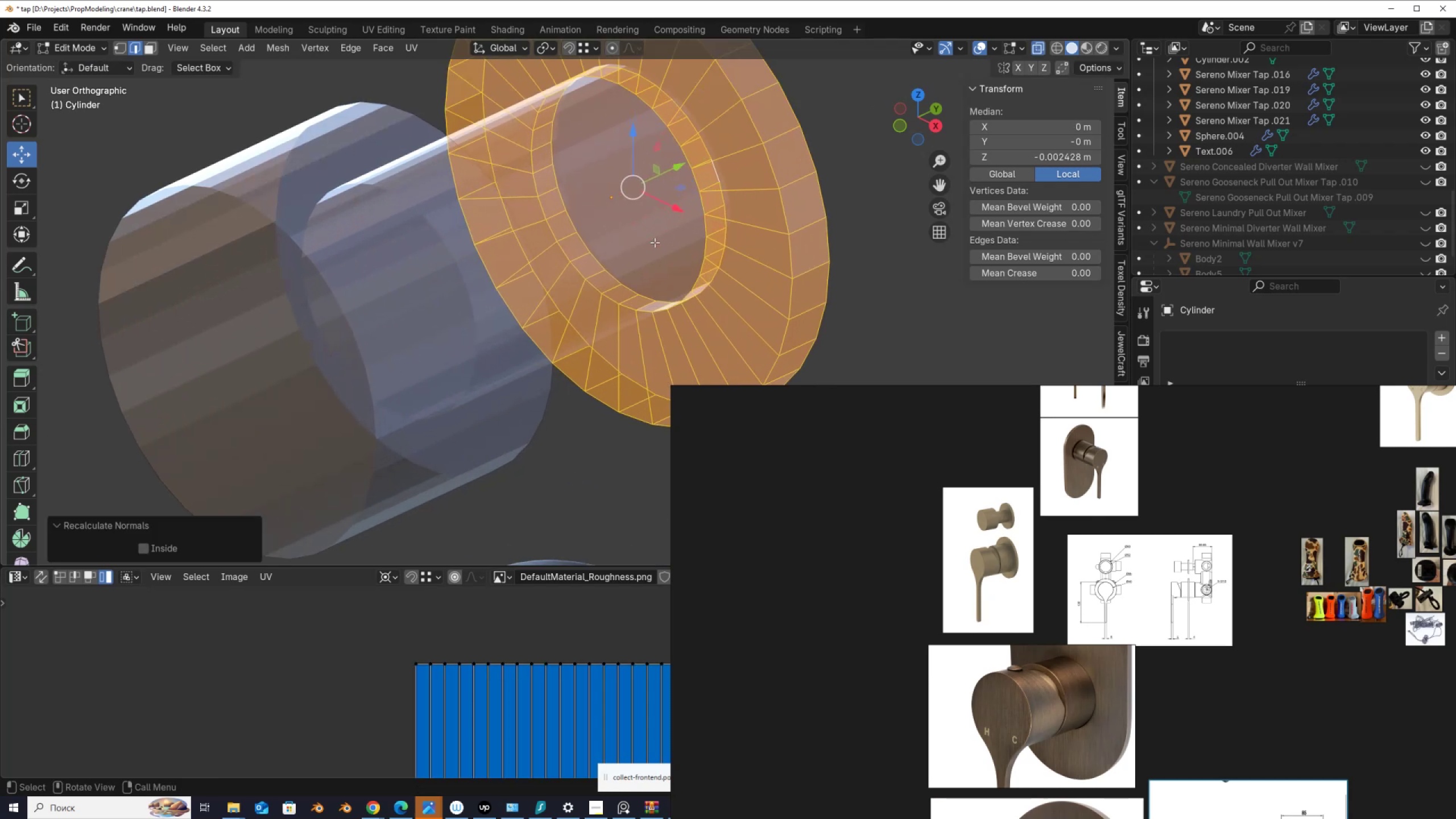 
scroll: coordinate [731, 266], scroll_direction: down, amount: 3.0
 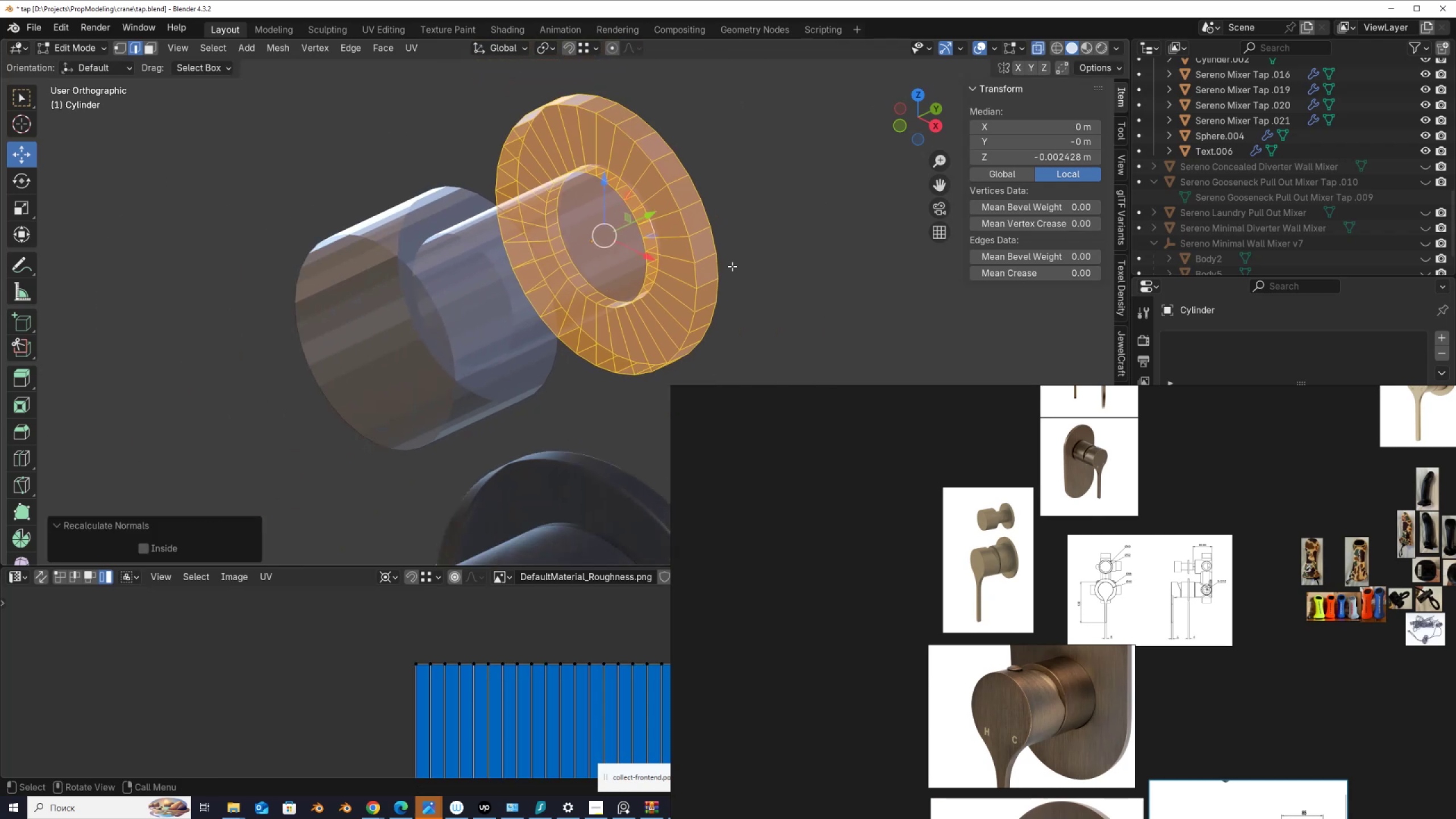 
key(Alt+AltLeft)
 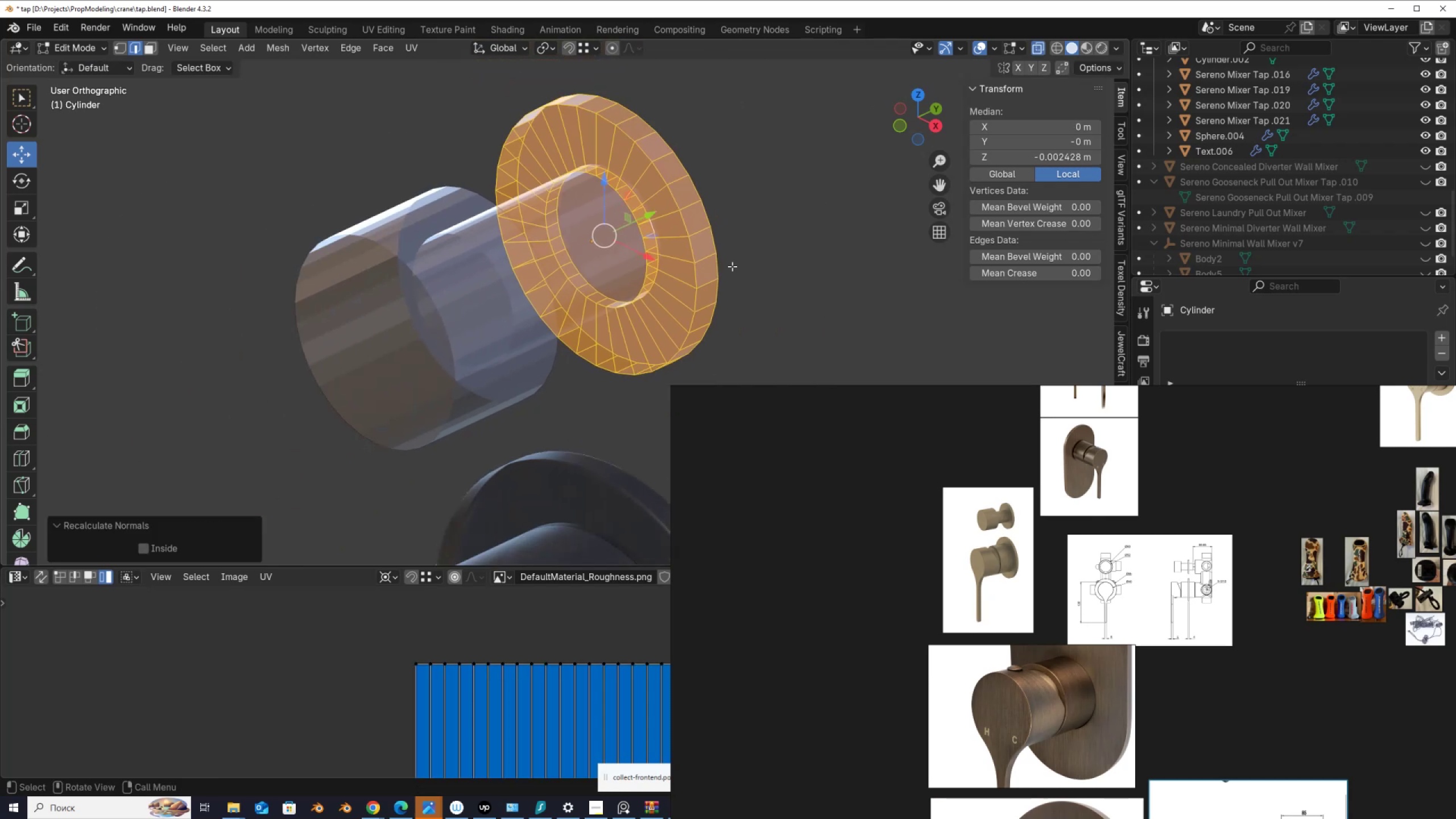 
key(Alt+Z)
 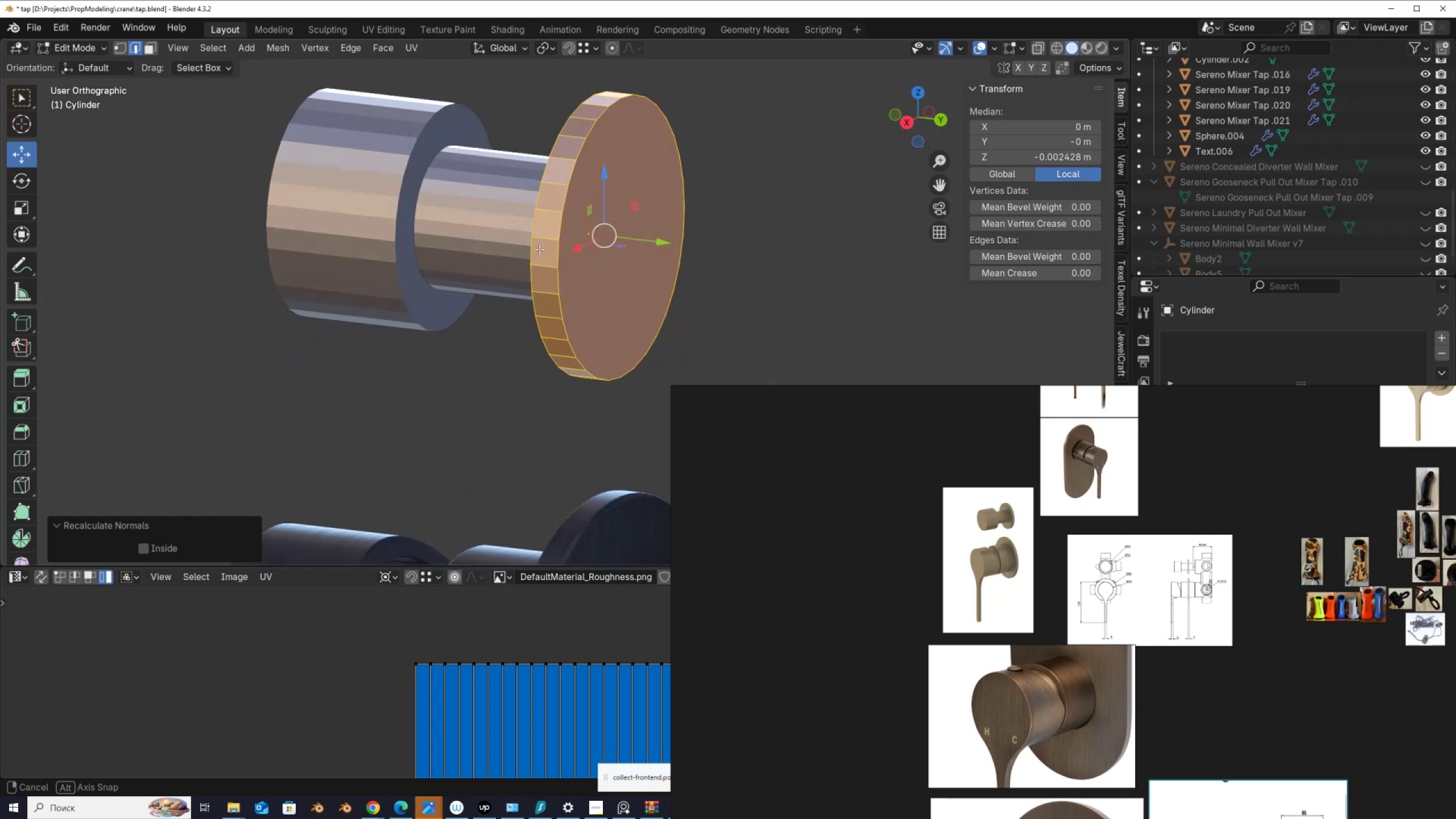 
key(3)
 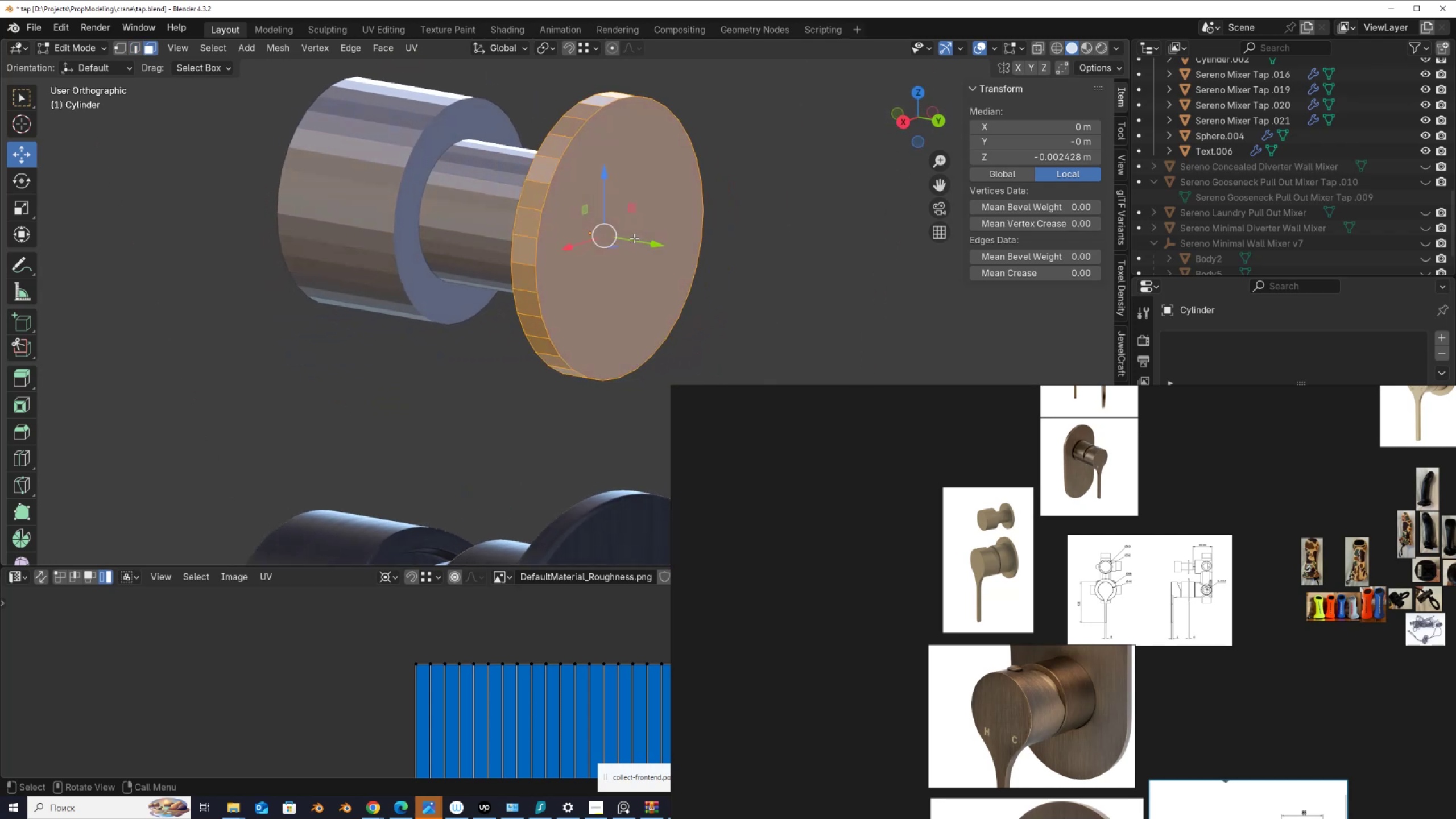 
left_click([634, 238])
 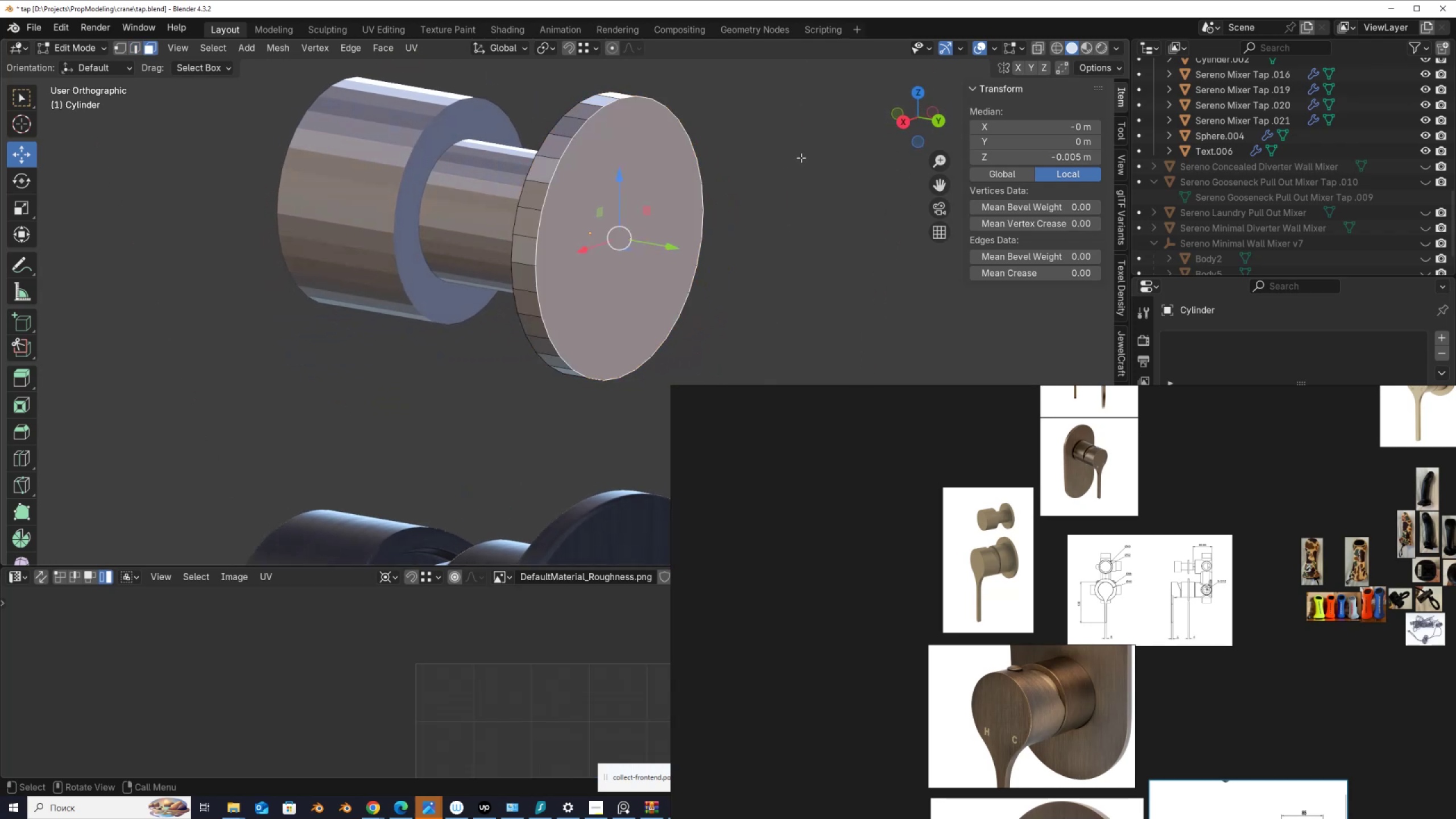 
key(I)
 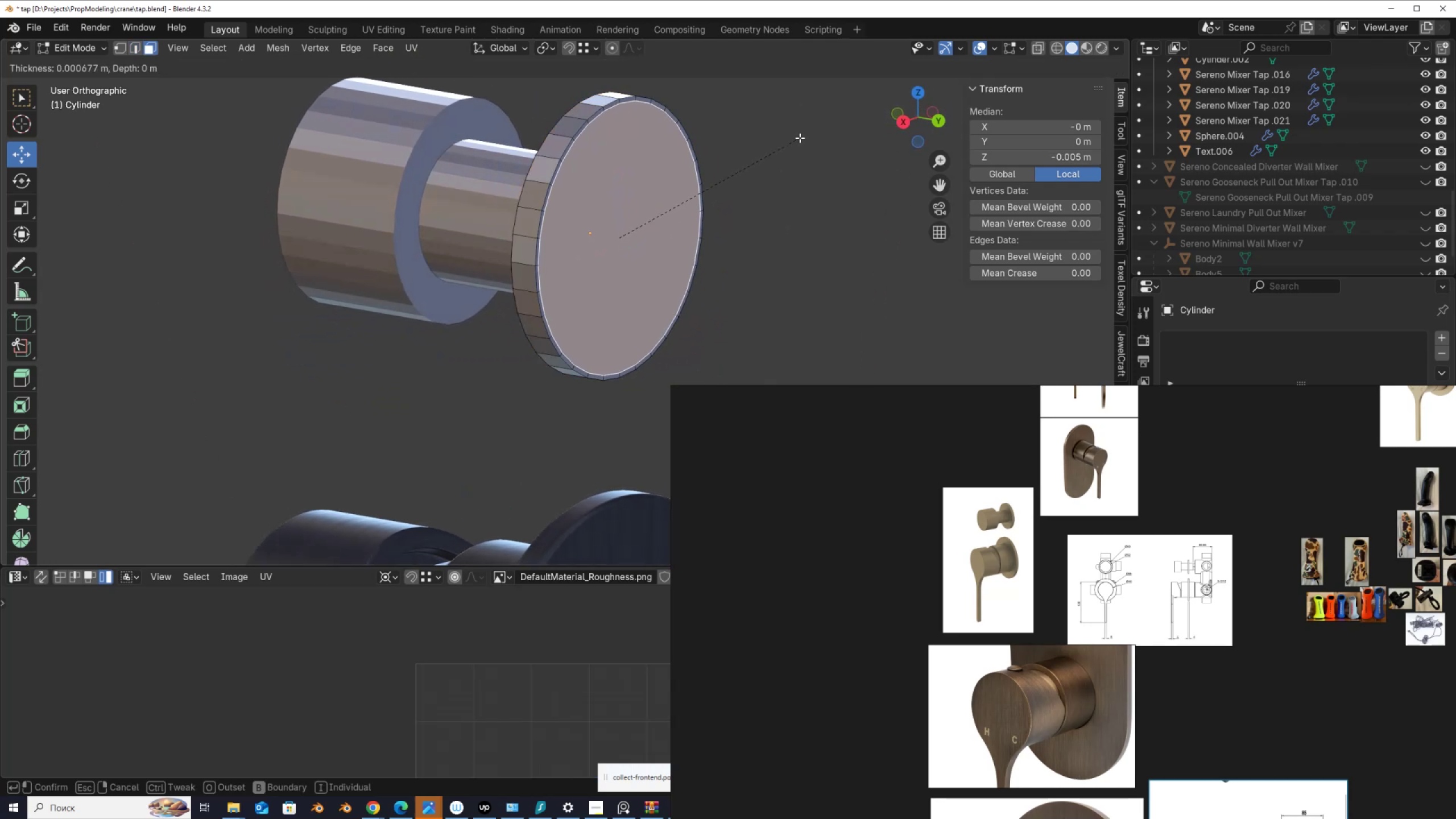 
left_click([800, 138])
 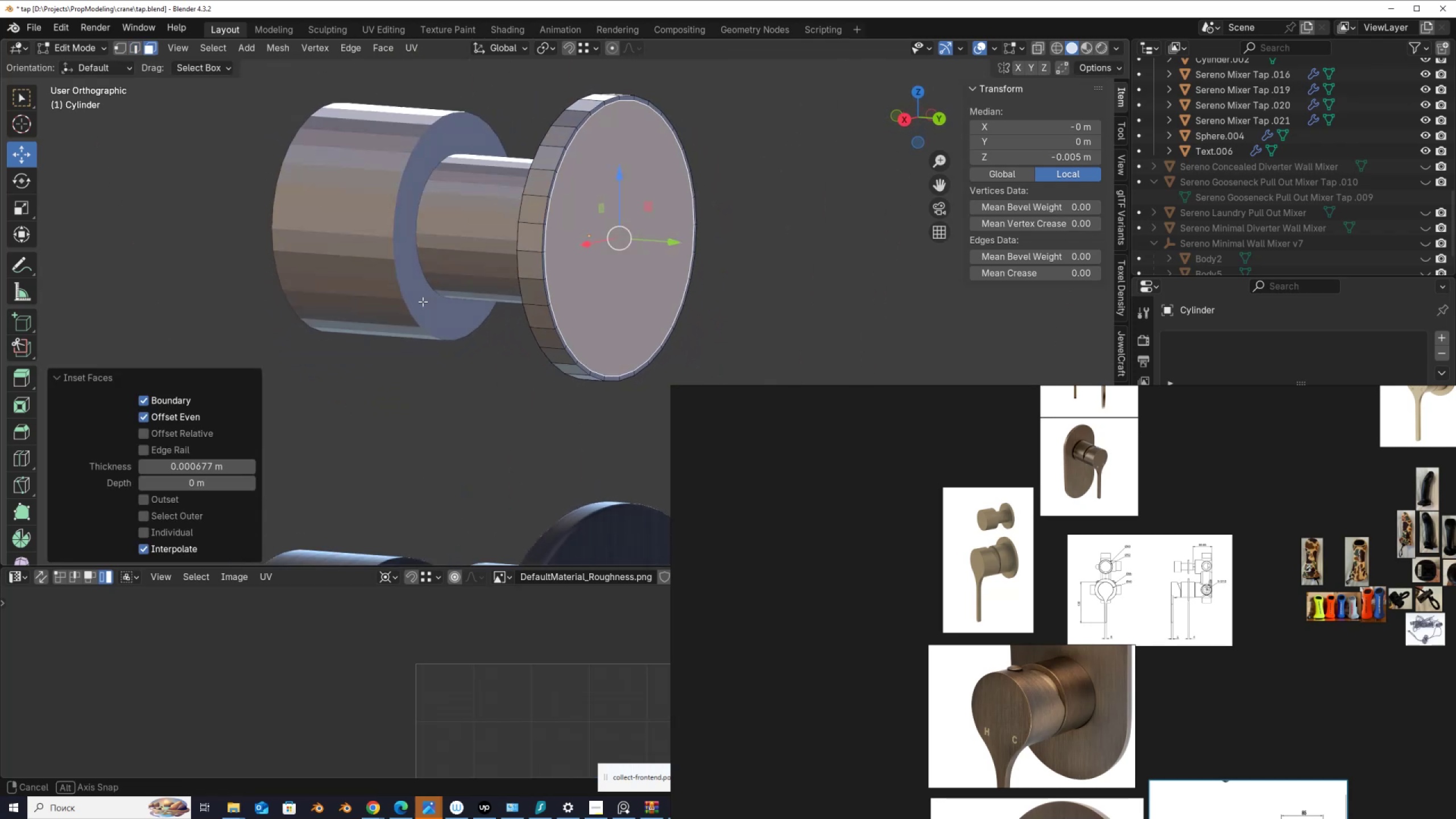 
key(Tab)
 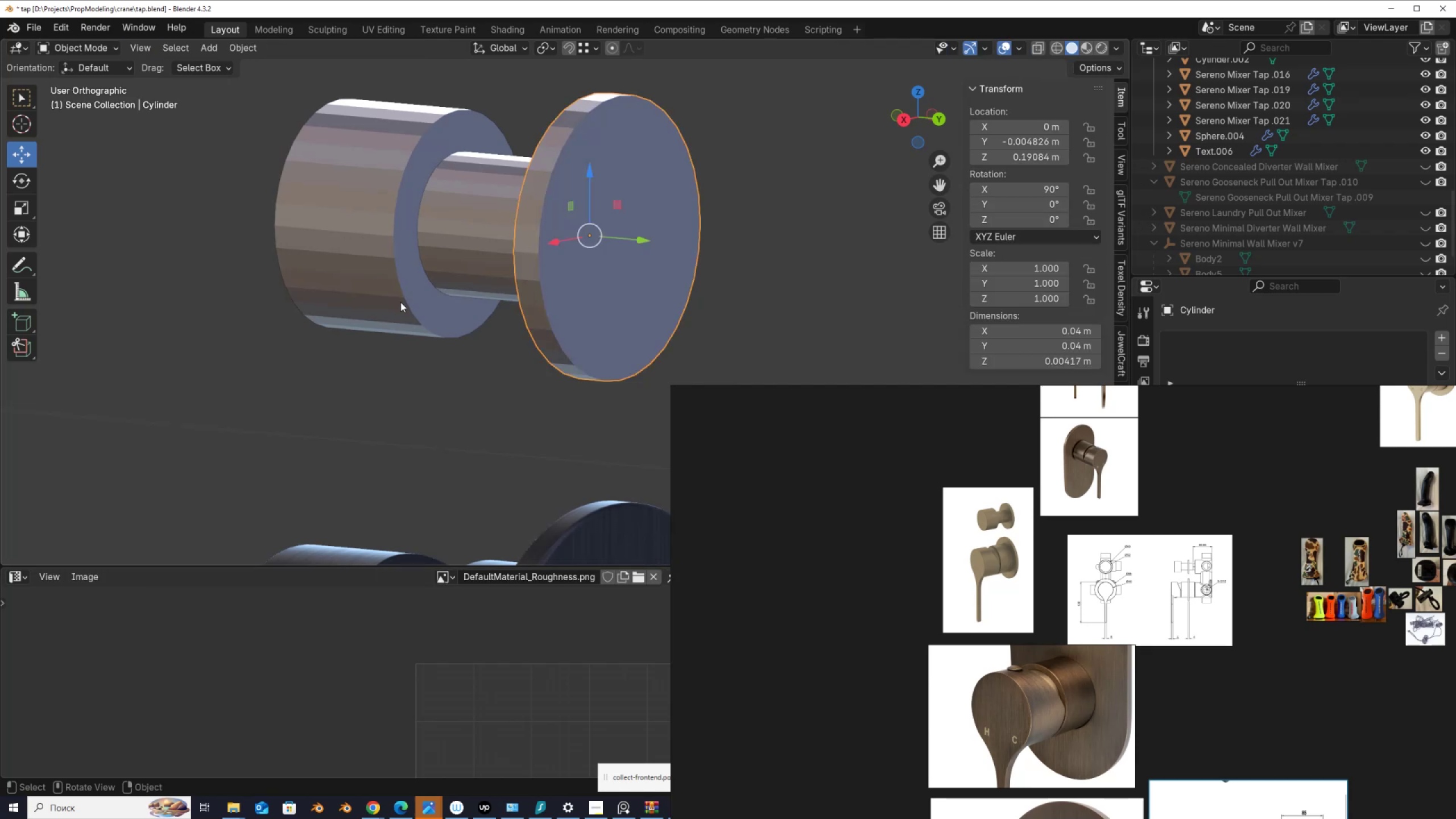 
left_click([400, 302])
 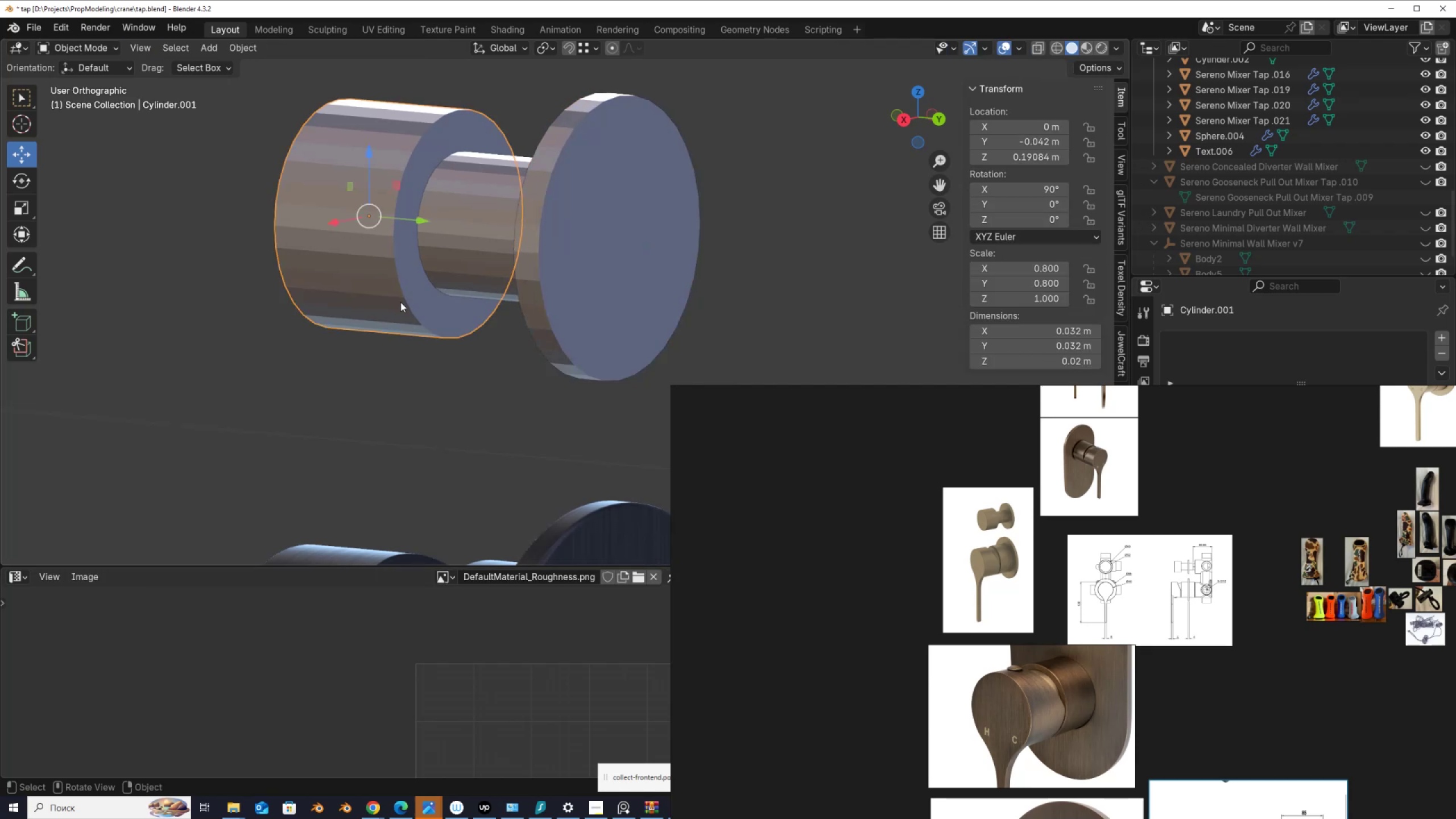 
key(Tab)
 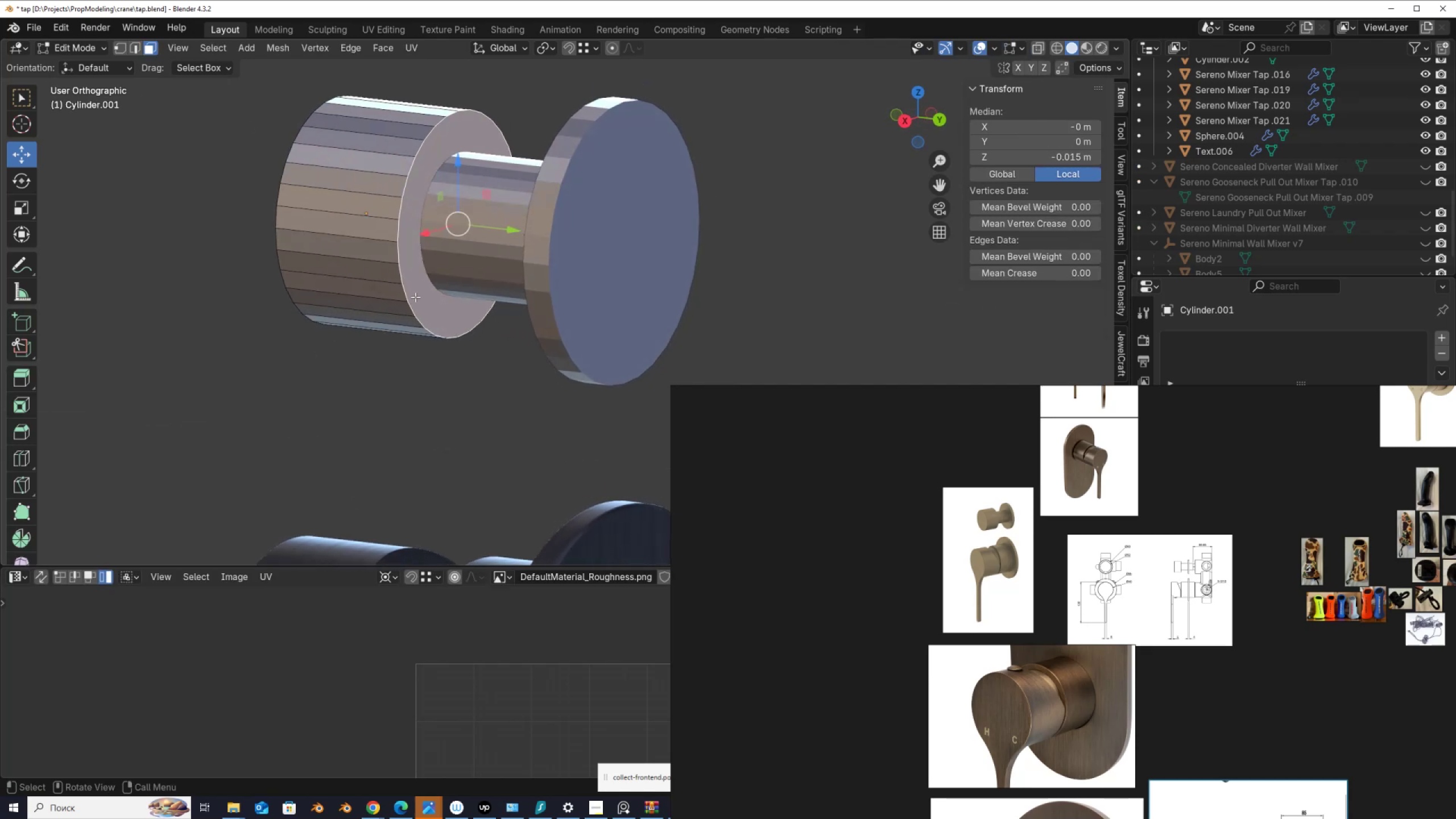 
left_click([421, 289])
 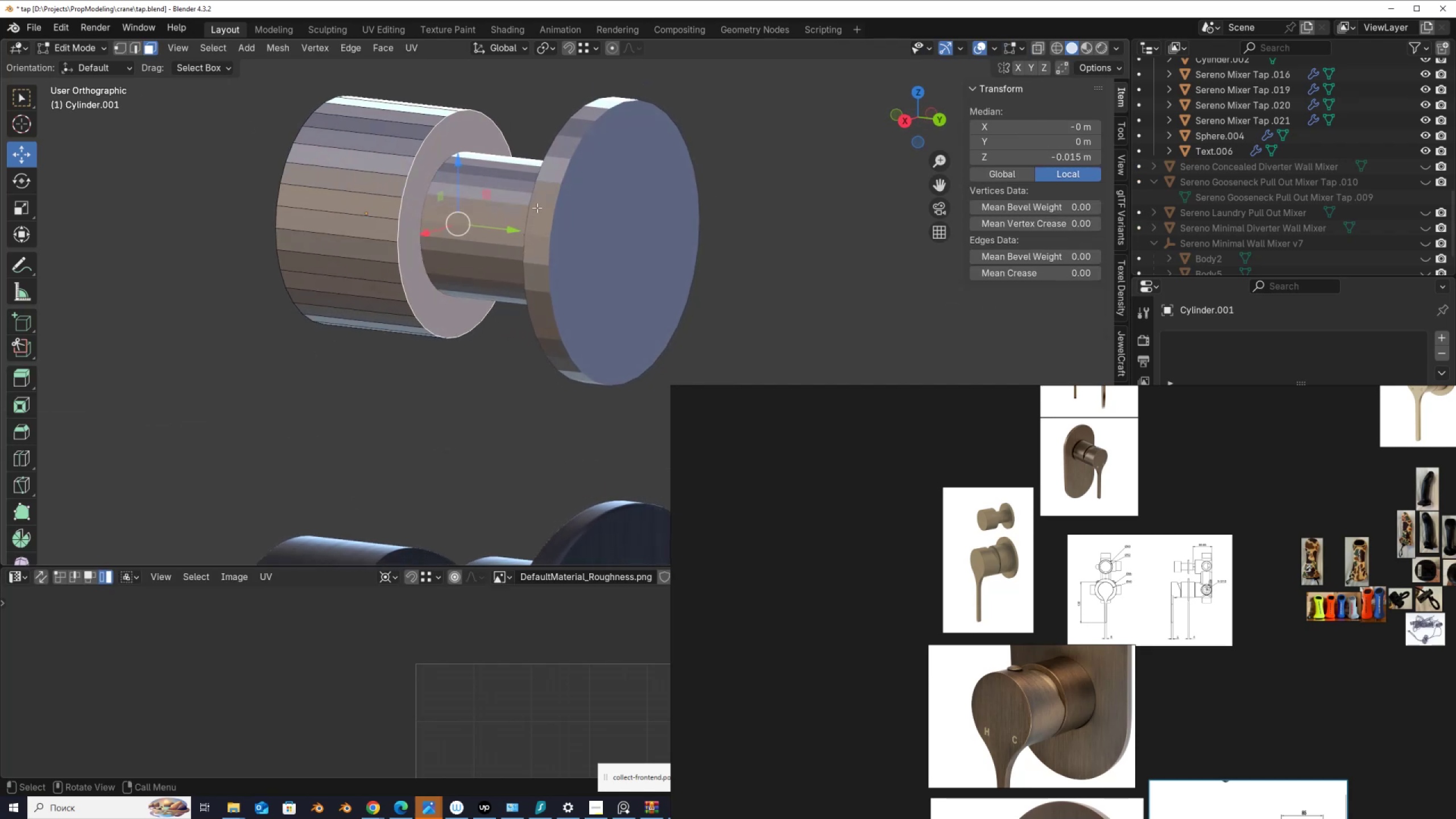 
key(I)
 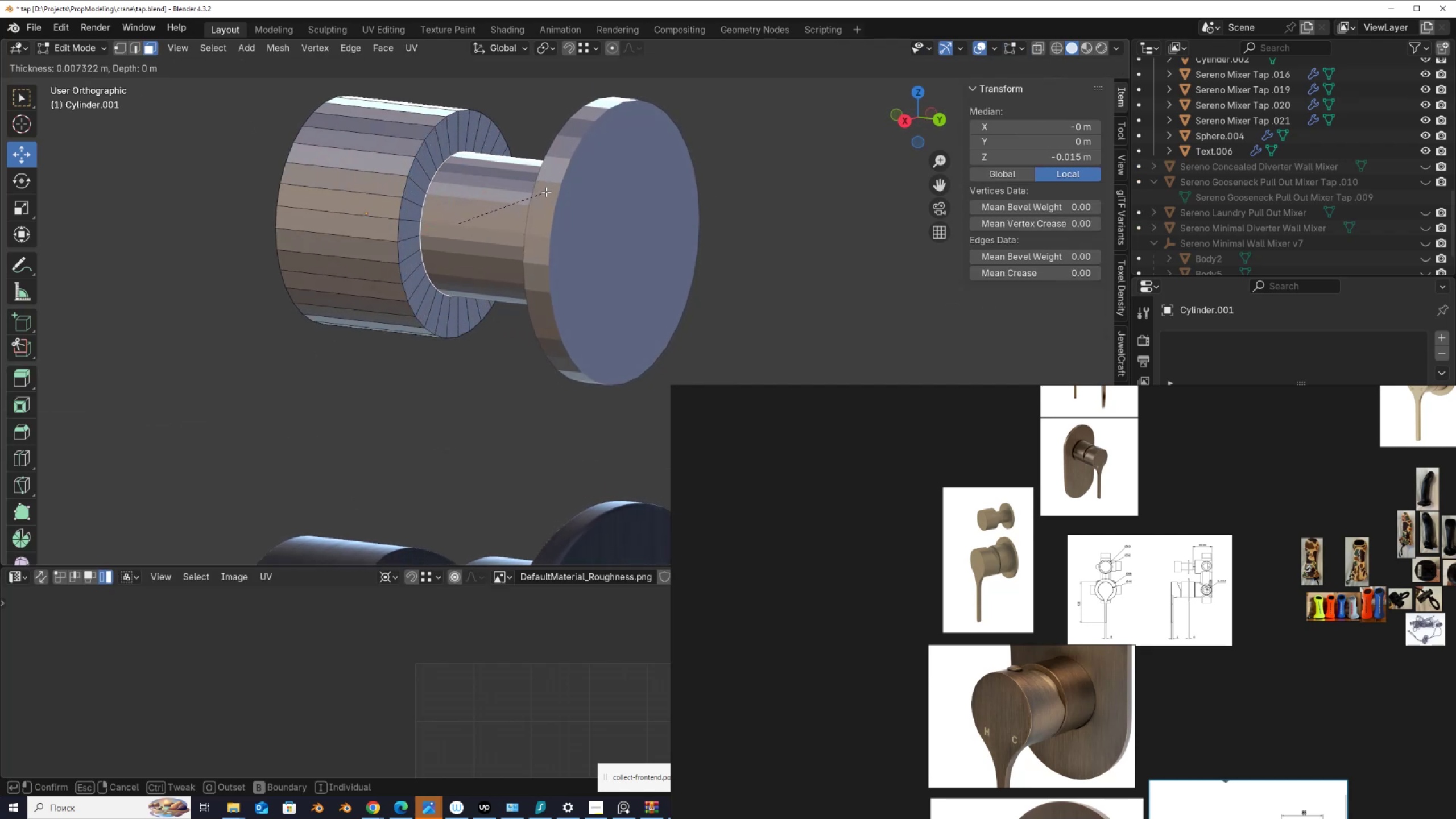 
left_click([546, 192])
 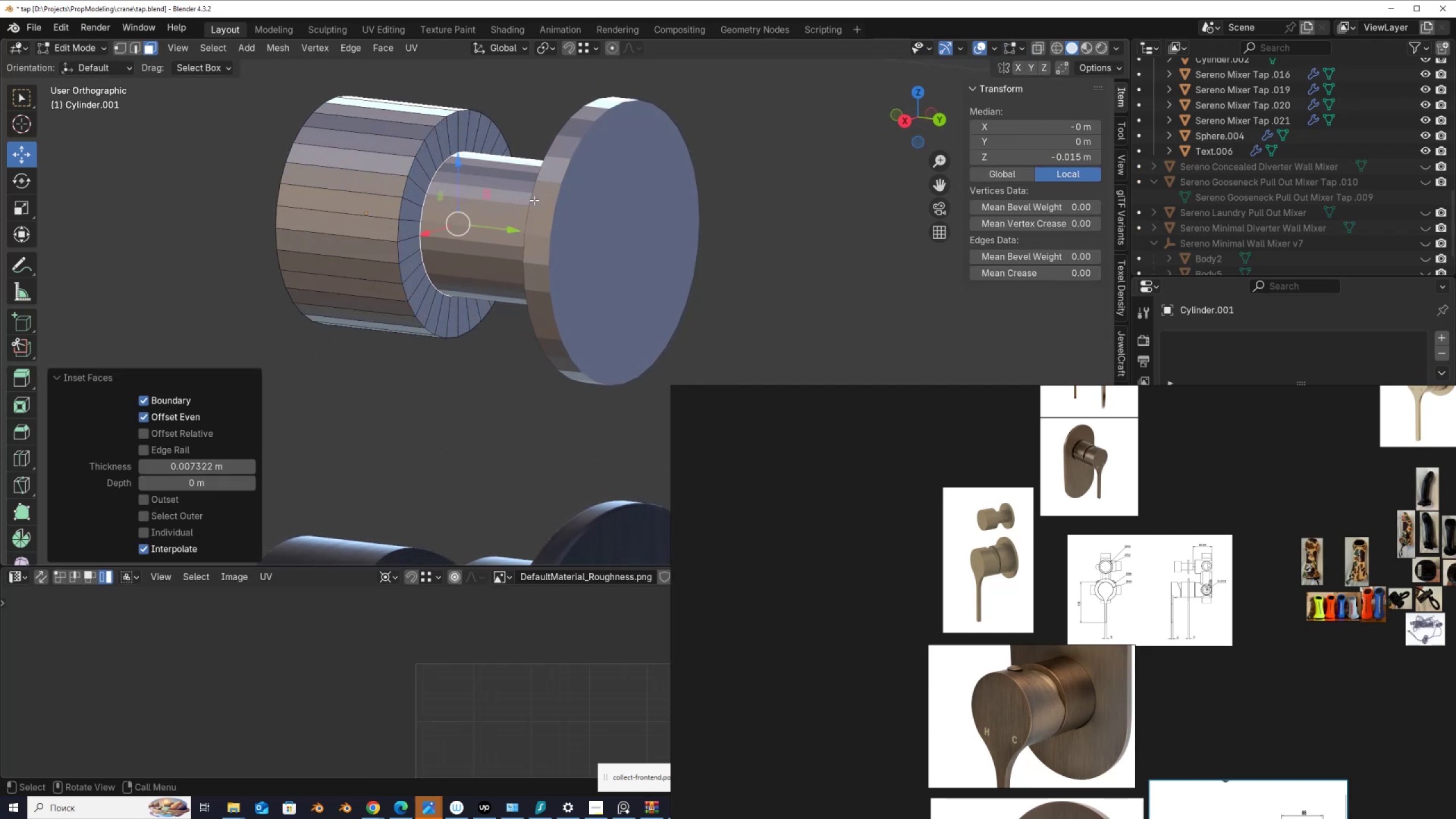 
scroll: coordinate [502, 210], scroll_direction: up, amount: 2.0
 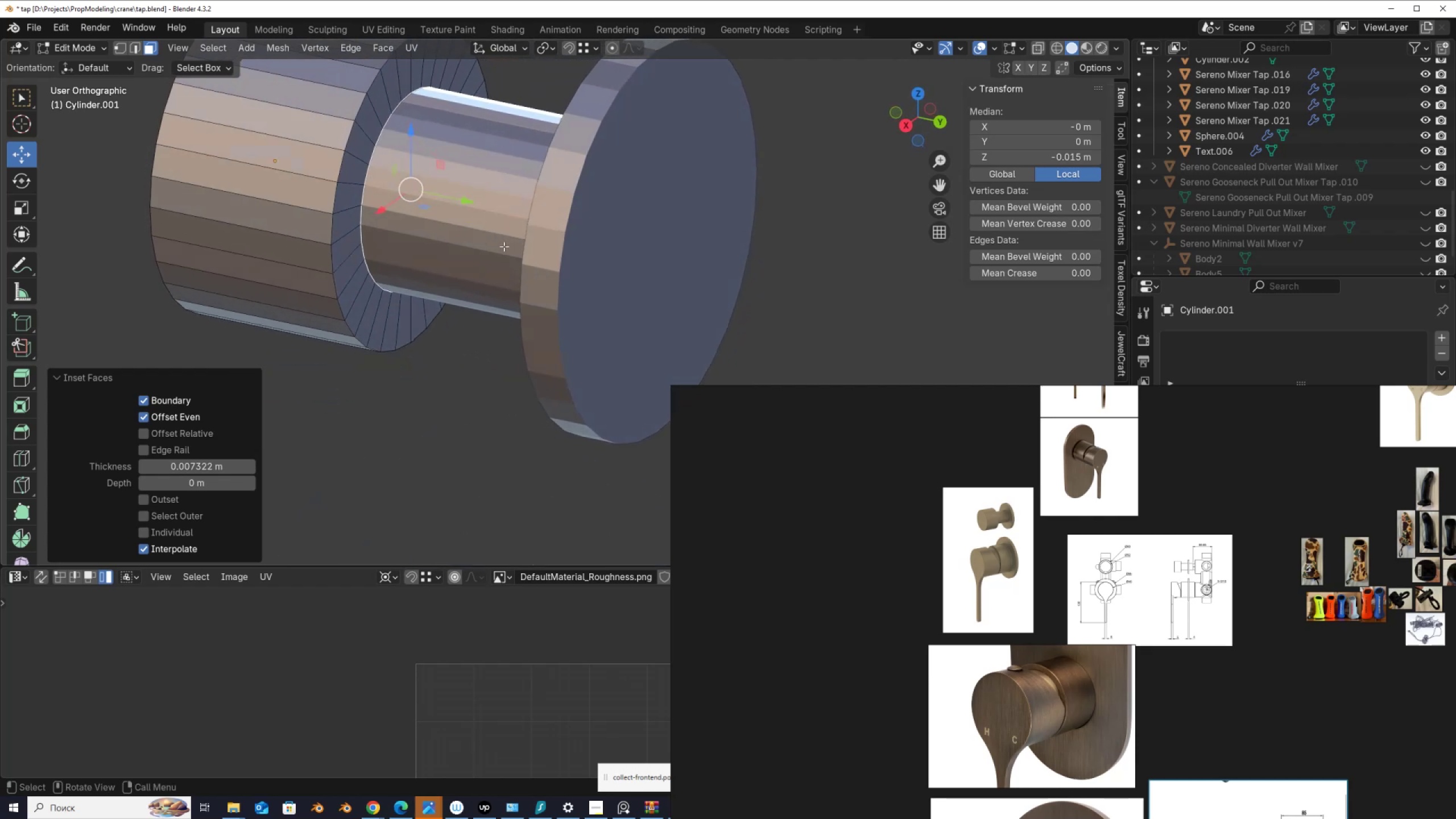 
key(E)
 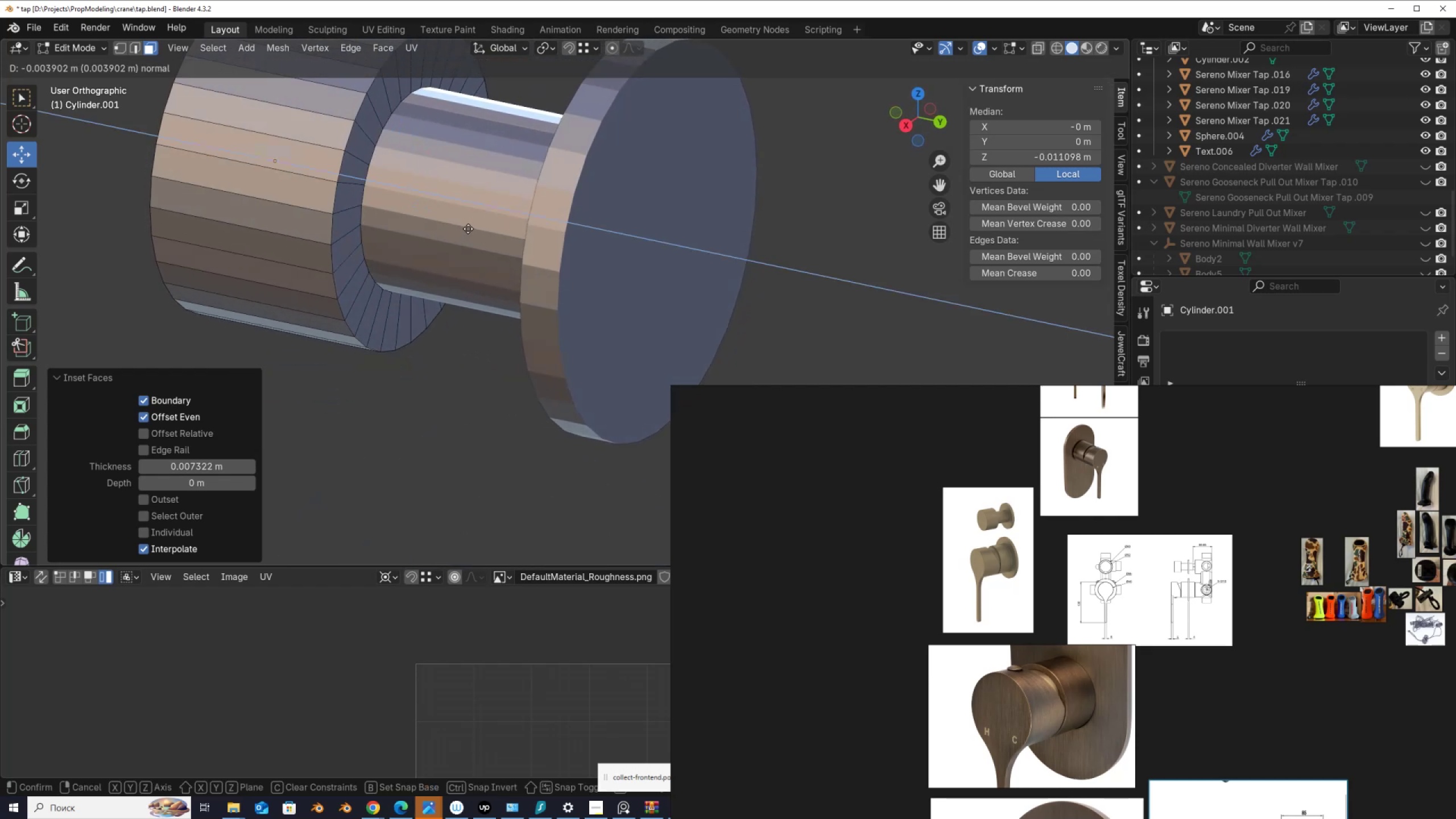 
left_click([468, 229])
 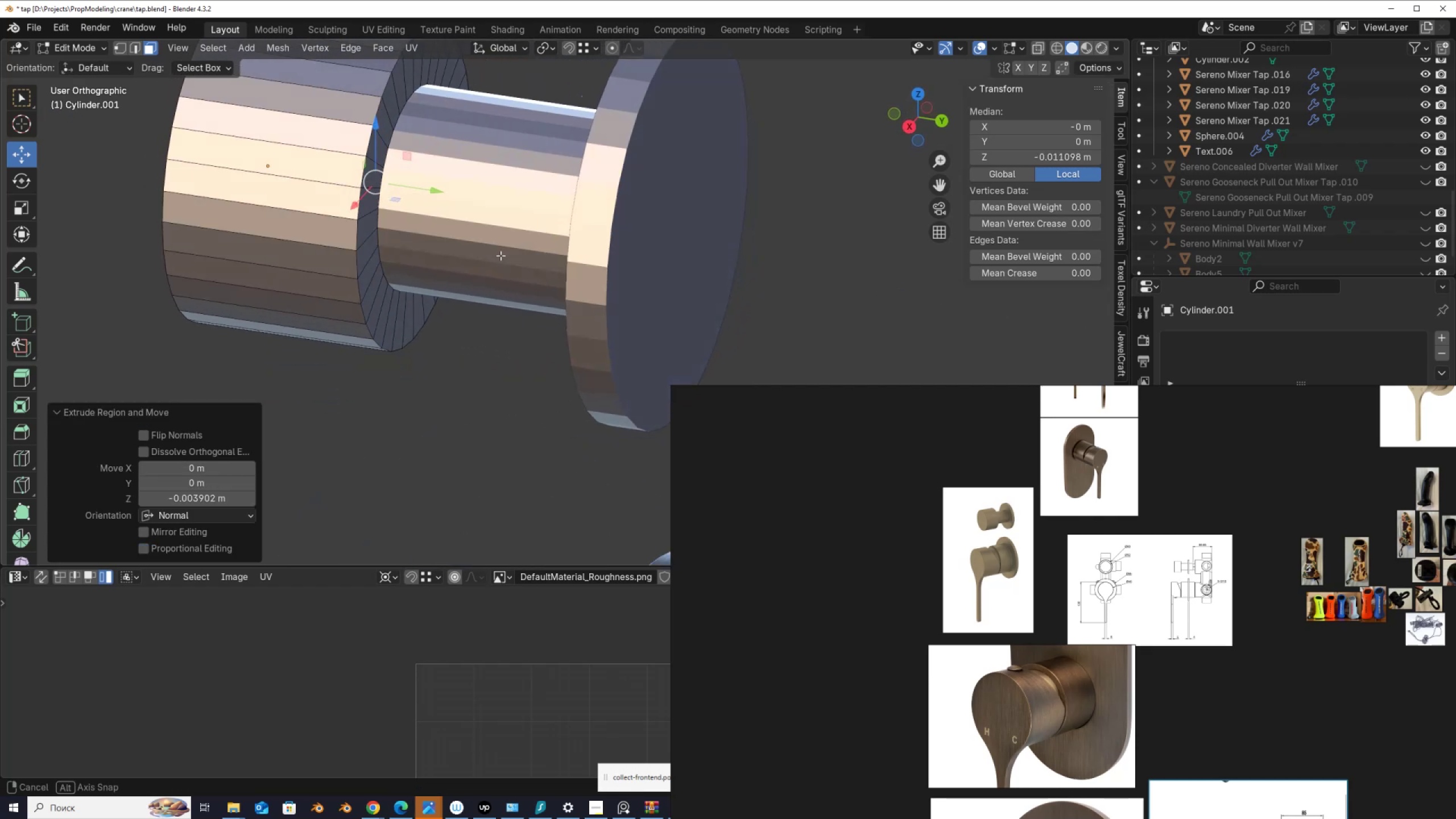 
key(Alt+AltLeft)
 